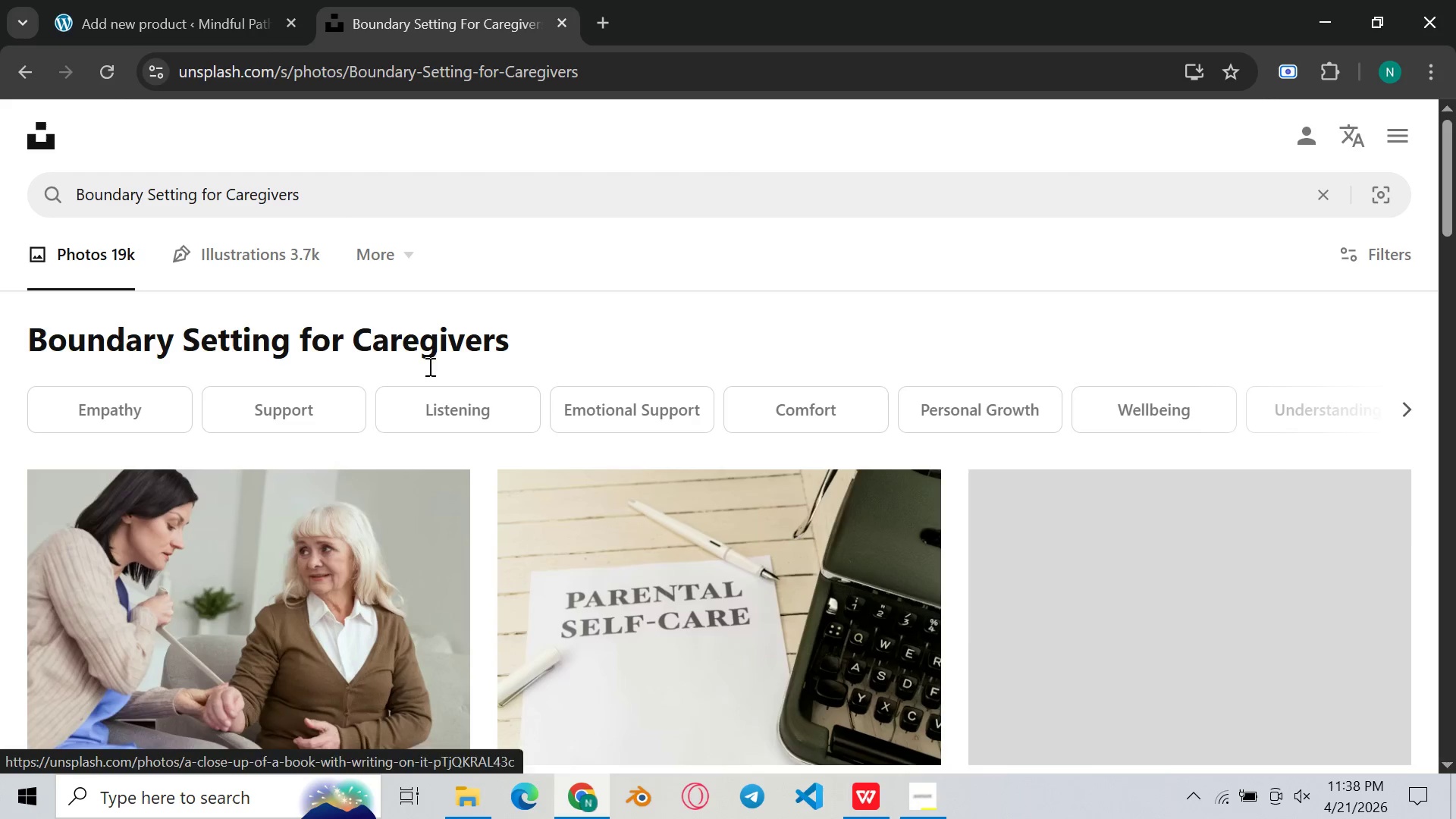 
scroll: coordinate [726, 213], scroll_direction: down, amount: 8.0
 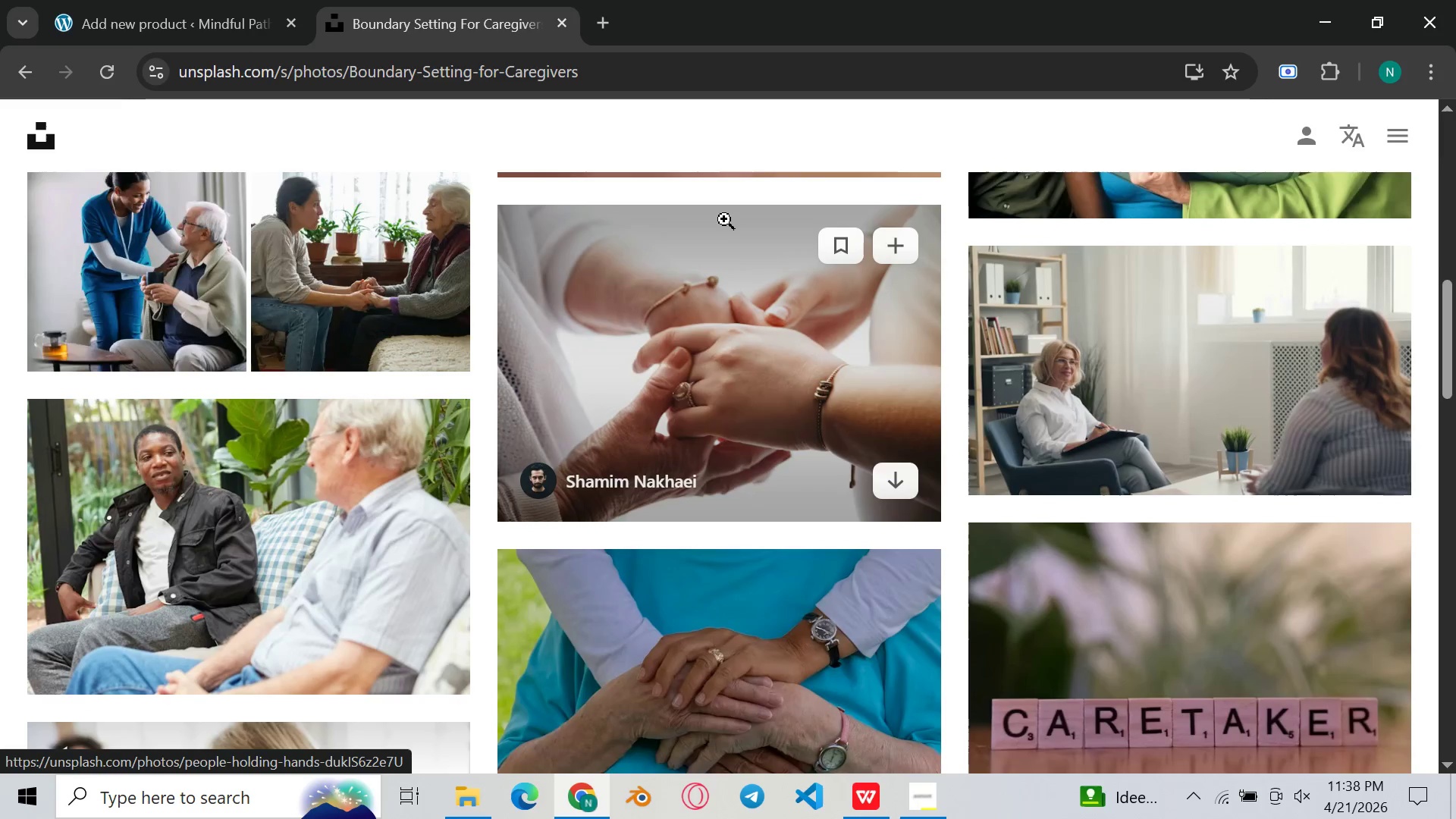 
scroll: coordinate [592, 296], scroll_direction: down, amount: 3.0
 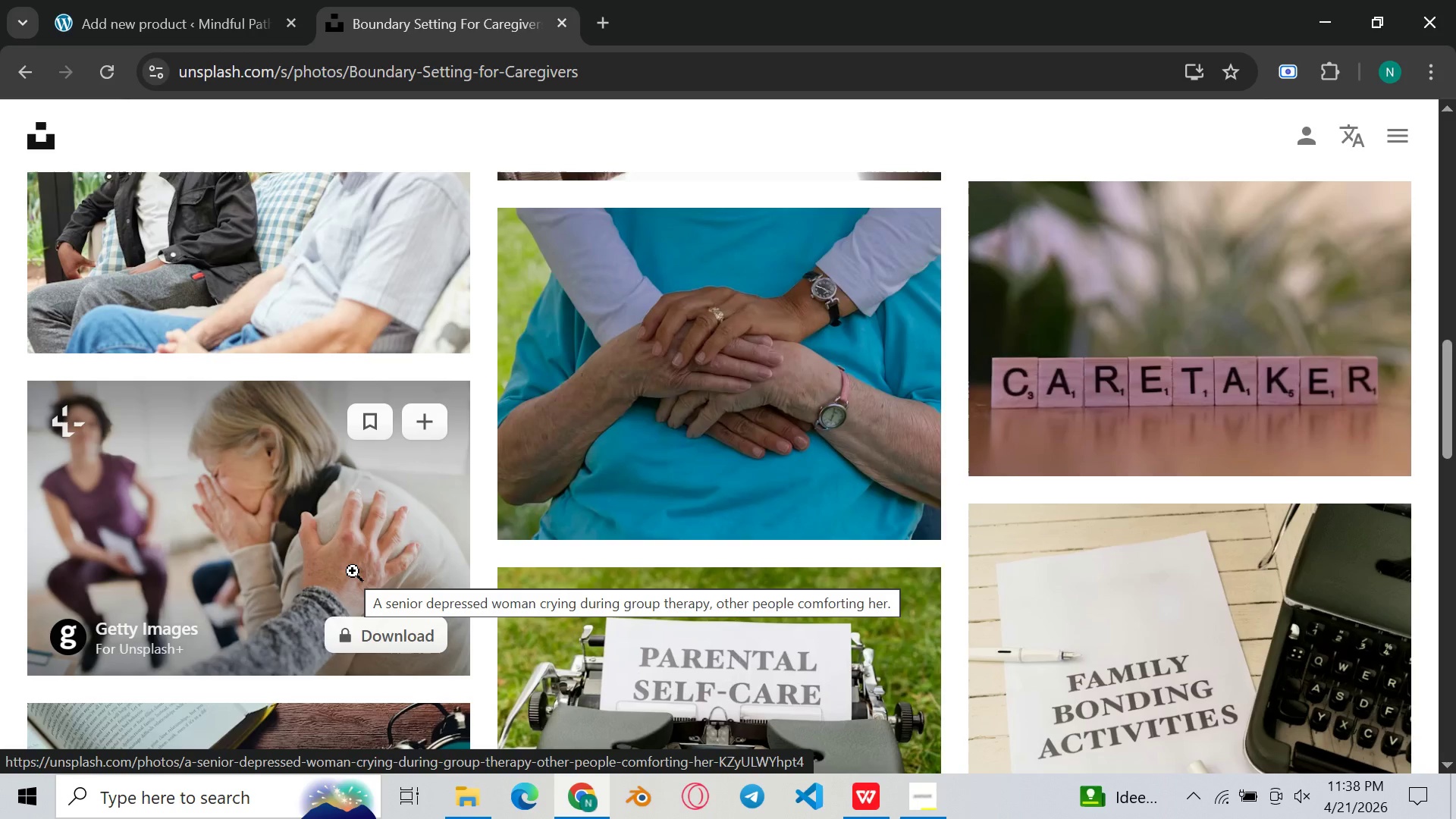 
scroll: coordinate [351, 568], scroll_direction: up, amount: 3.0
 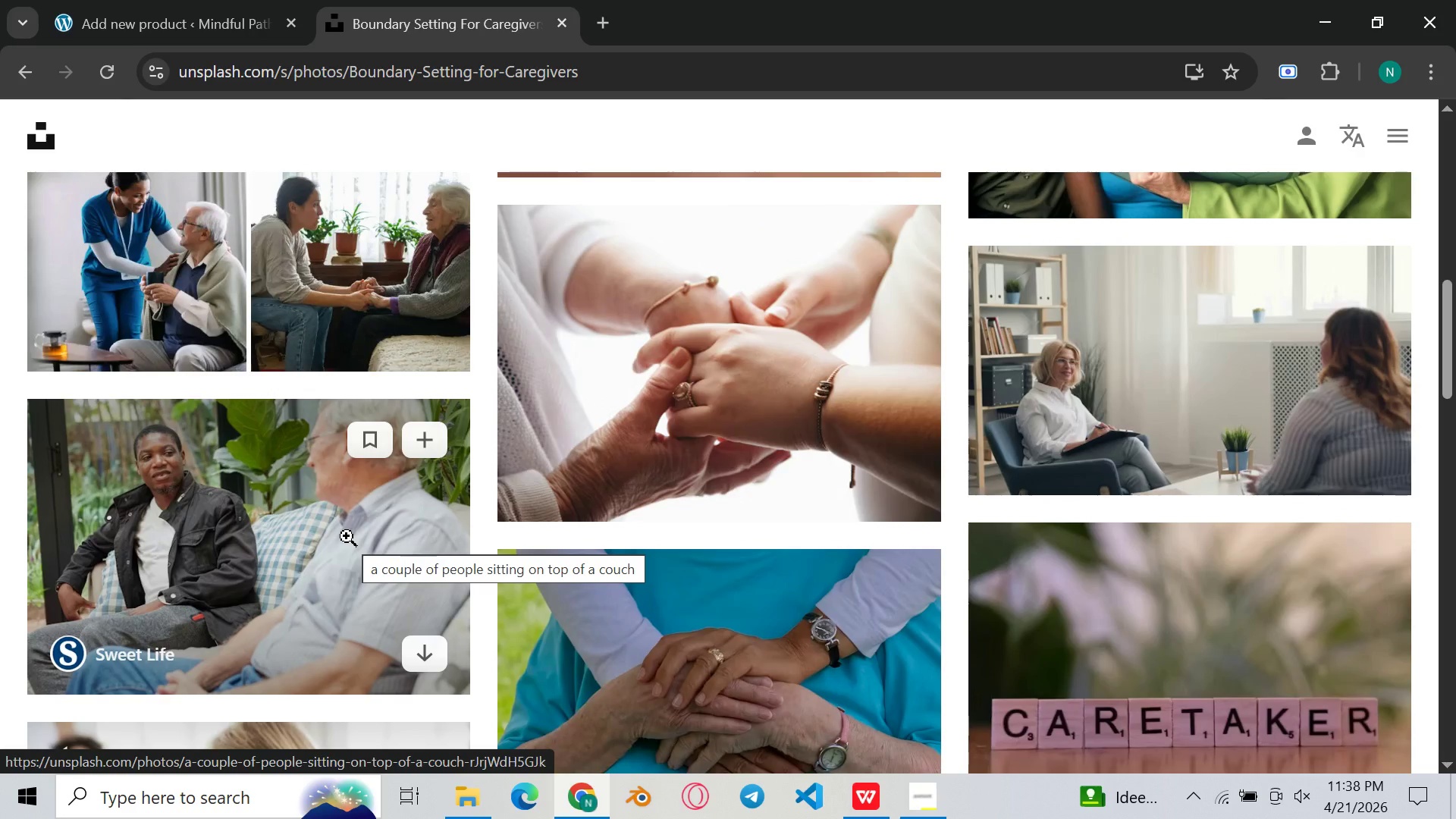 
wait(6.38)
 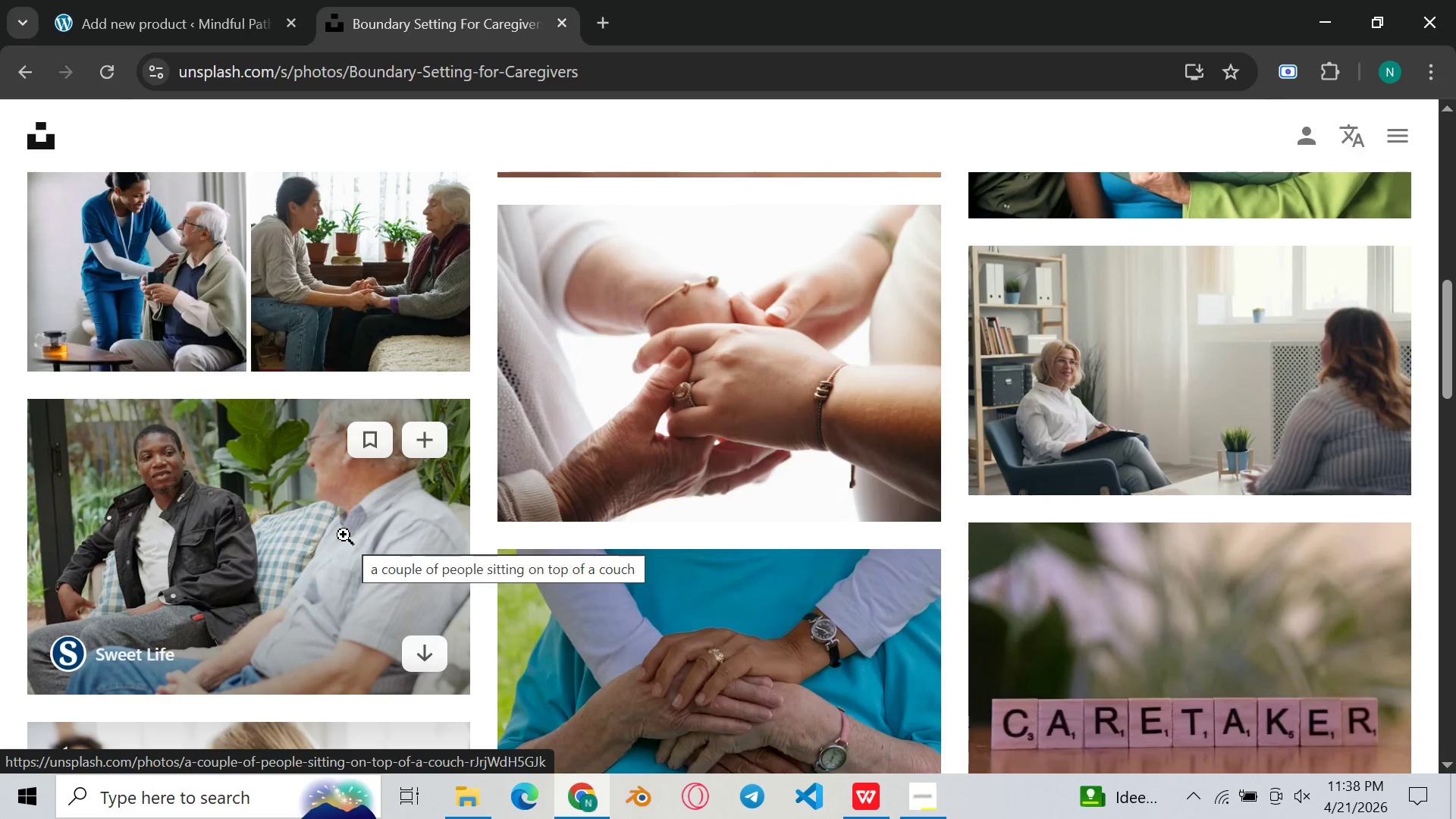 
left_click([308, 522])
 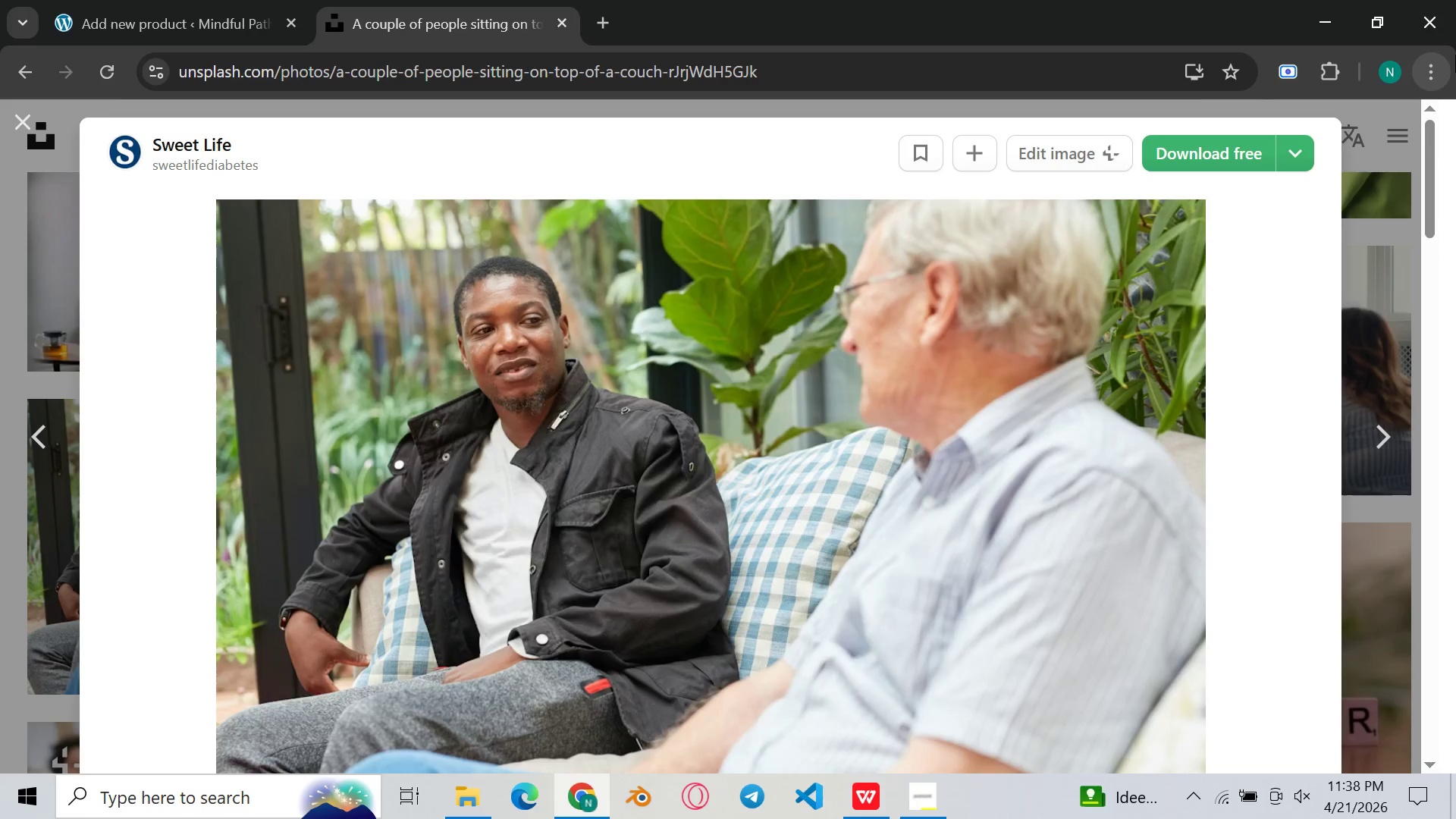 
wait(13.75)
 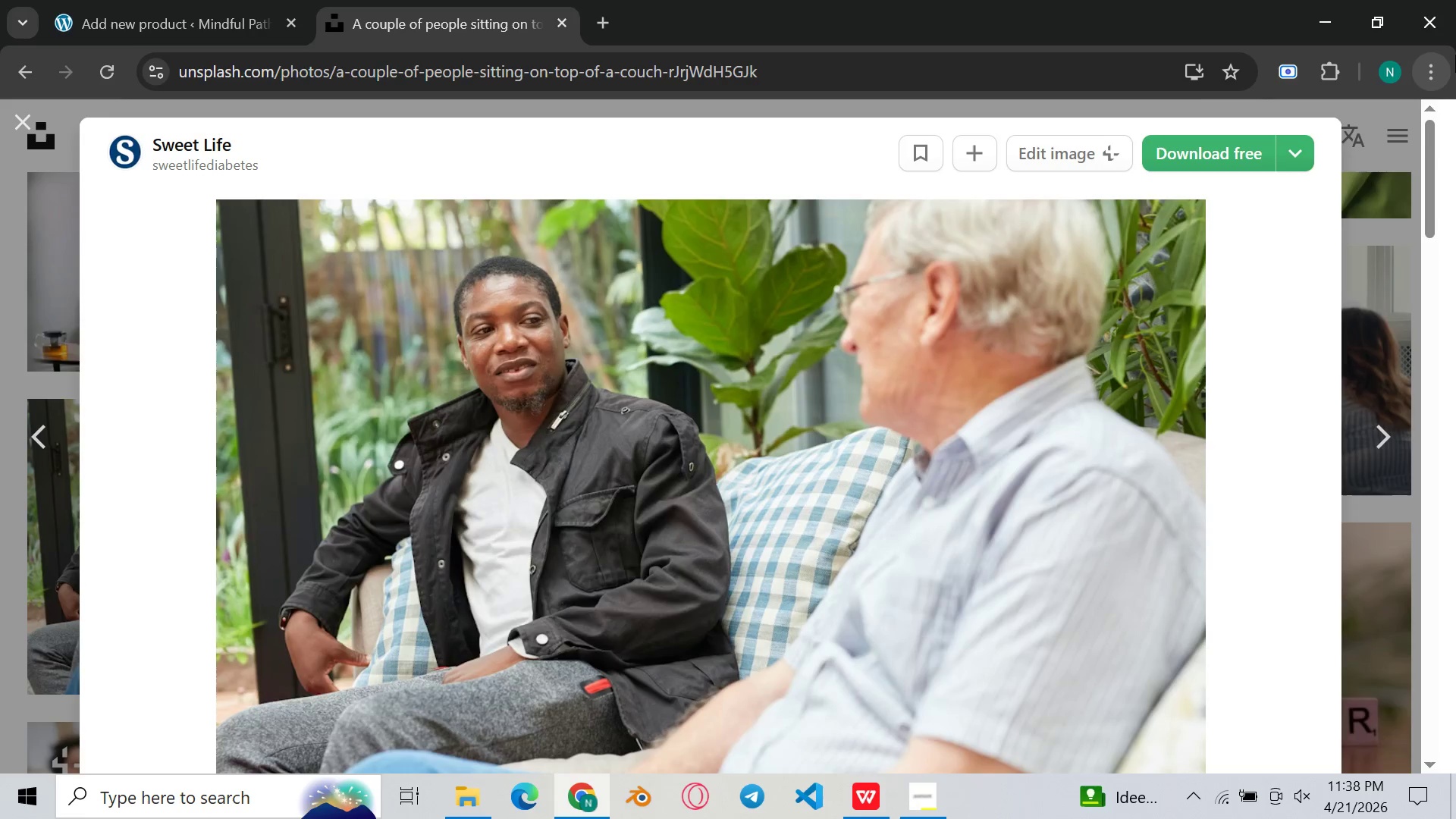 
left_click([1296, 145])
 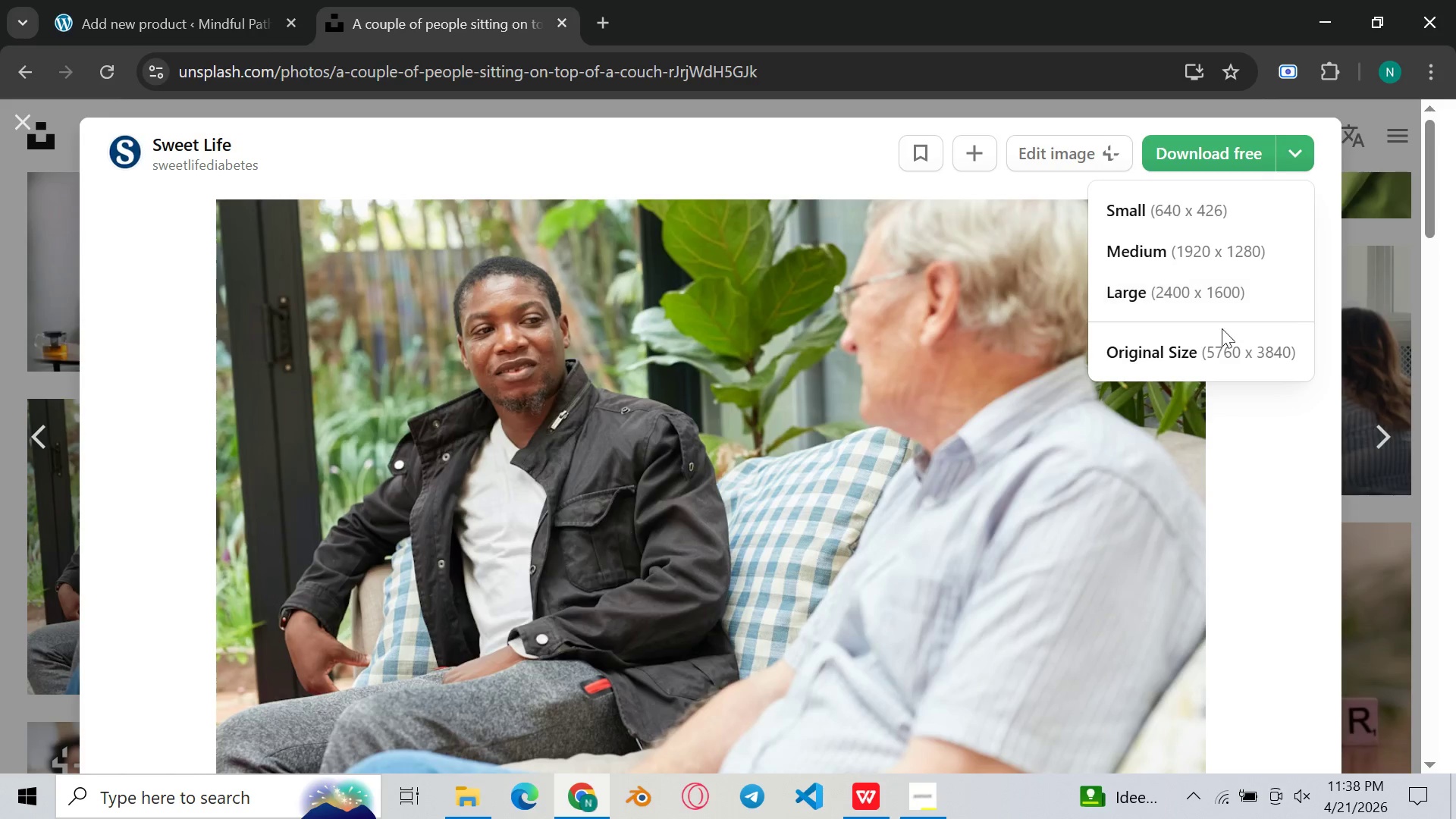 
left_click([1225, 337])
 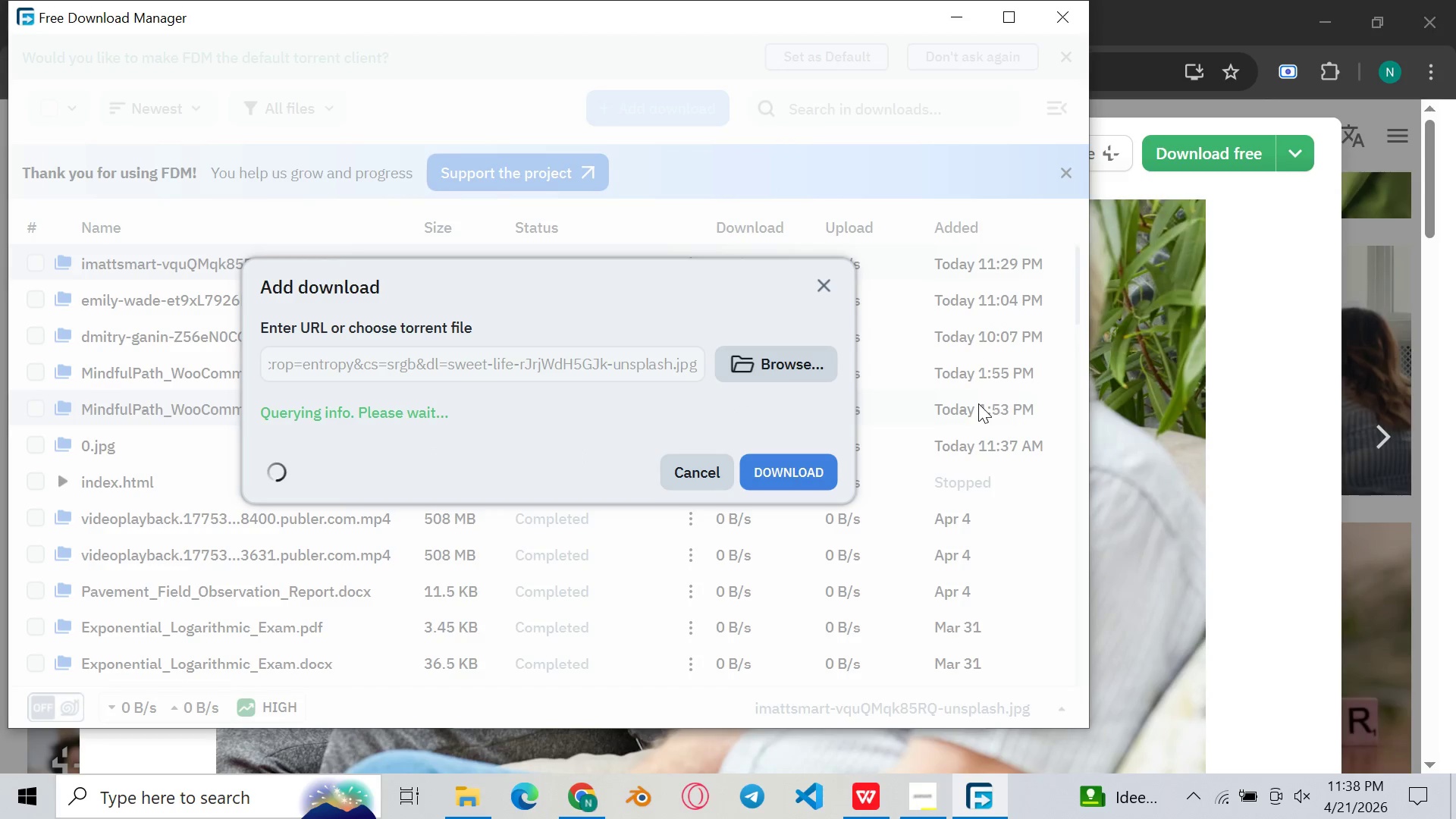 
mouse_move([723, 403])
 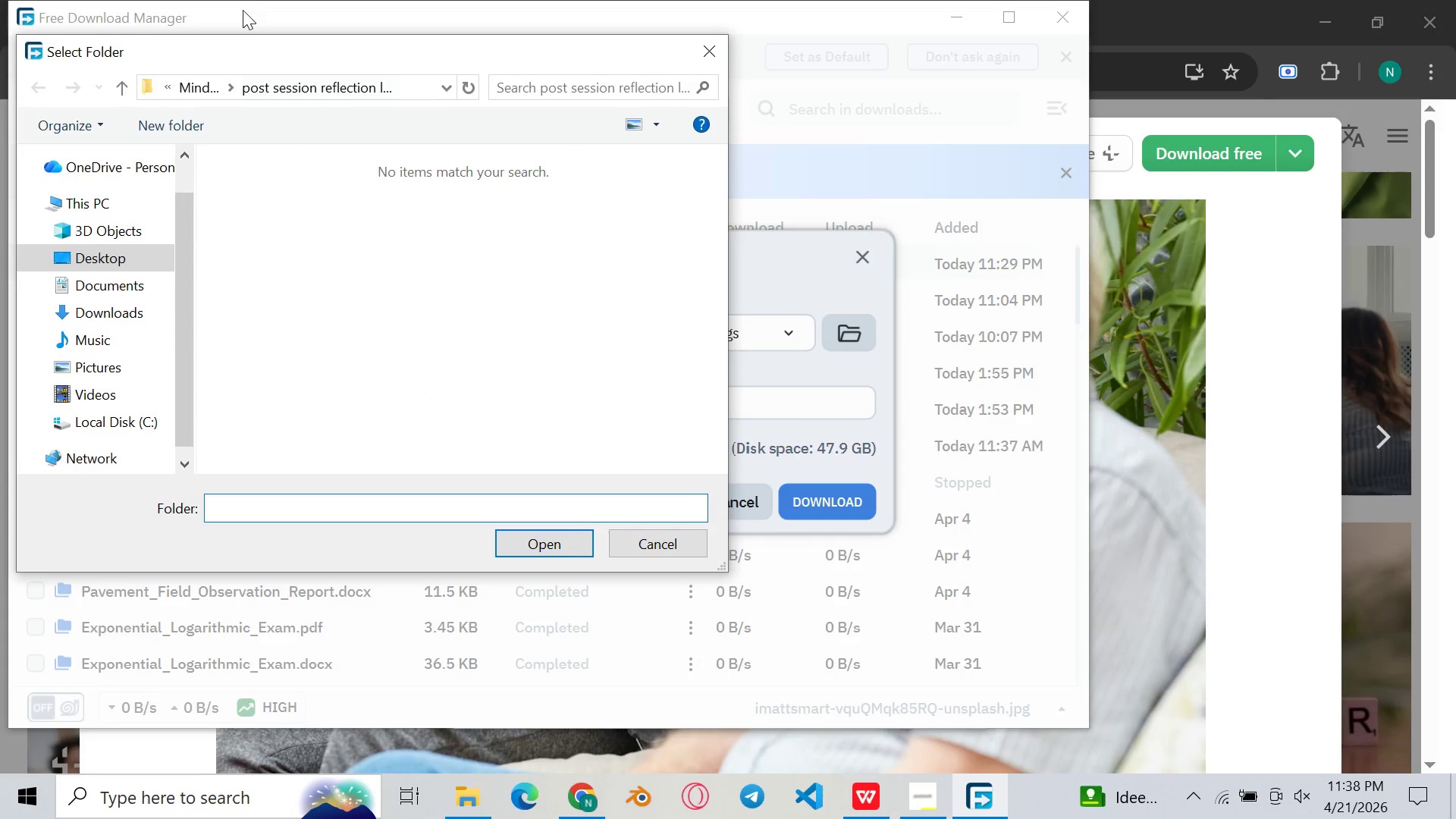 
left_click([175, 79])
 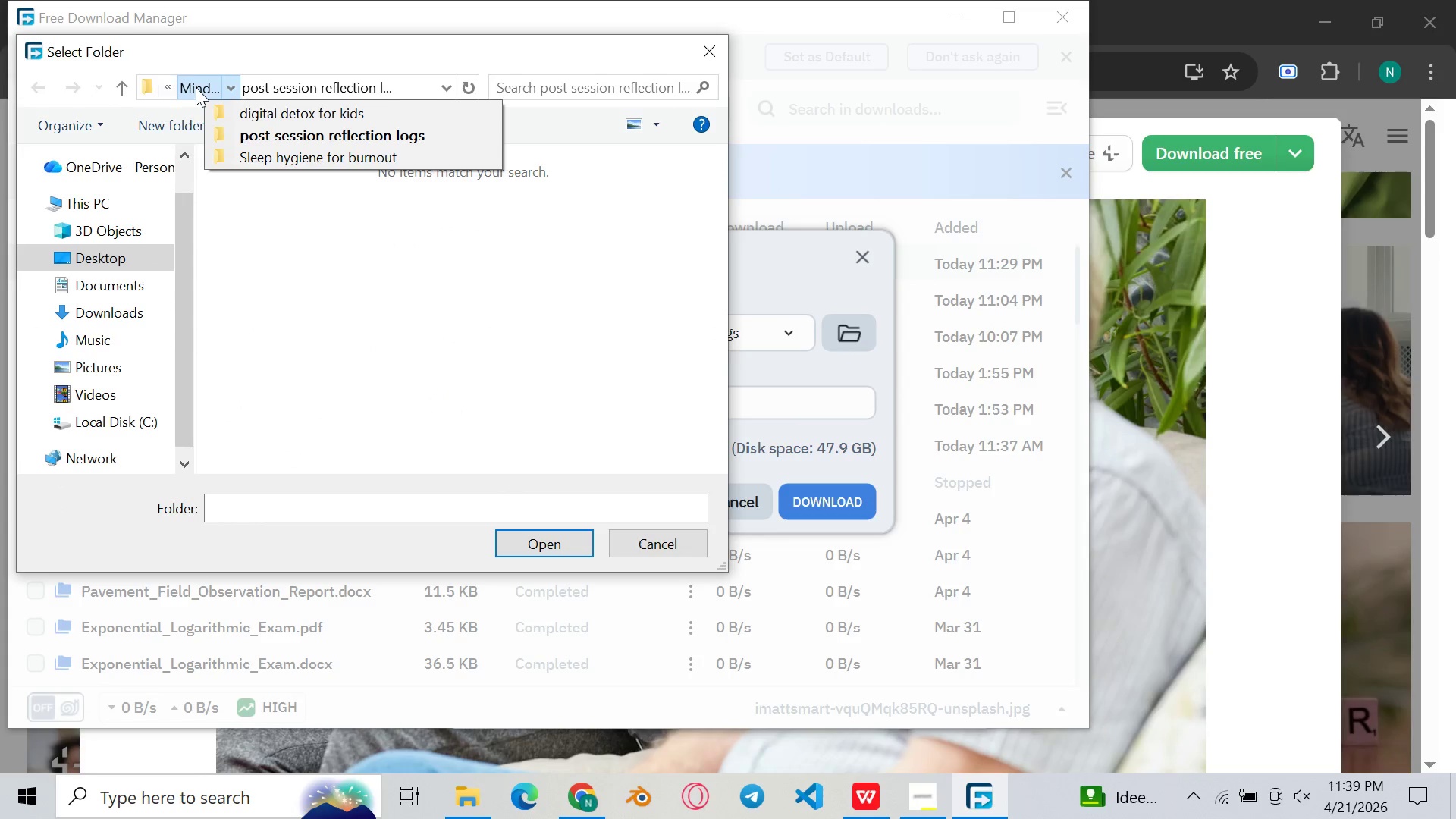 
left_click([195, 86])
 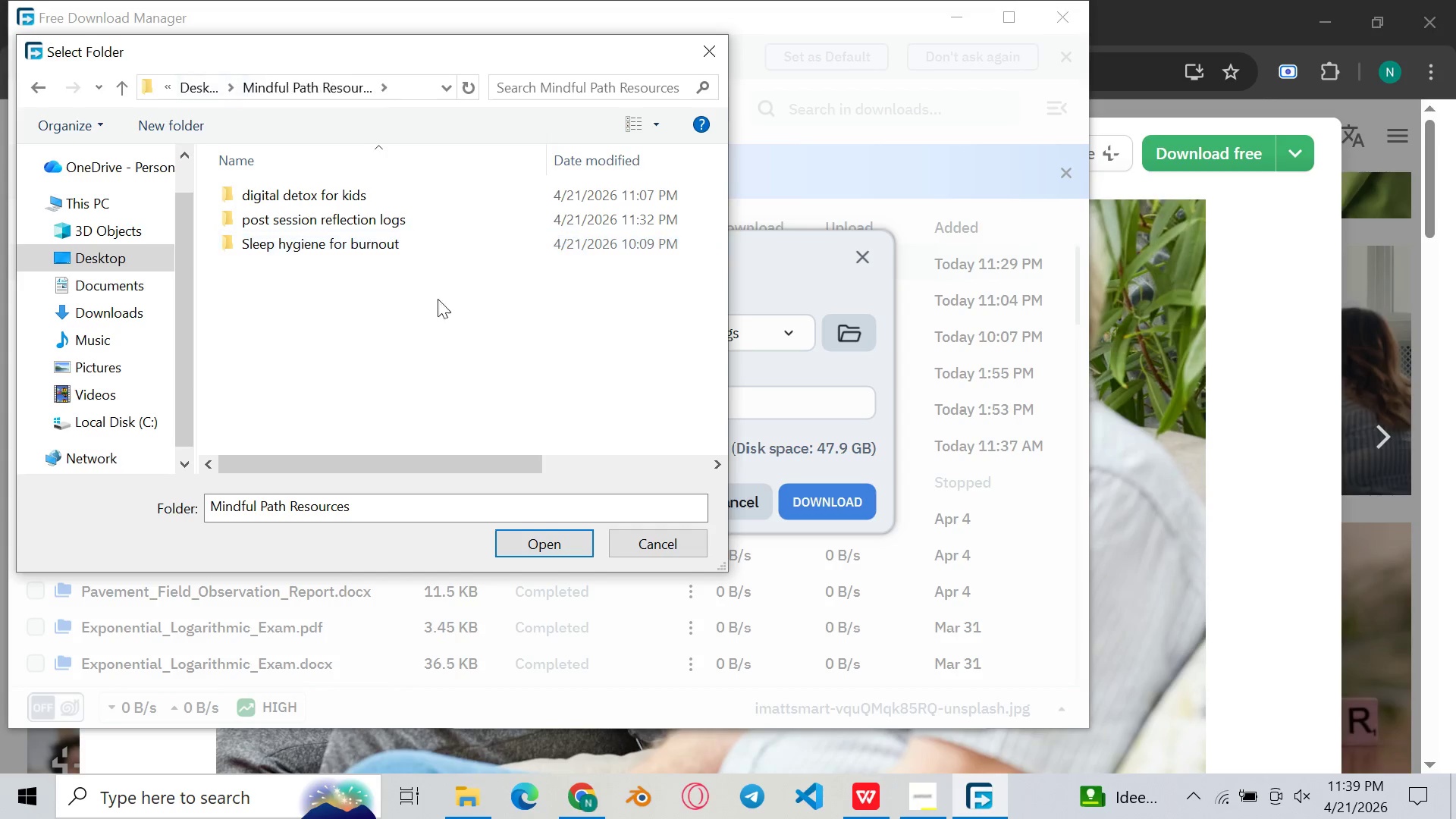 
right_click([449, 309])
 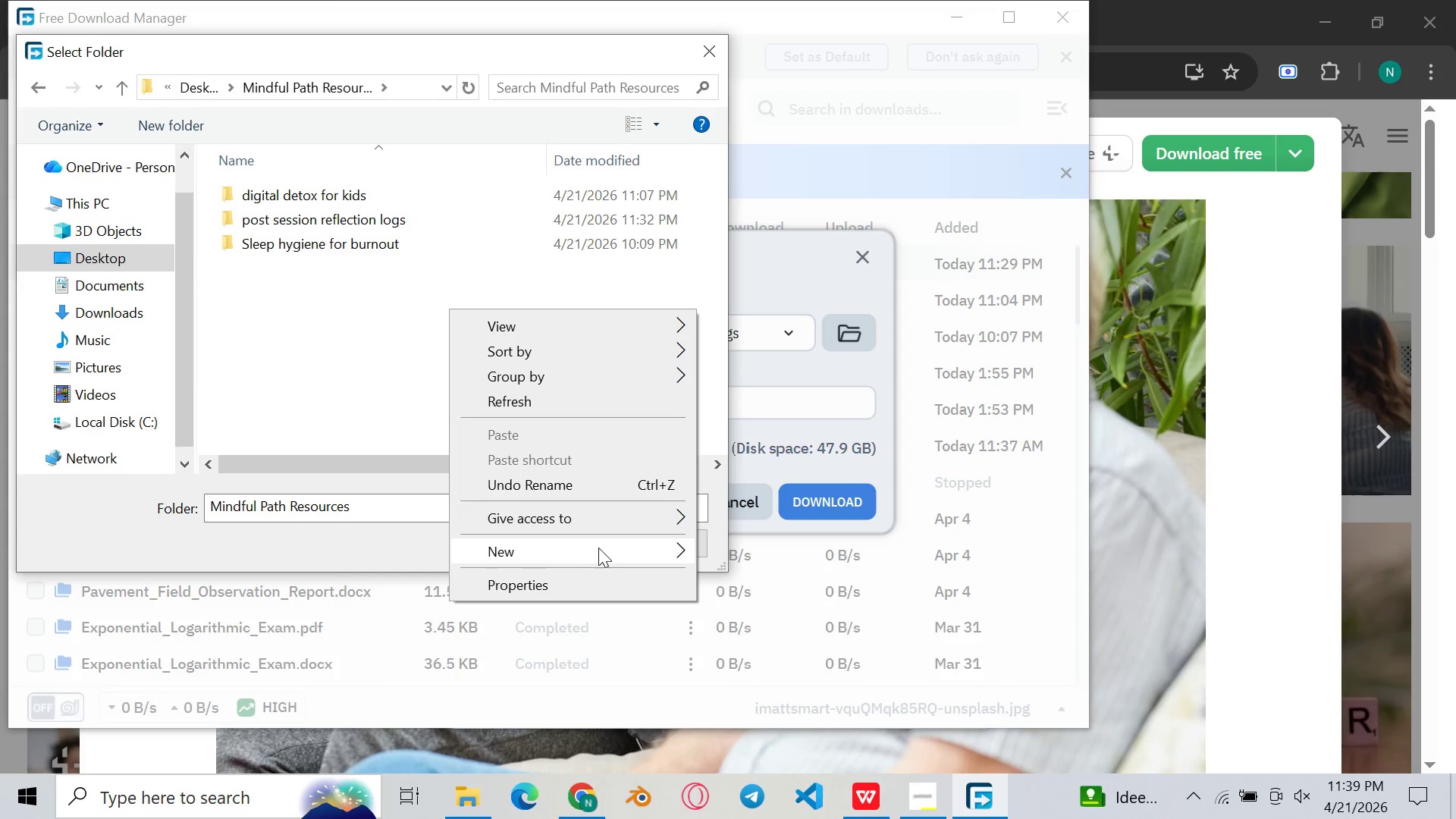 
left_click([599, 545])
 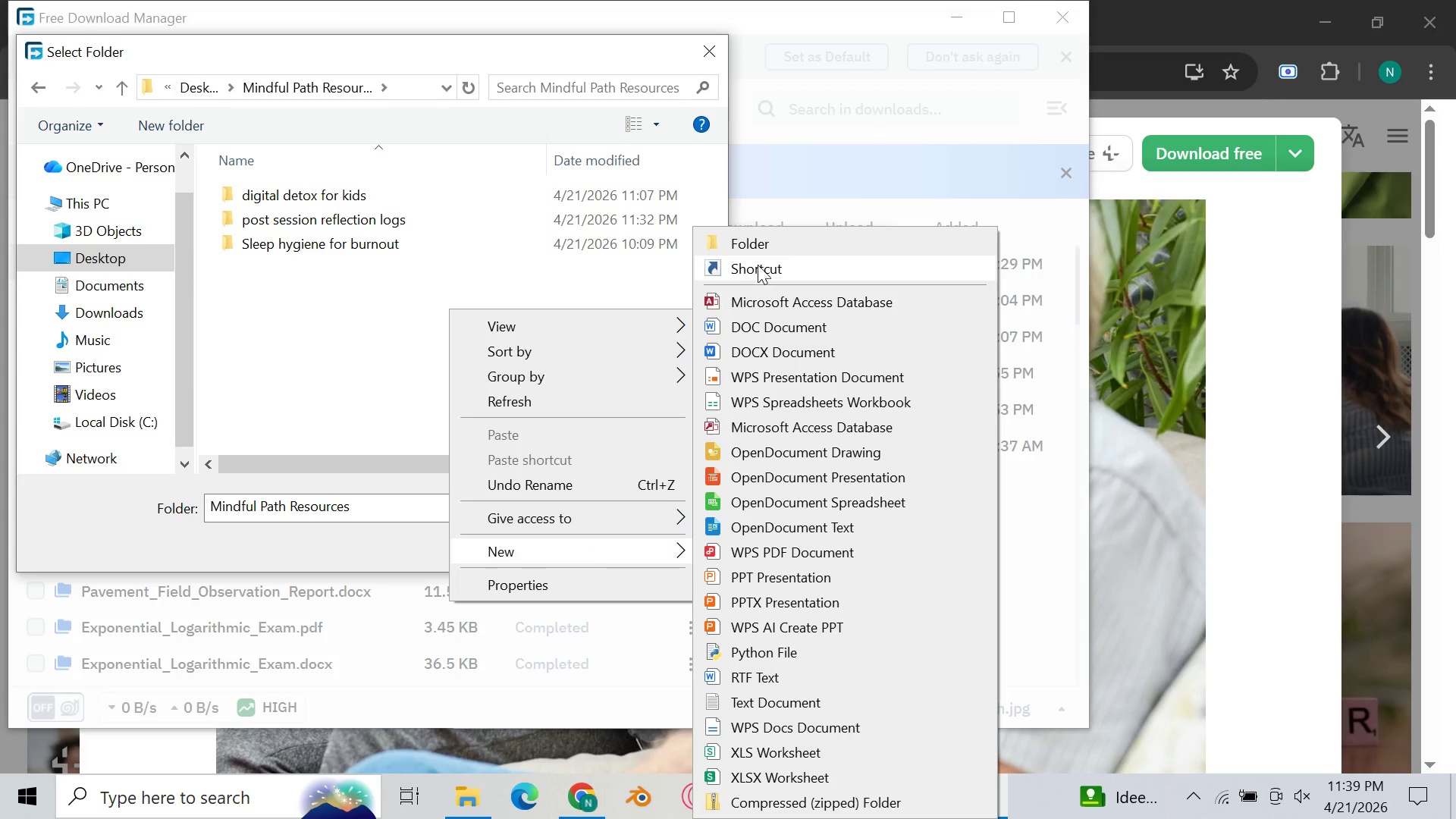 
left_click([766, 254])
 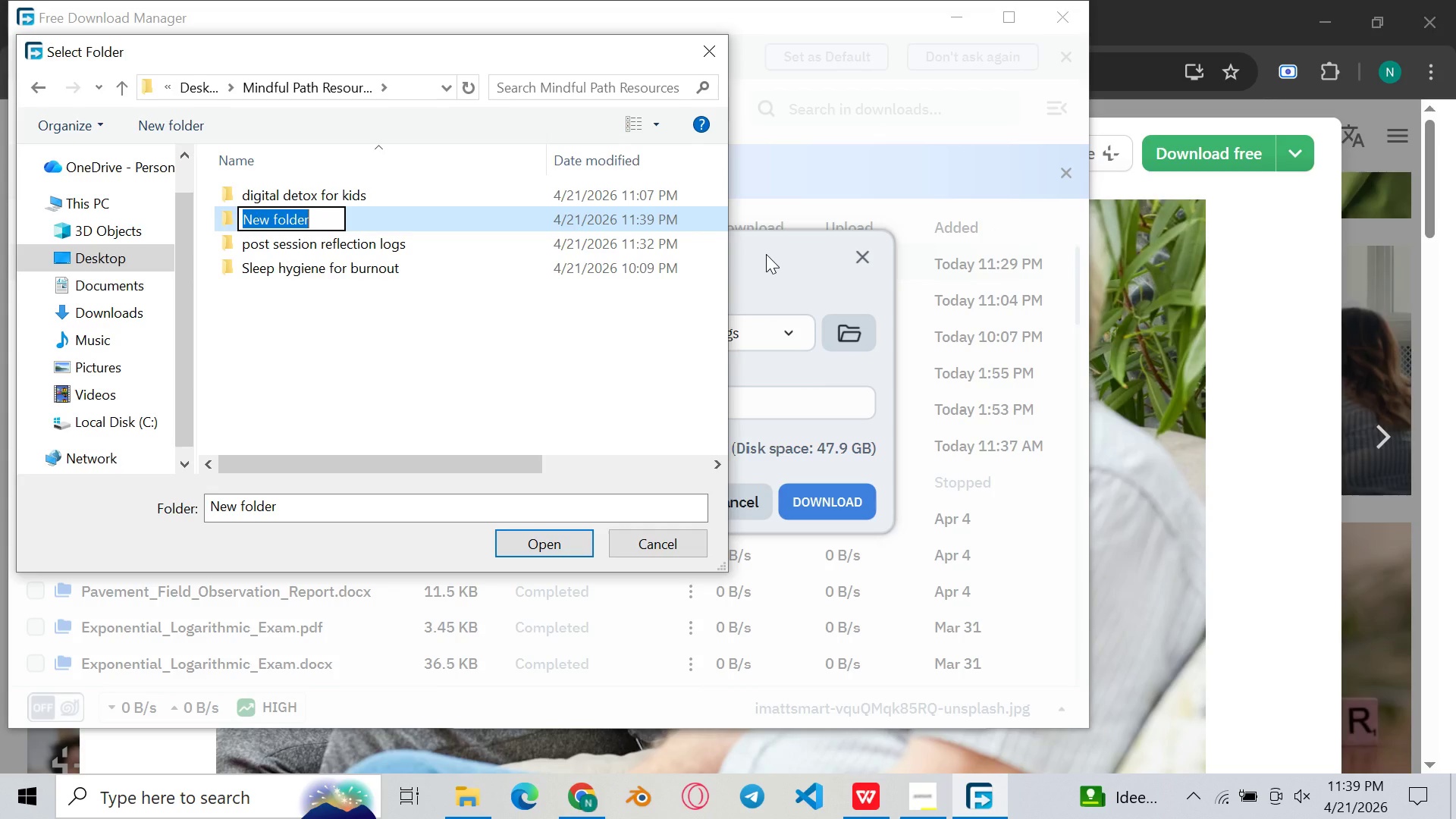 
key(Backspace)
 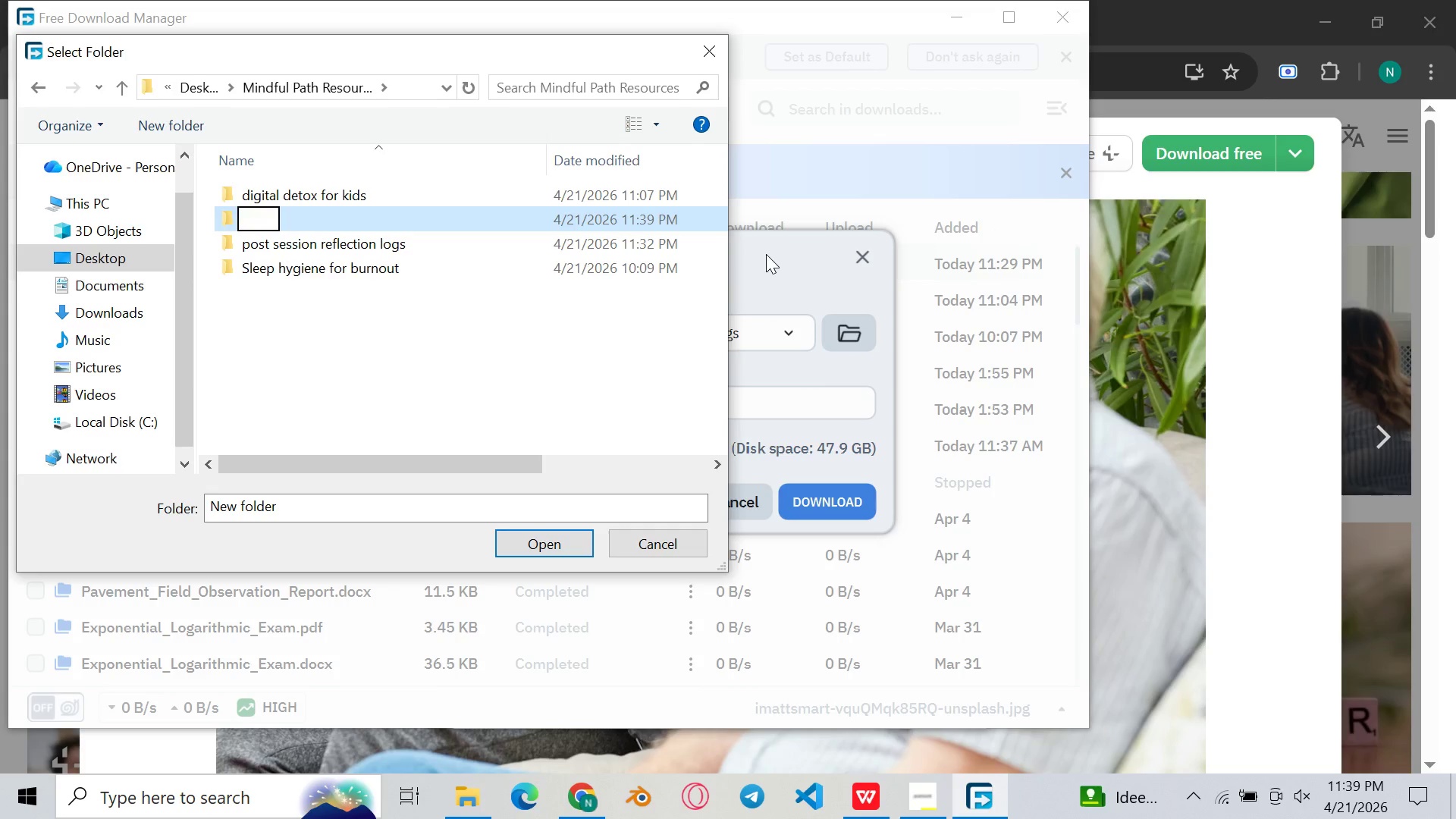 
key(Control+V)
 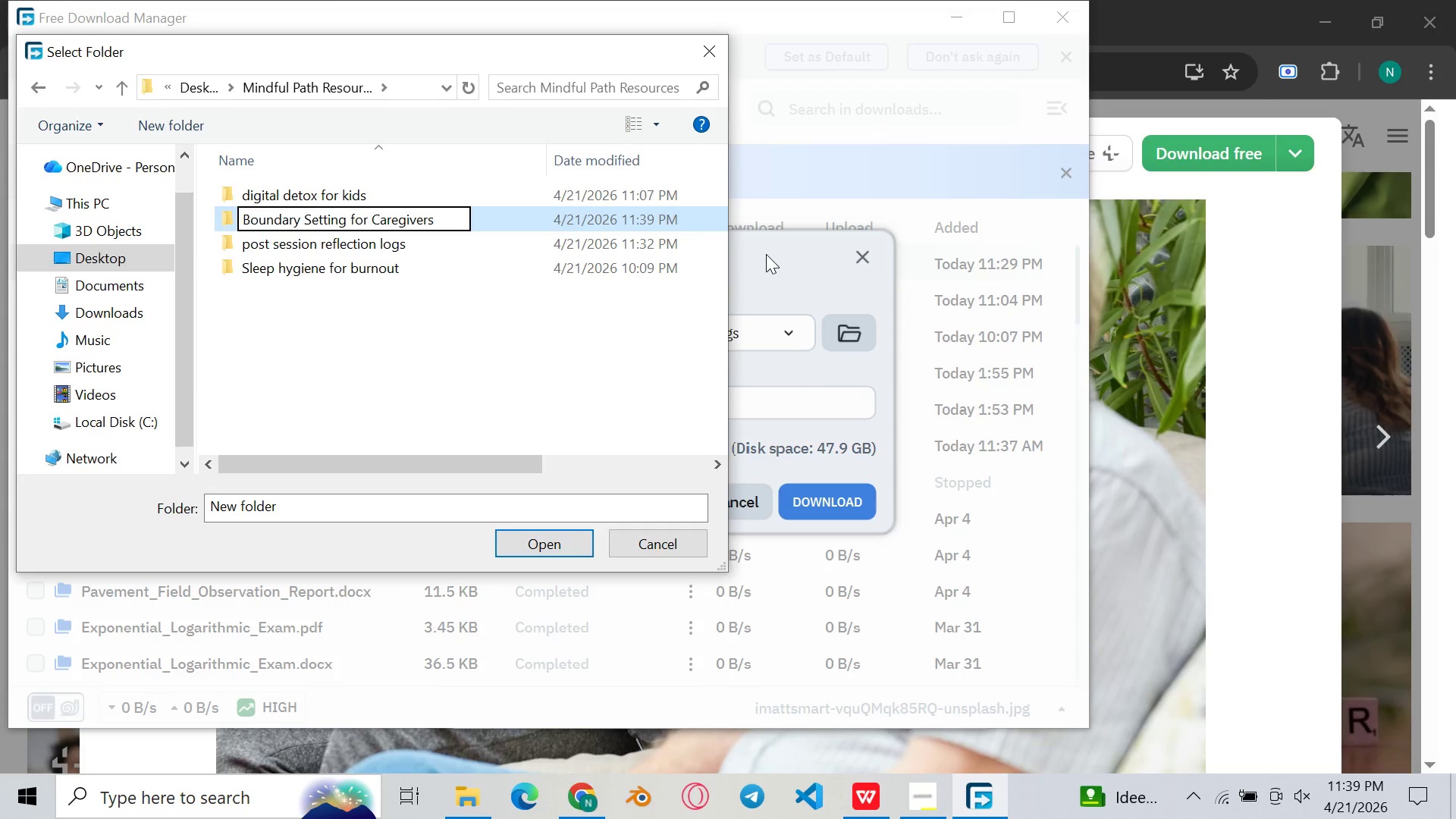 
key(Enter)
 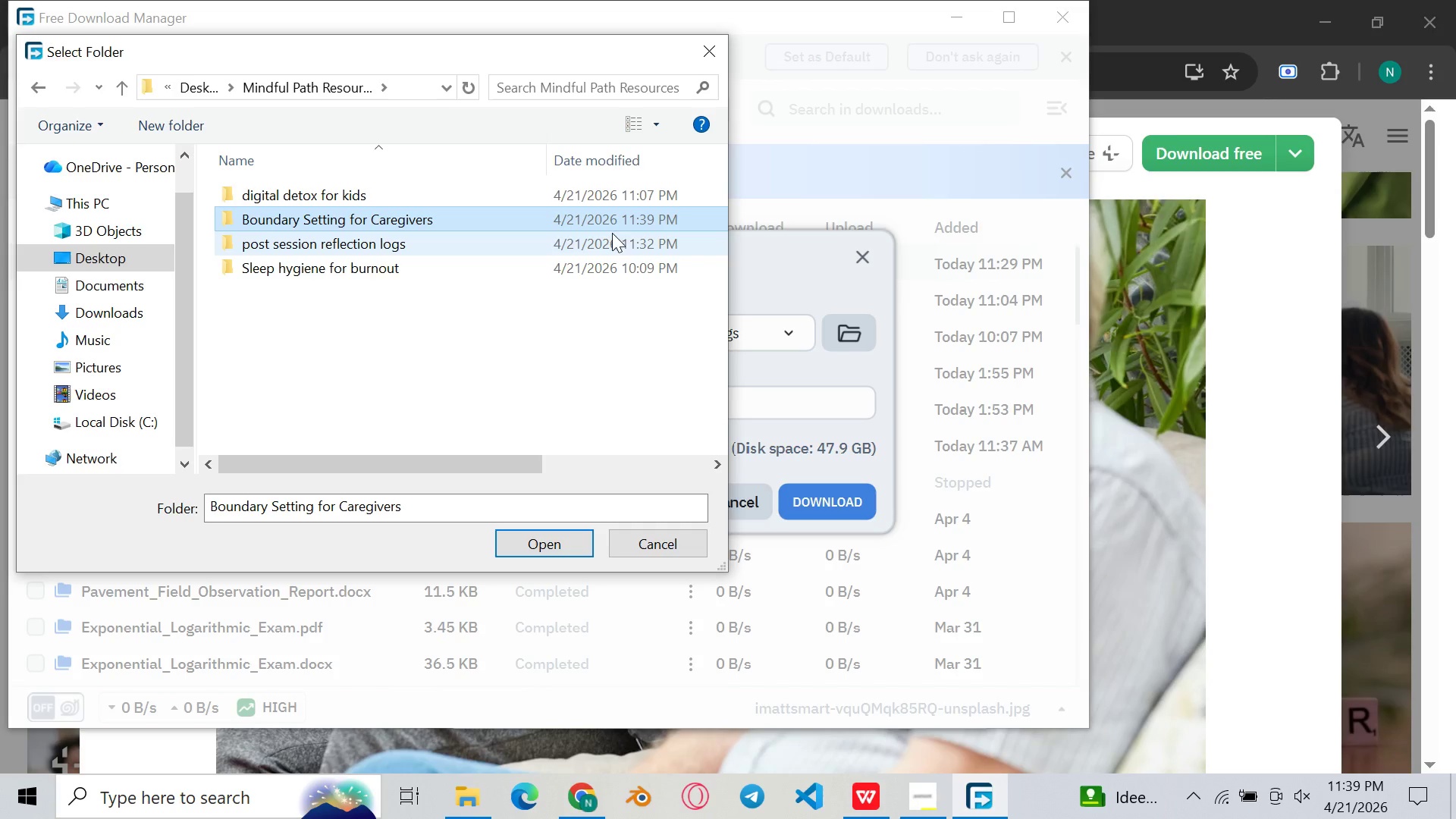 
double_click([614, 221])
 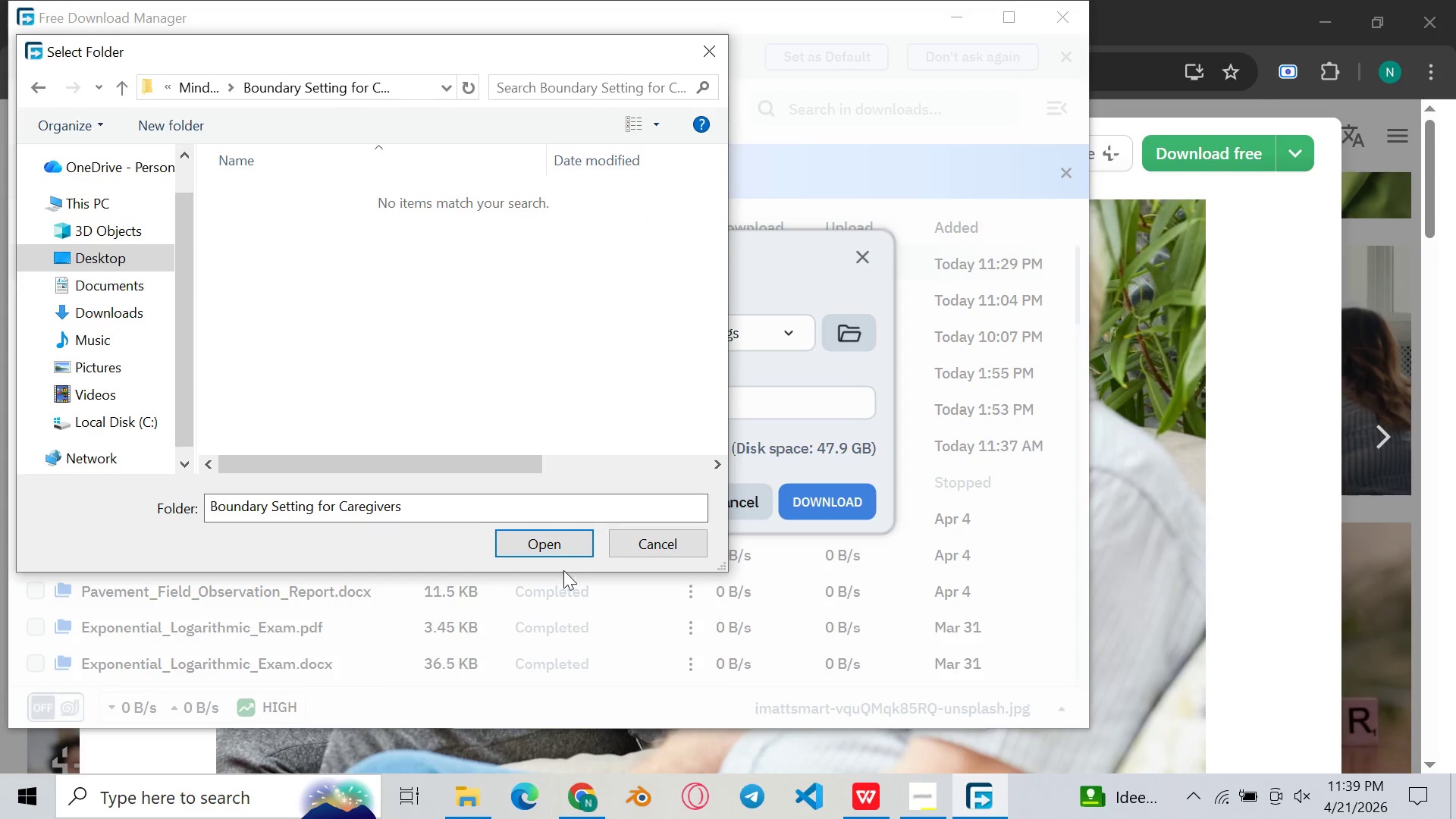 
left_click([566, 541])
 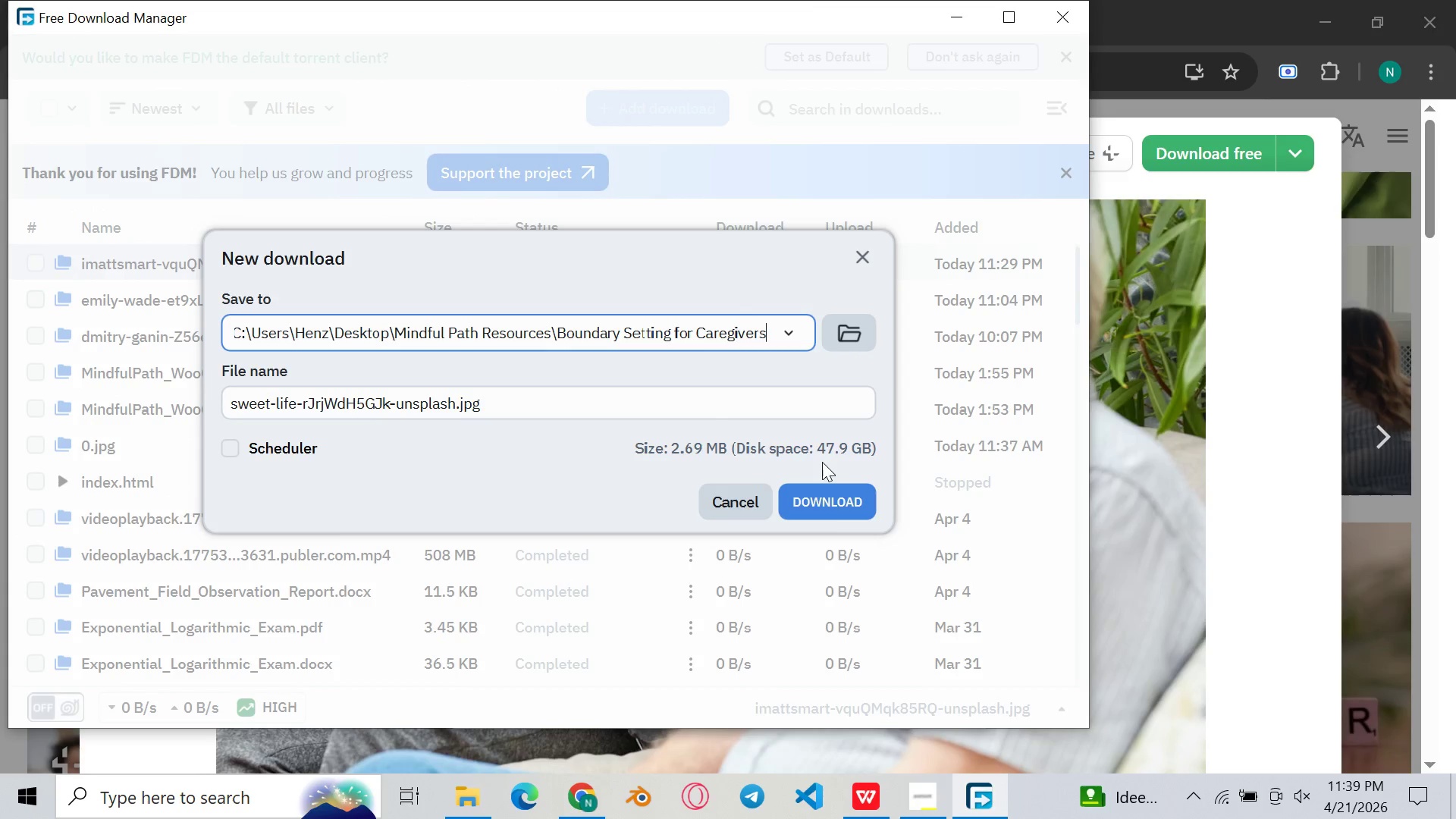 
left_click([833, 512])
 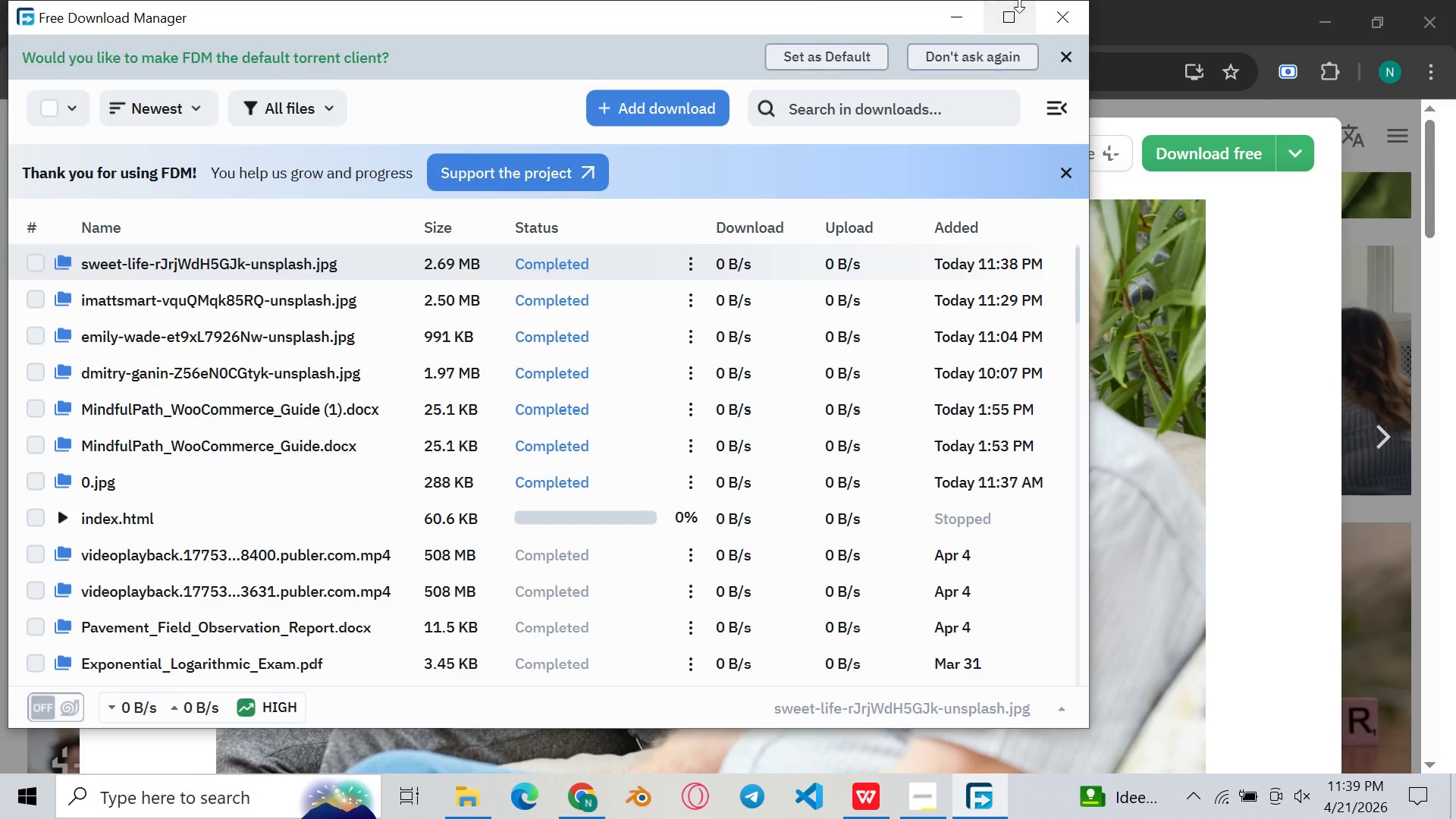 
left_click([1035, 18])
 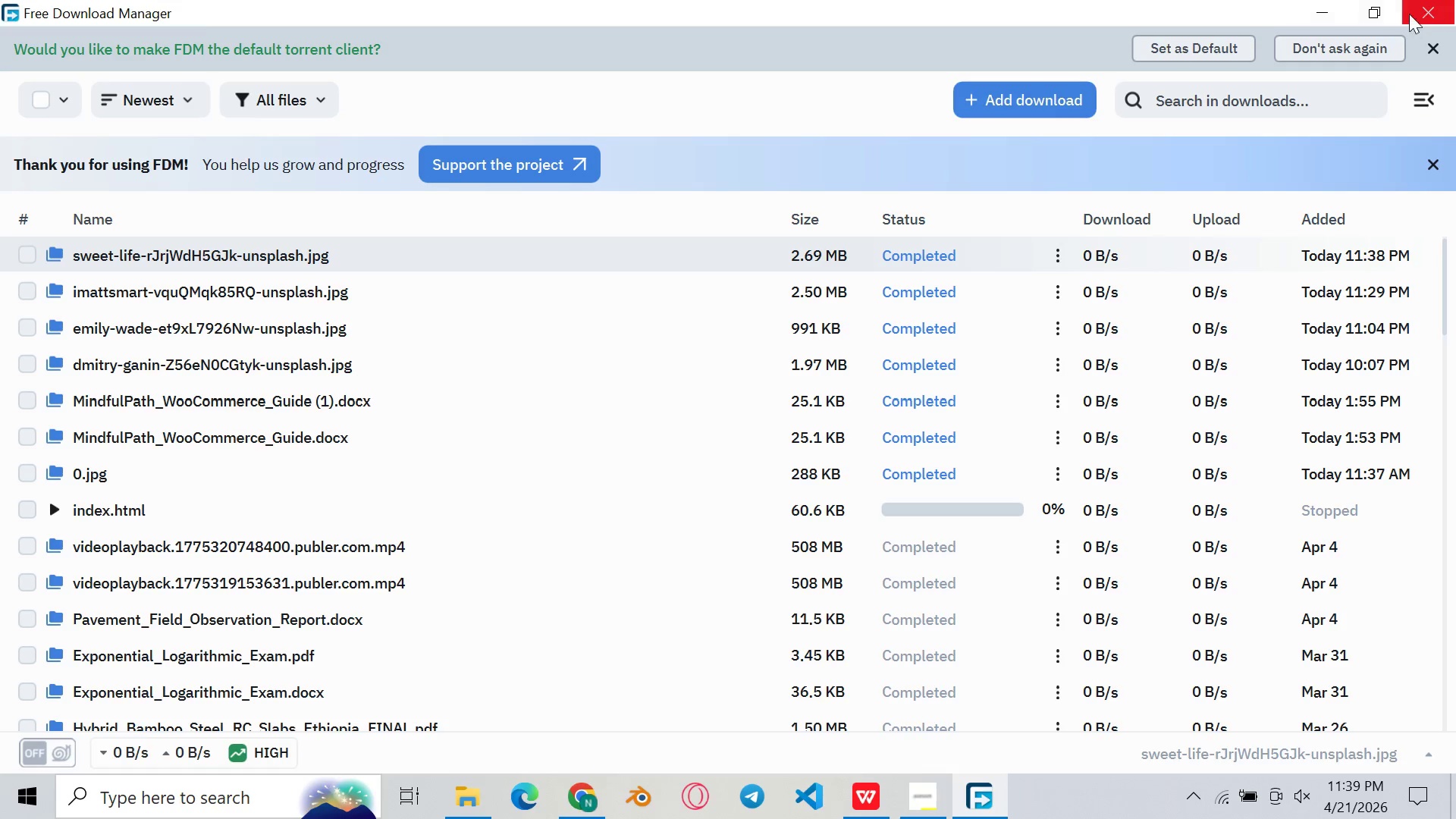 
left_click([1382, 11])
 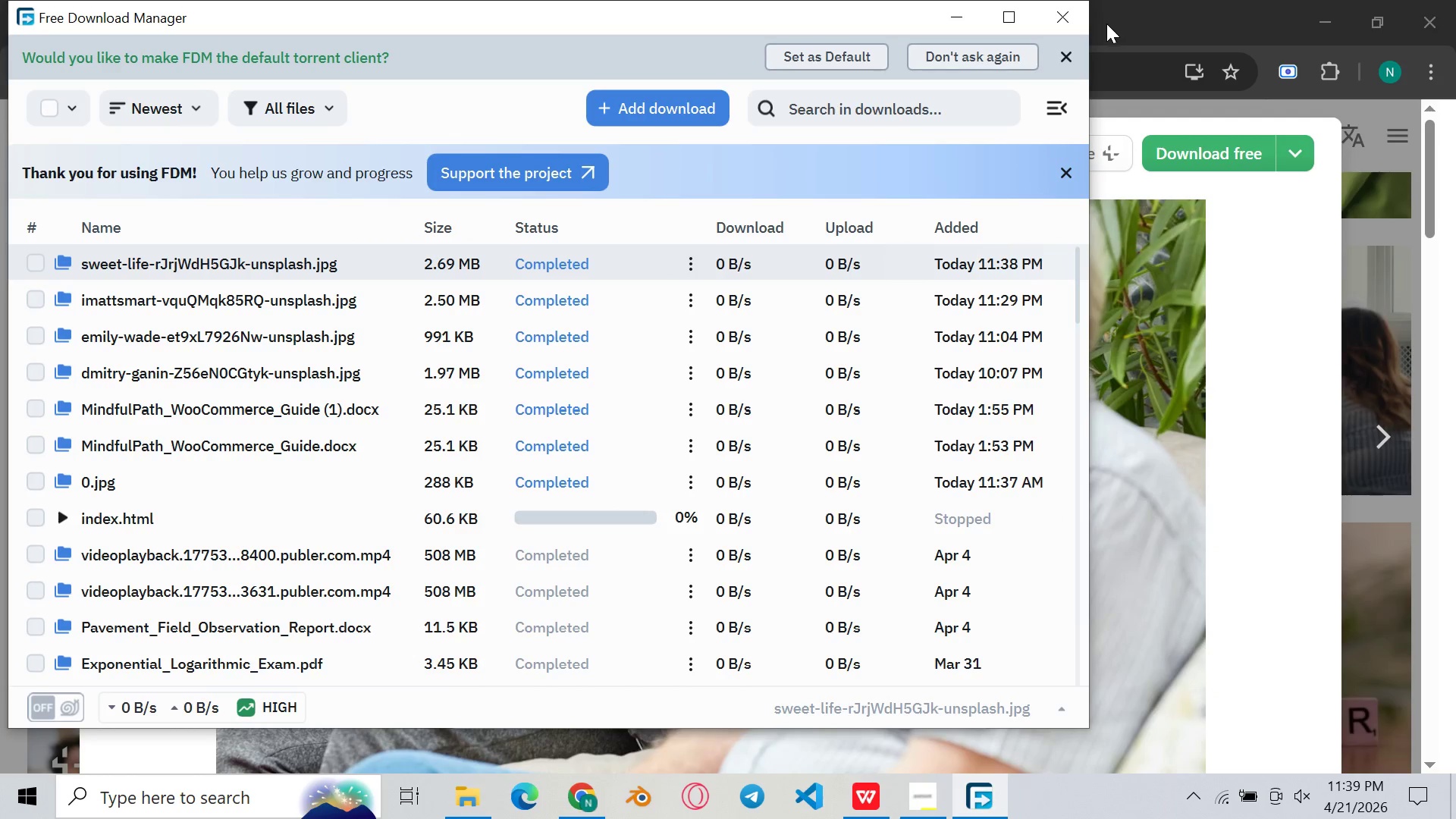 
left_click([1070, 22])
 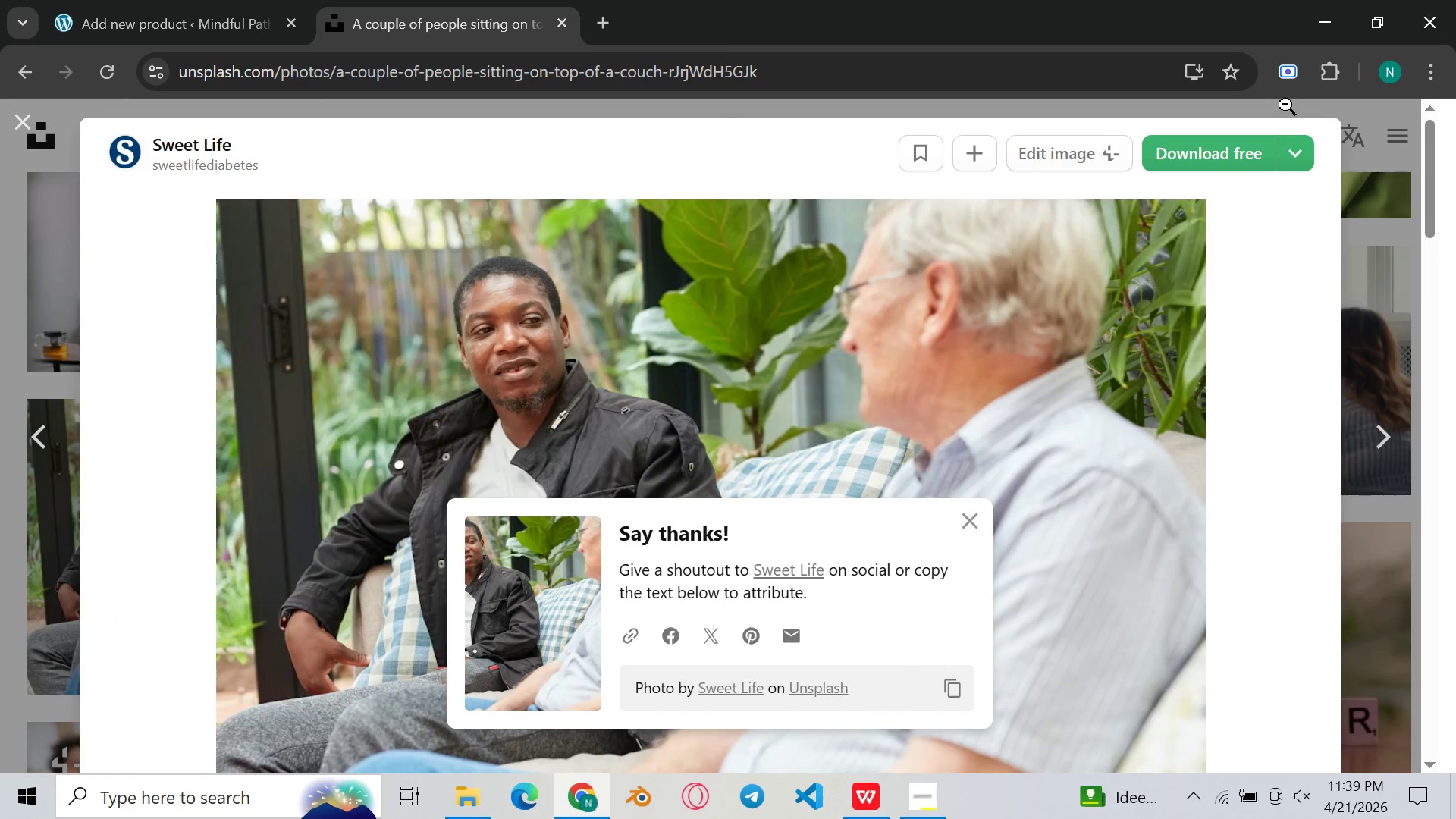 
left_click([1285, 105])
 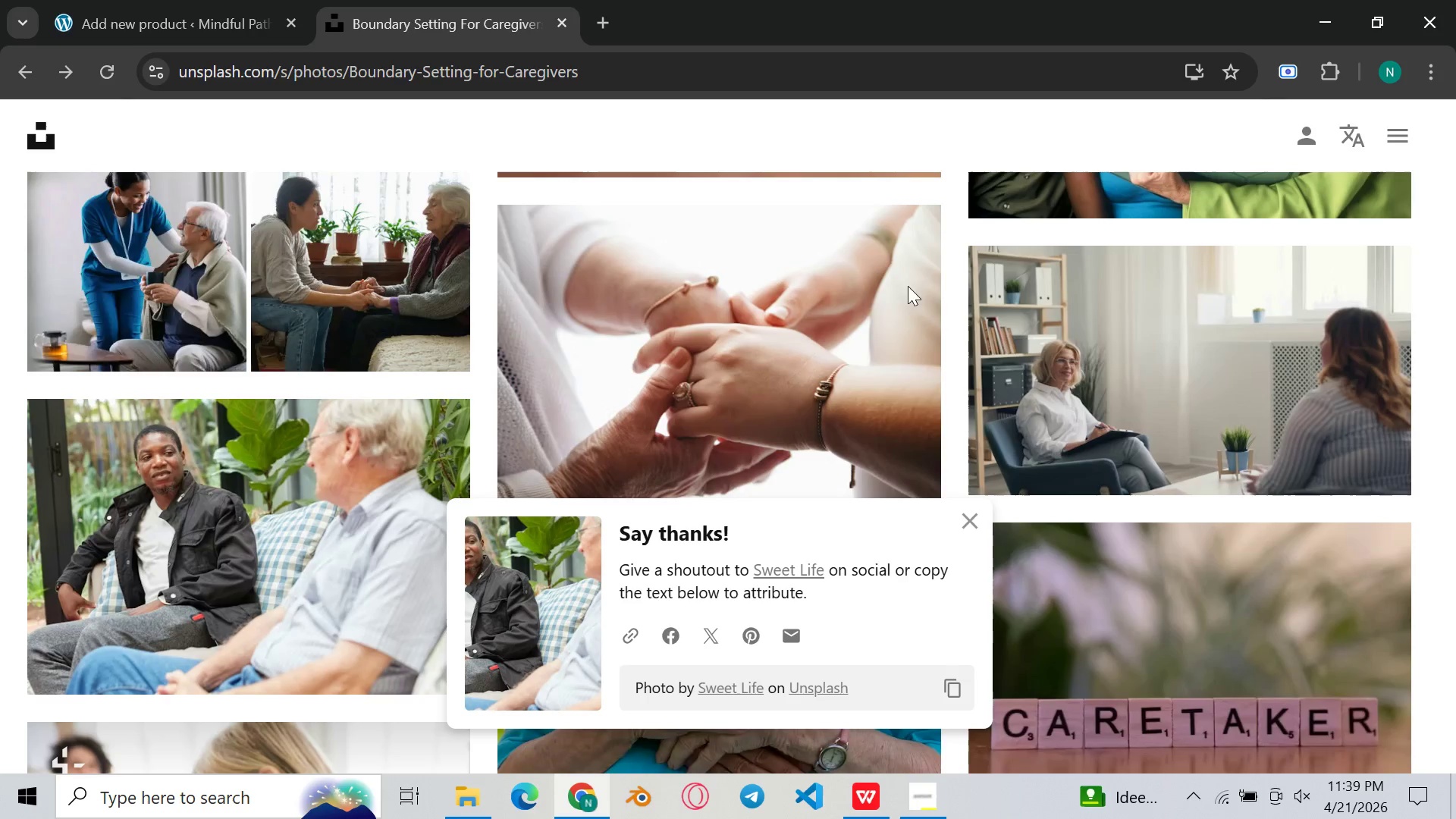 
scroll: coordinate [853, 303], scroll_direction: down, amount: 5.0
 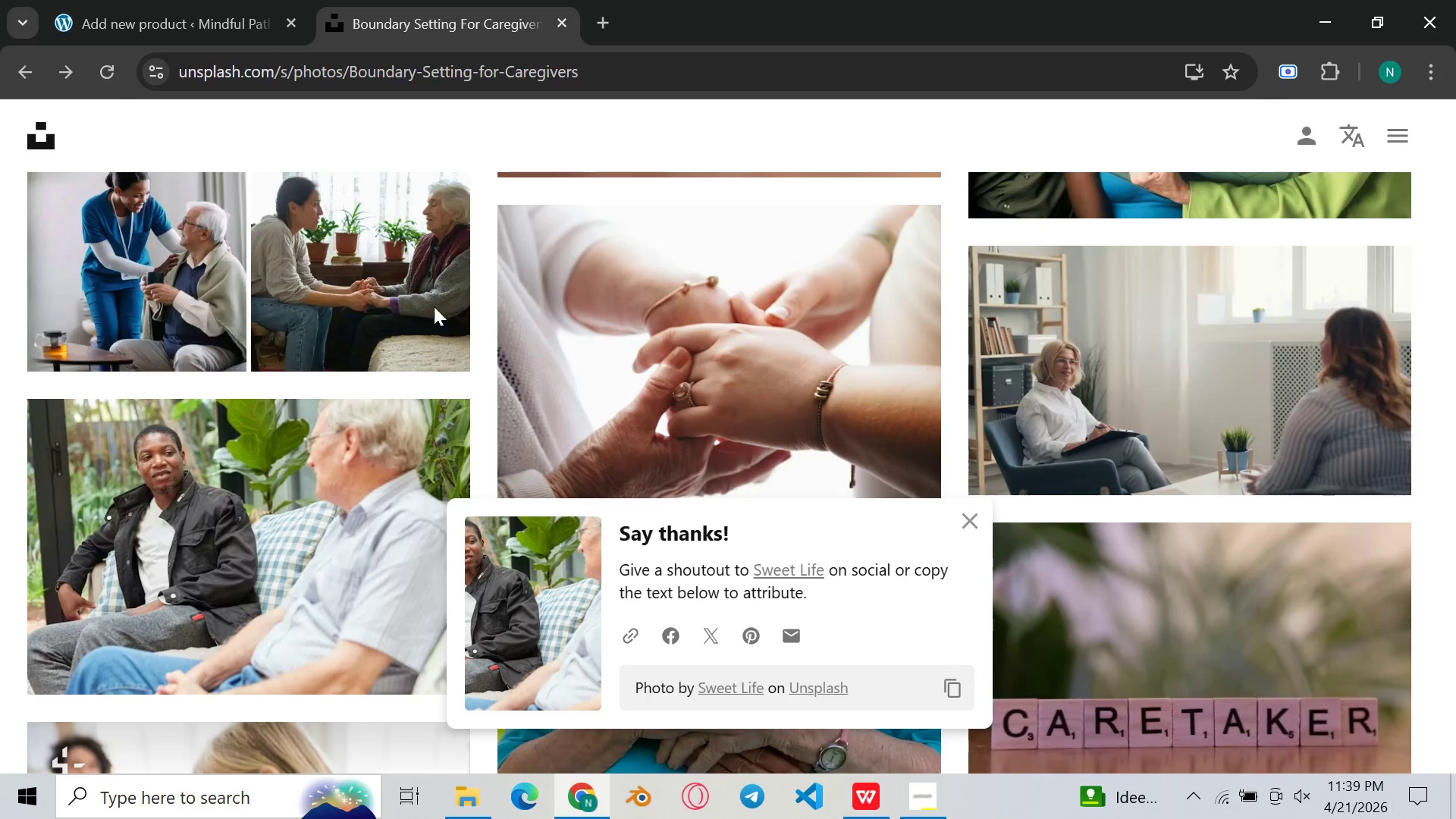 
scroll: coordinate [434, 306], scroll_direction: none, amount: 0.0
 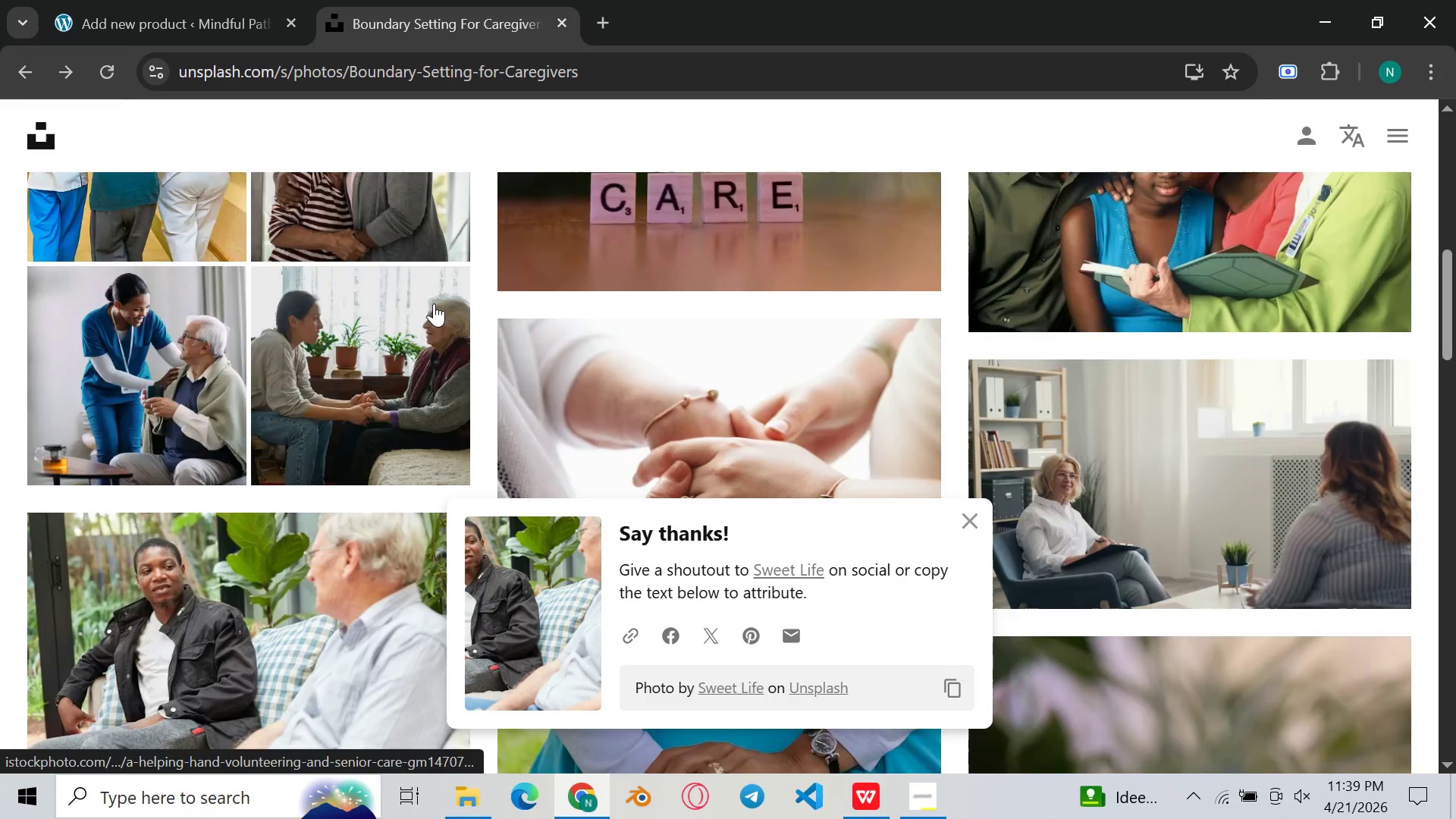 
scroll: coordinate [434, 303], scroll_direction: down, amount: 7.0
 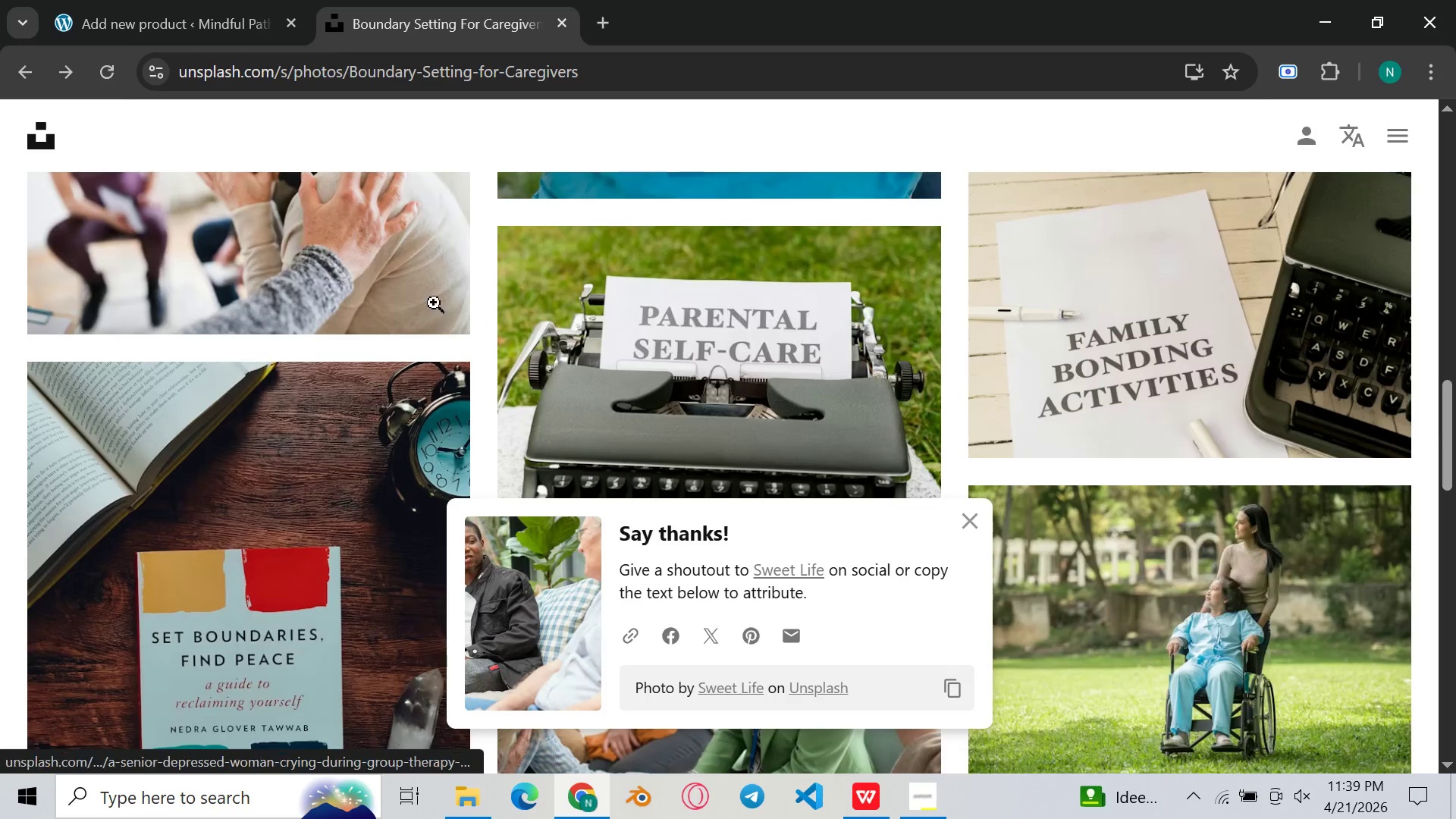 
scroll: coordinate [434, 303], scroll_direction: up, amount: 2.0
 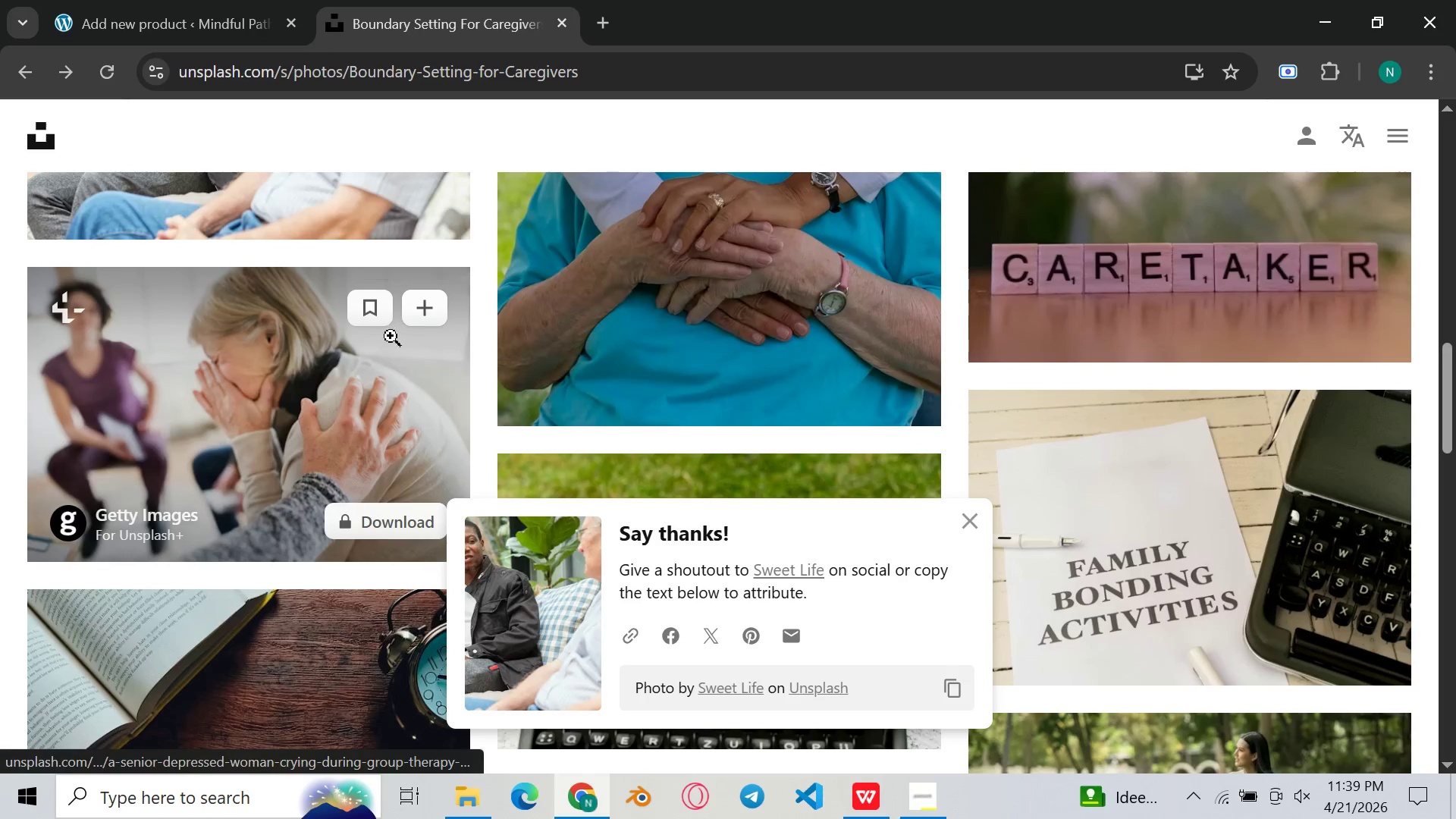 
left_click([382, 354])
 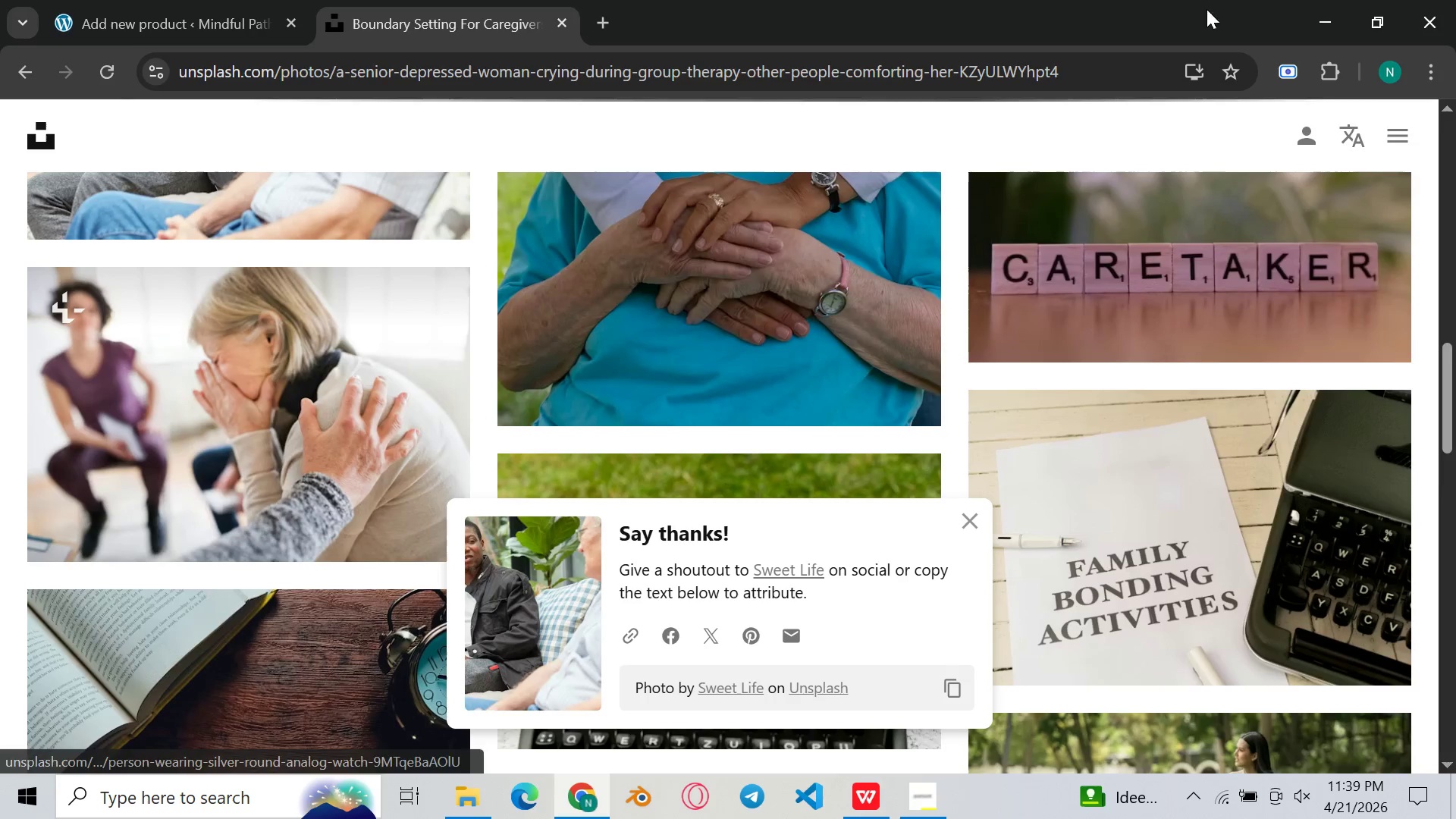 
mouse_move([1282, 284])
 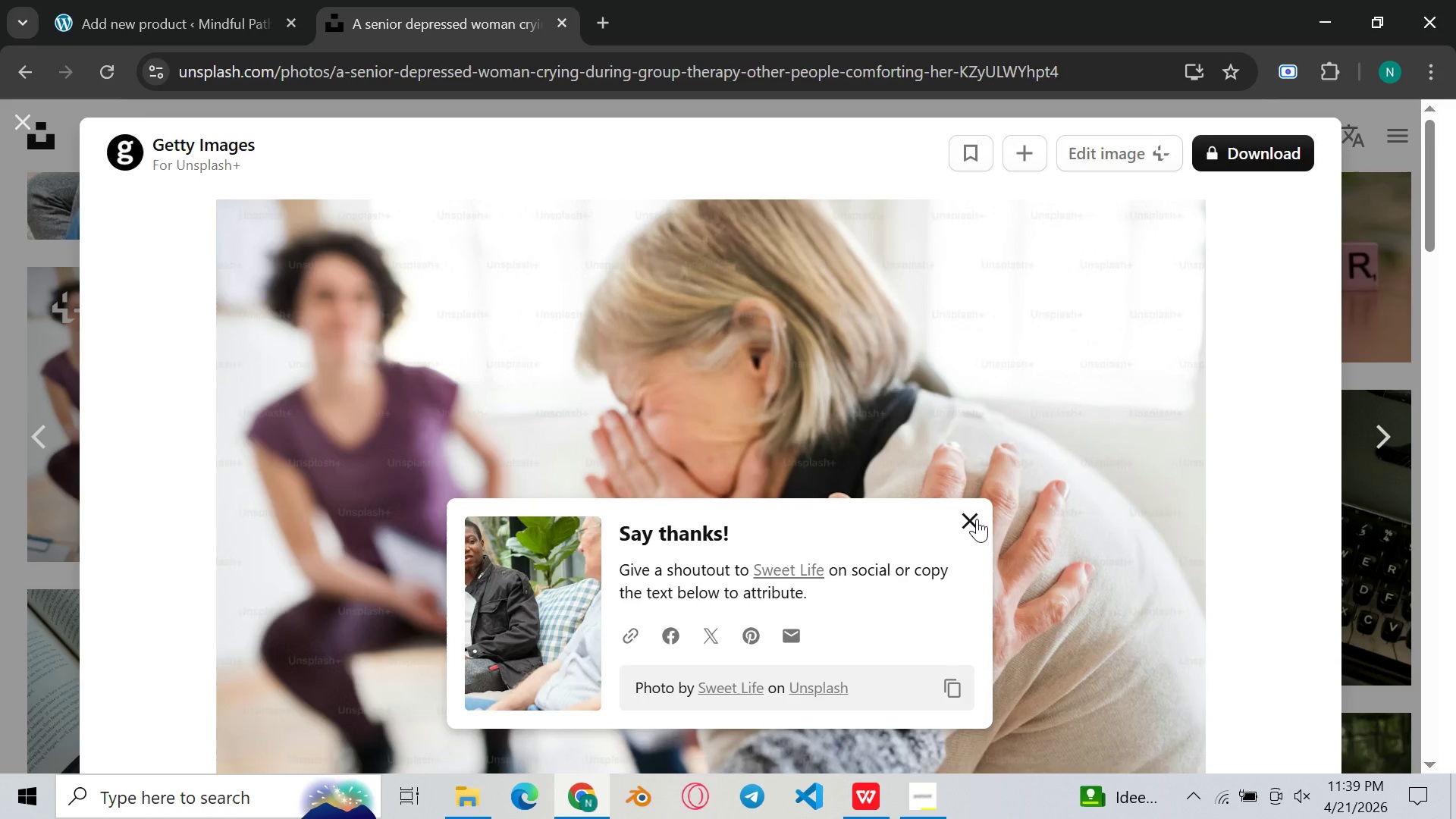 
left_click([977, 519])
 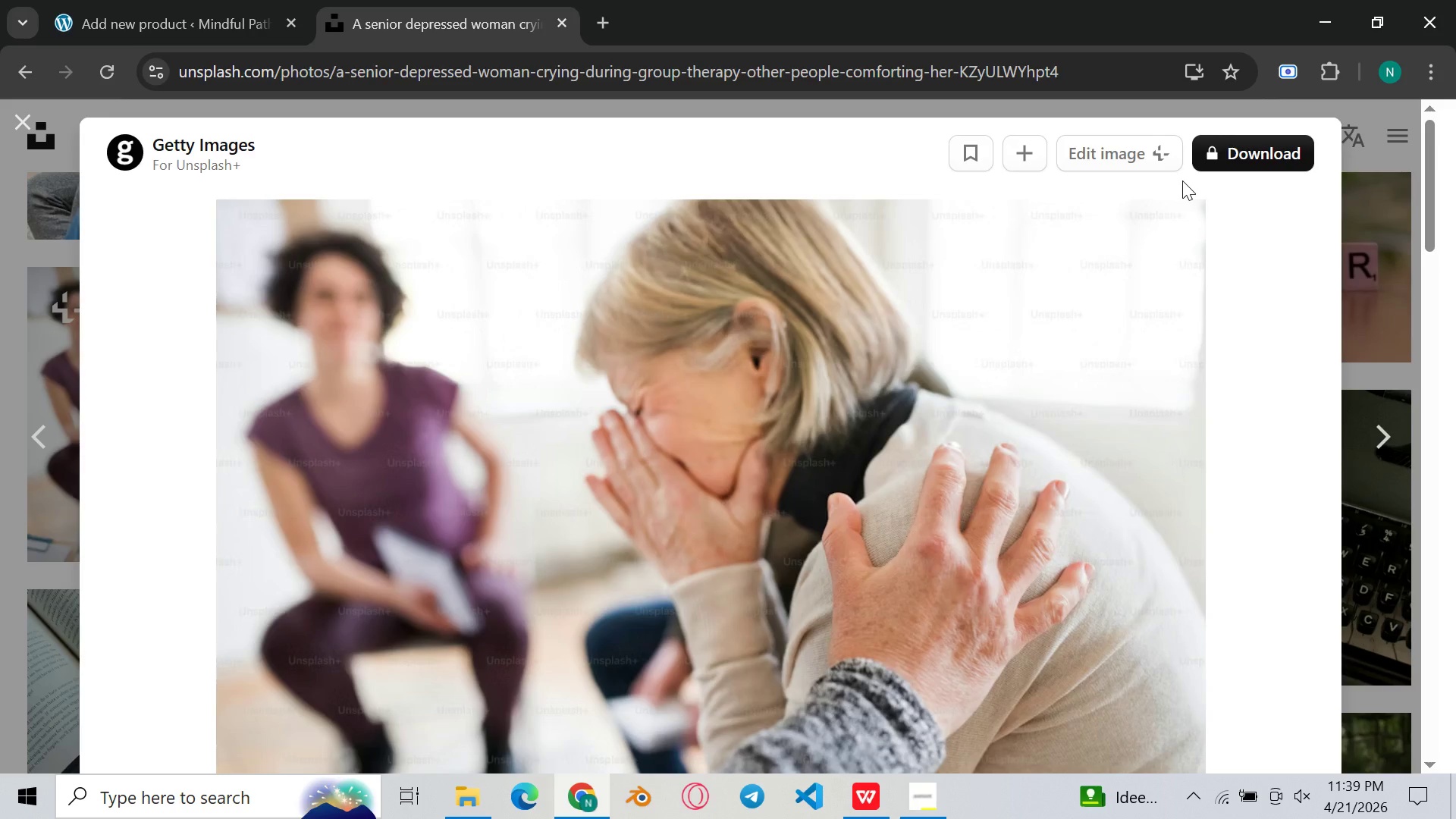 
scroll: coordinate [1185, 182], scroll_direction: down, amount: 1.0
 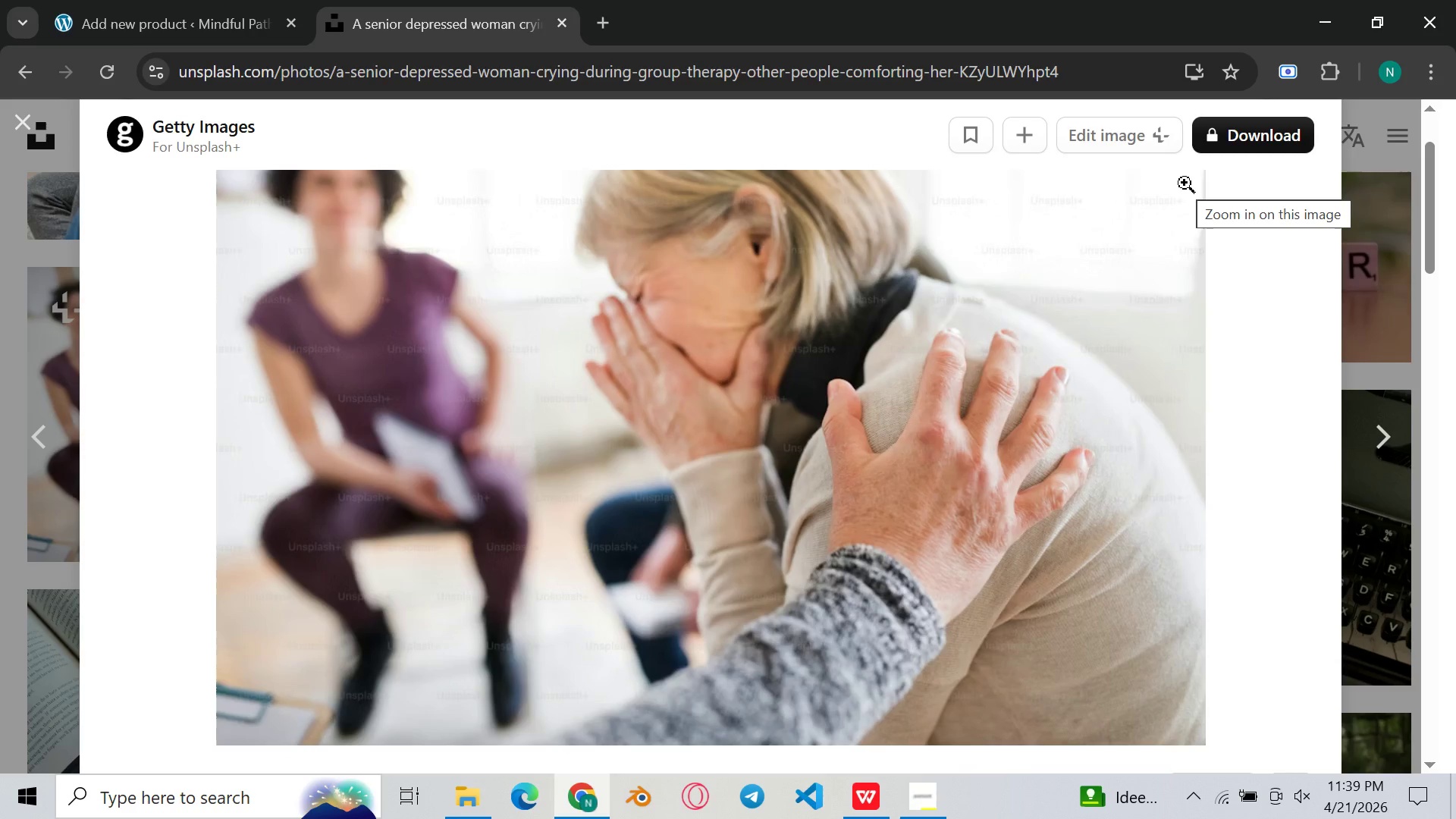 
key(Meta+Shift+S)
 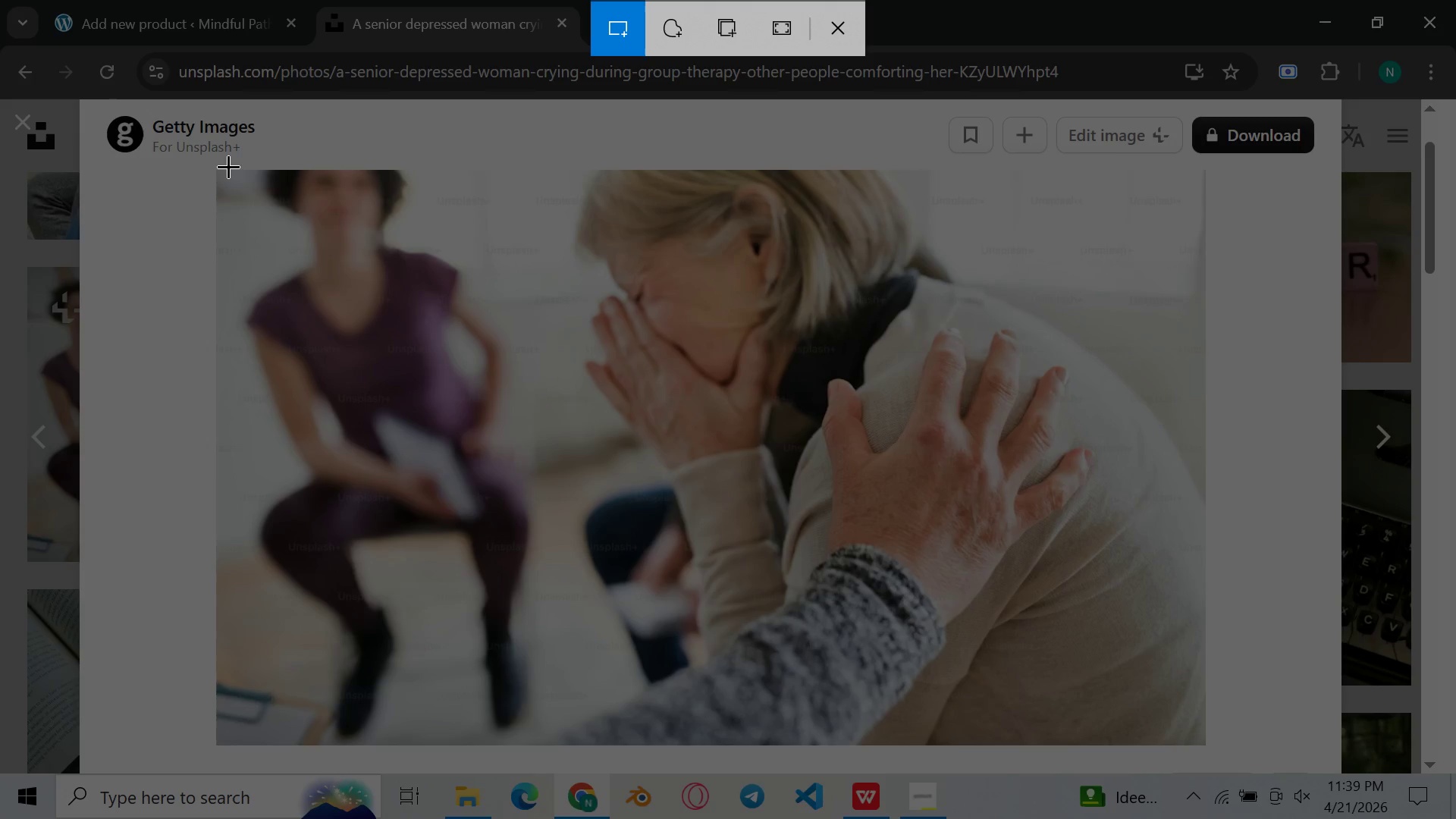 
wait(7.09)
 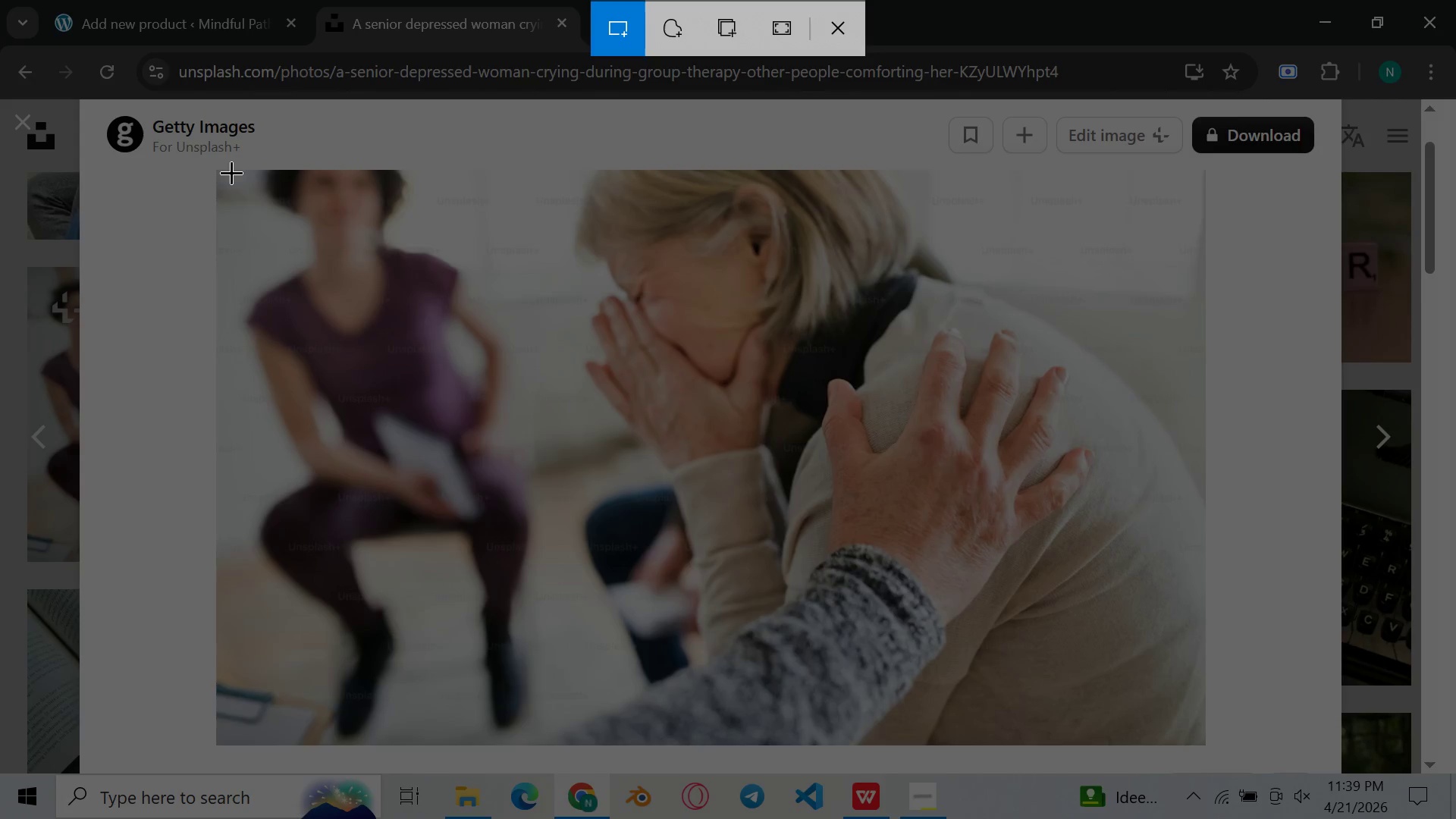 
left_click_drag(start_coordinate=[221, 167], to_coordinate=[1194, 736])
 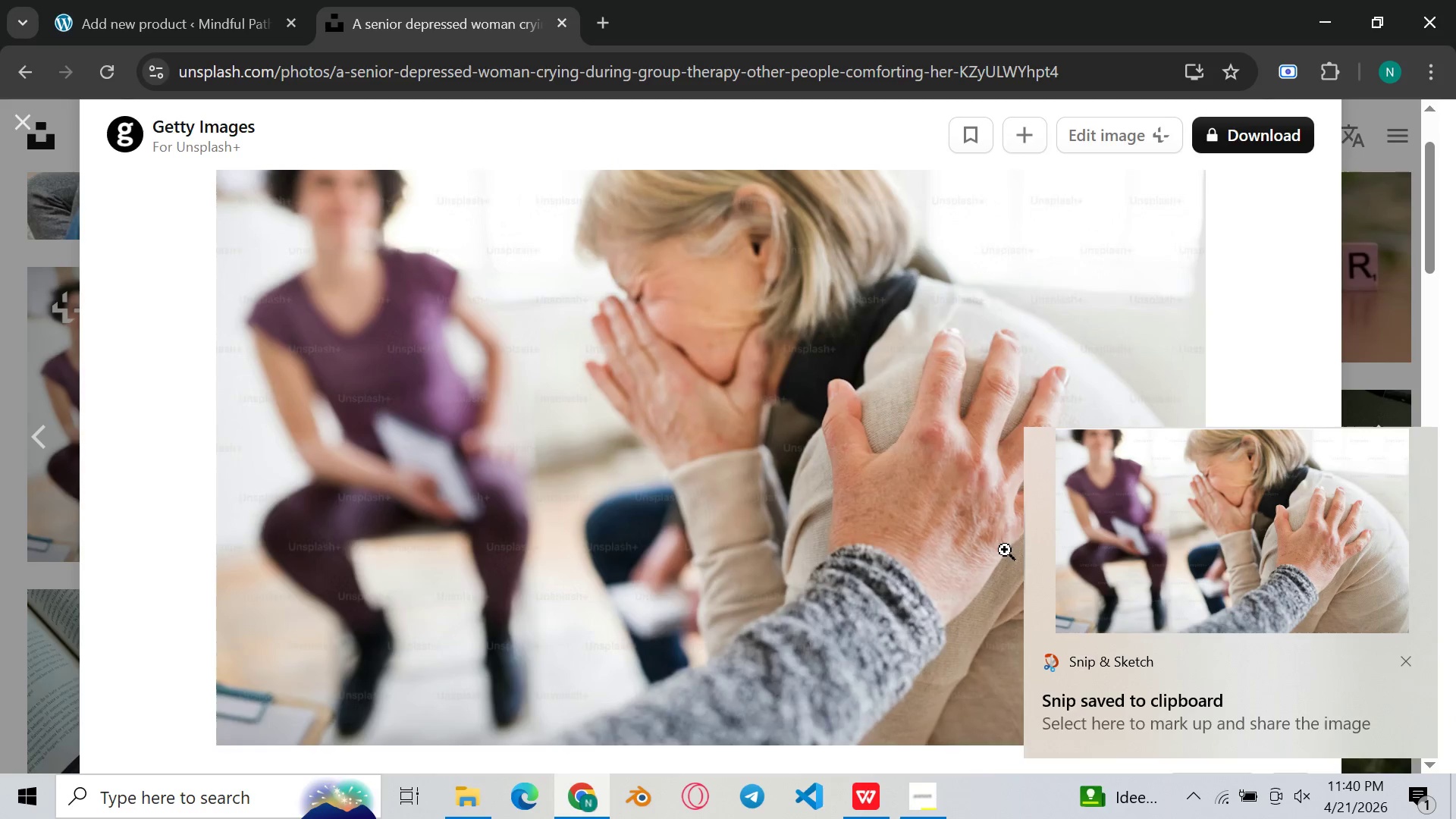 
double_click([1159, 559])
 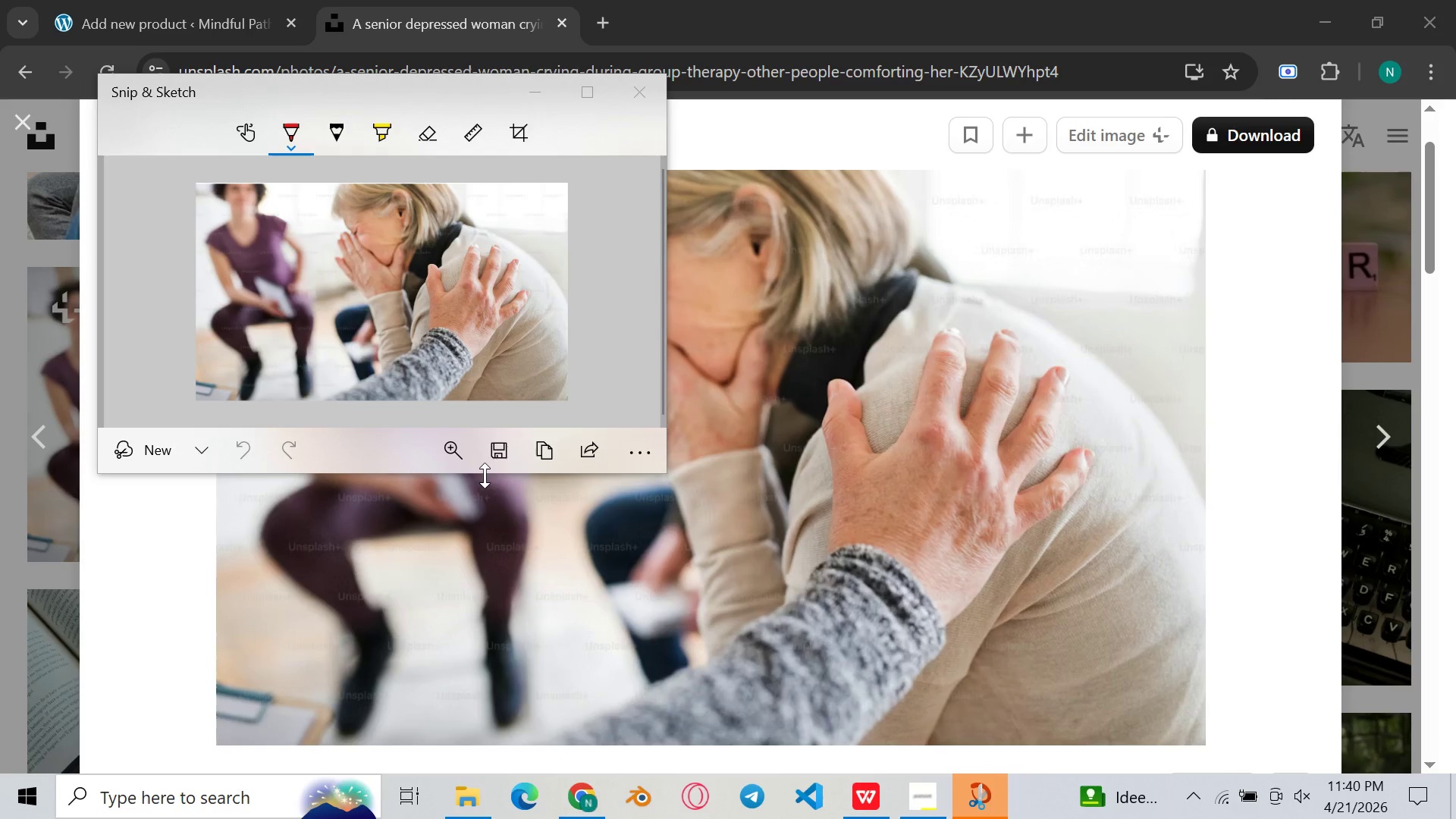 
left_click([483, 448])
 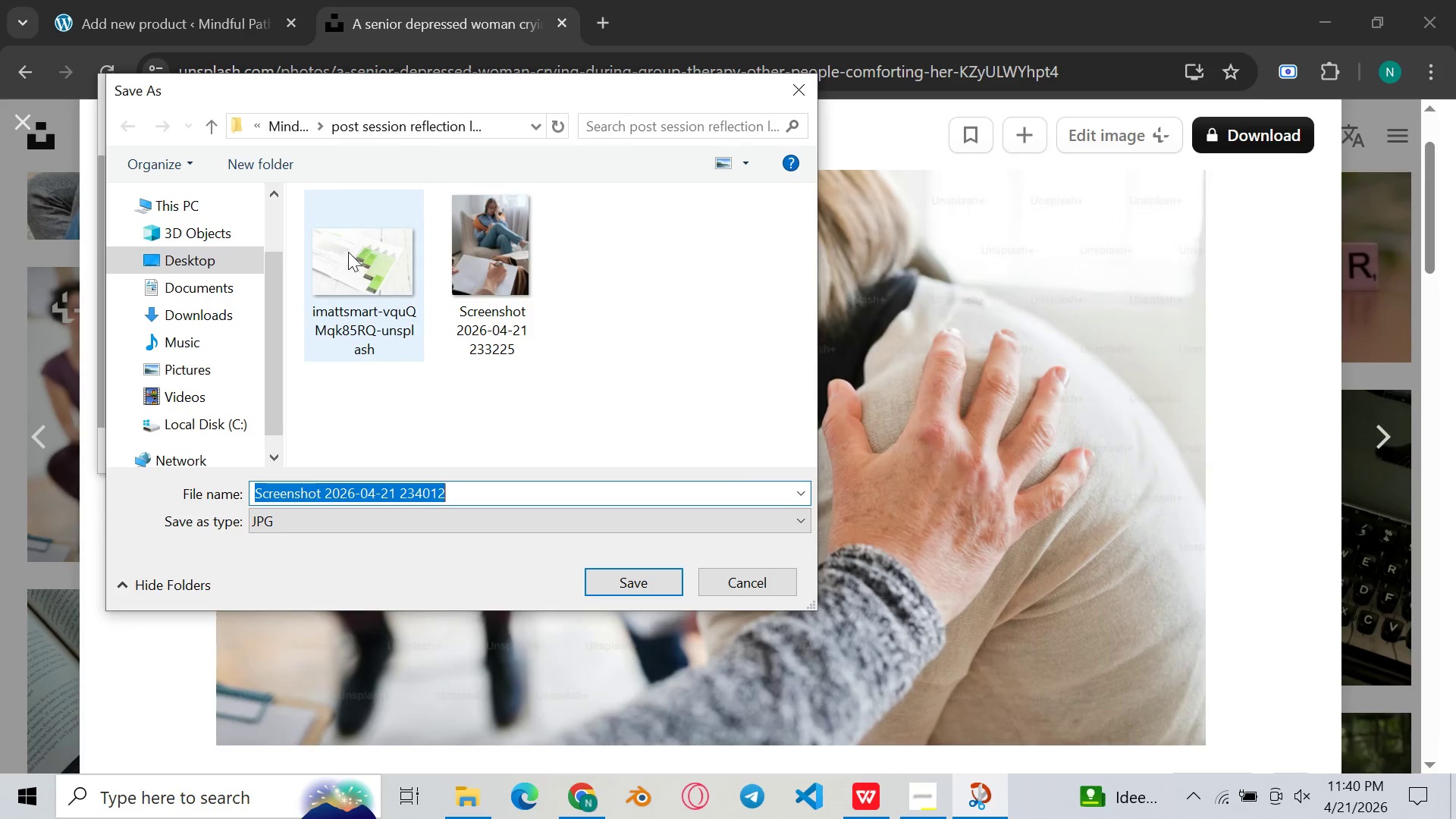 
left_click([271, 127])
 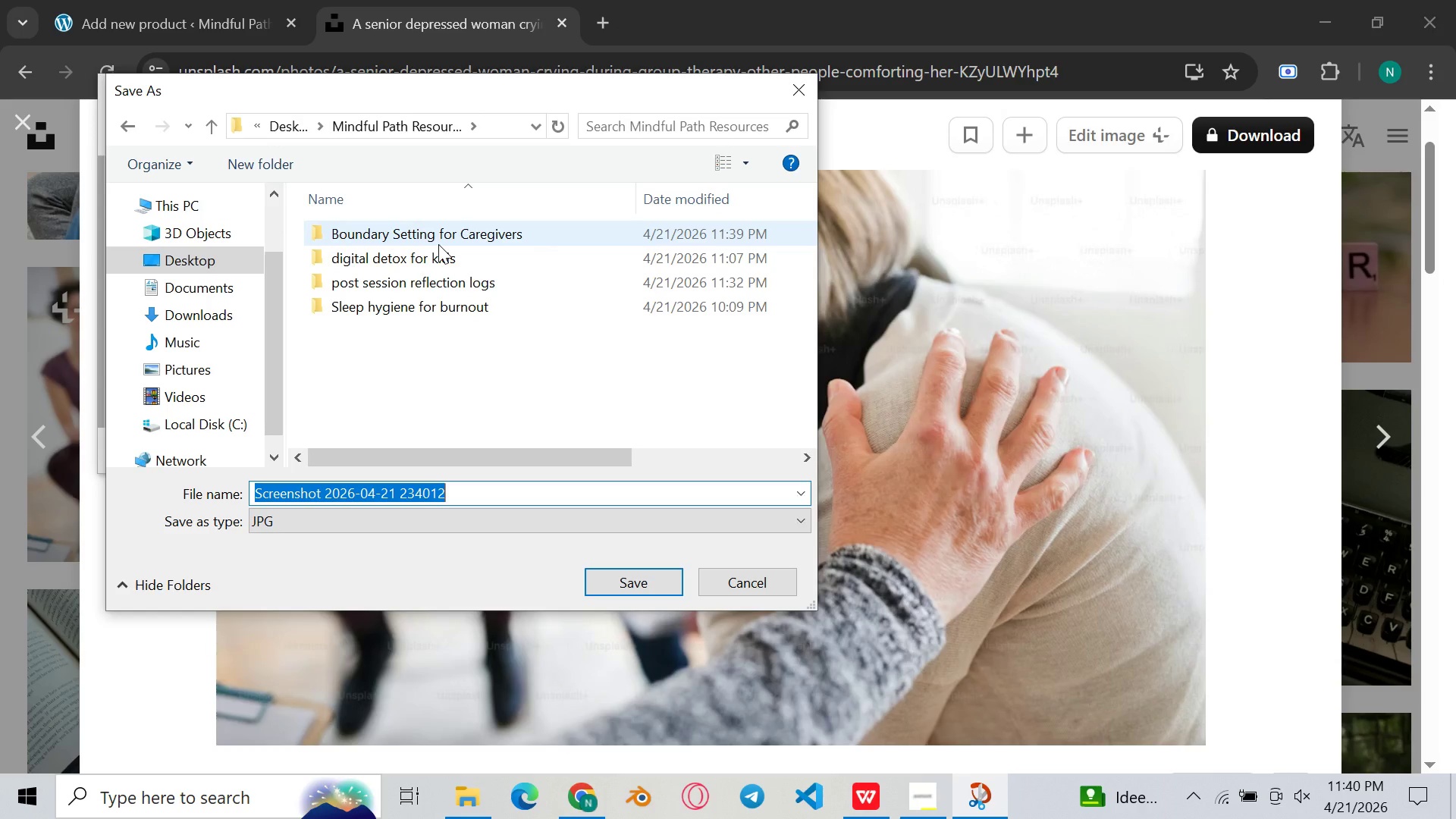 
left_click([437, 244])
 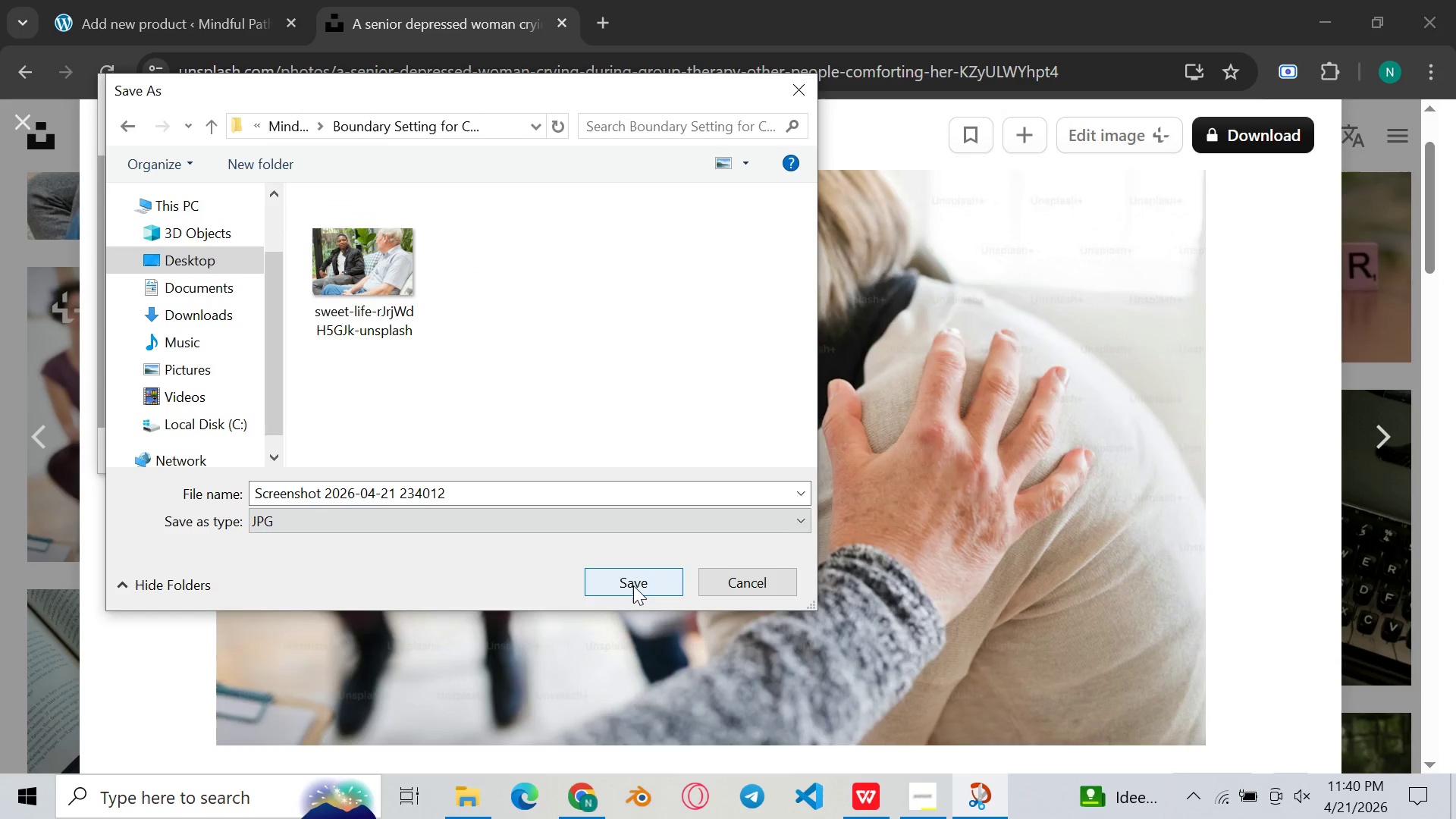 
left_click([632, 585])
 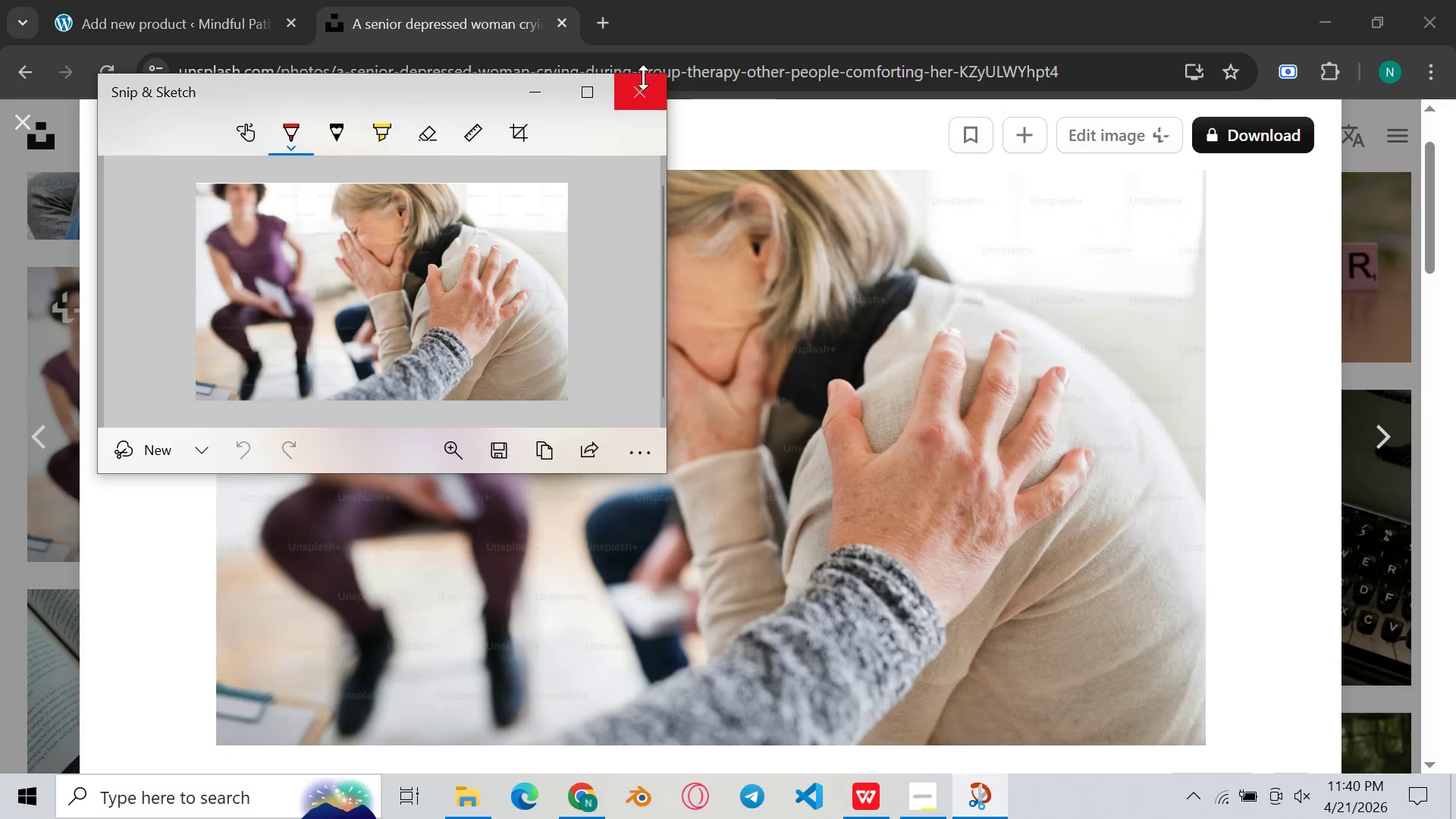 
left_click([629, 89])
 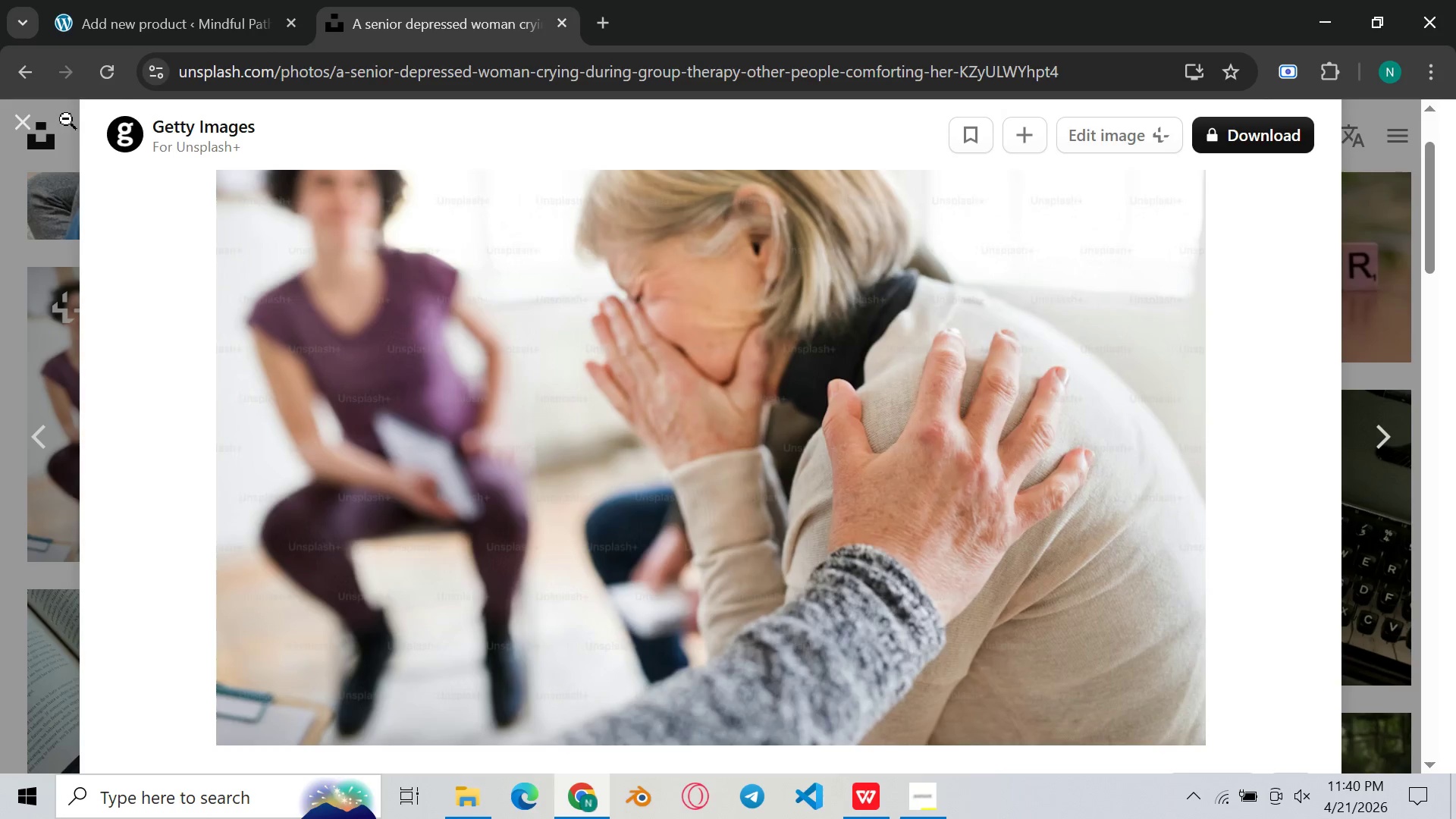 
scroll: coordinate [146, 168], scroll_direction: down, amount: 18.0
 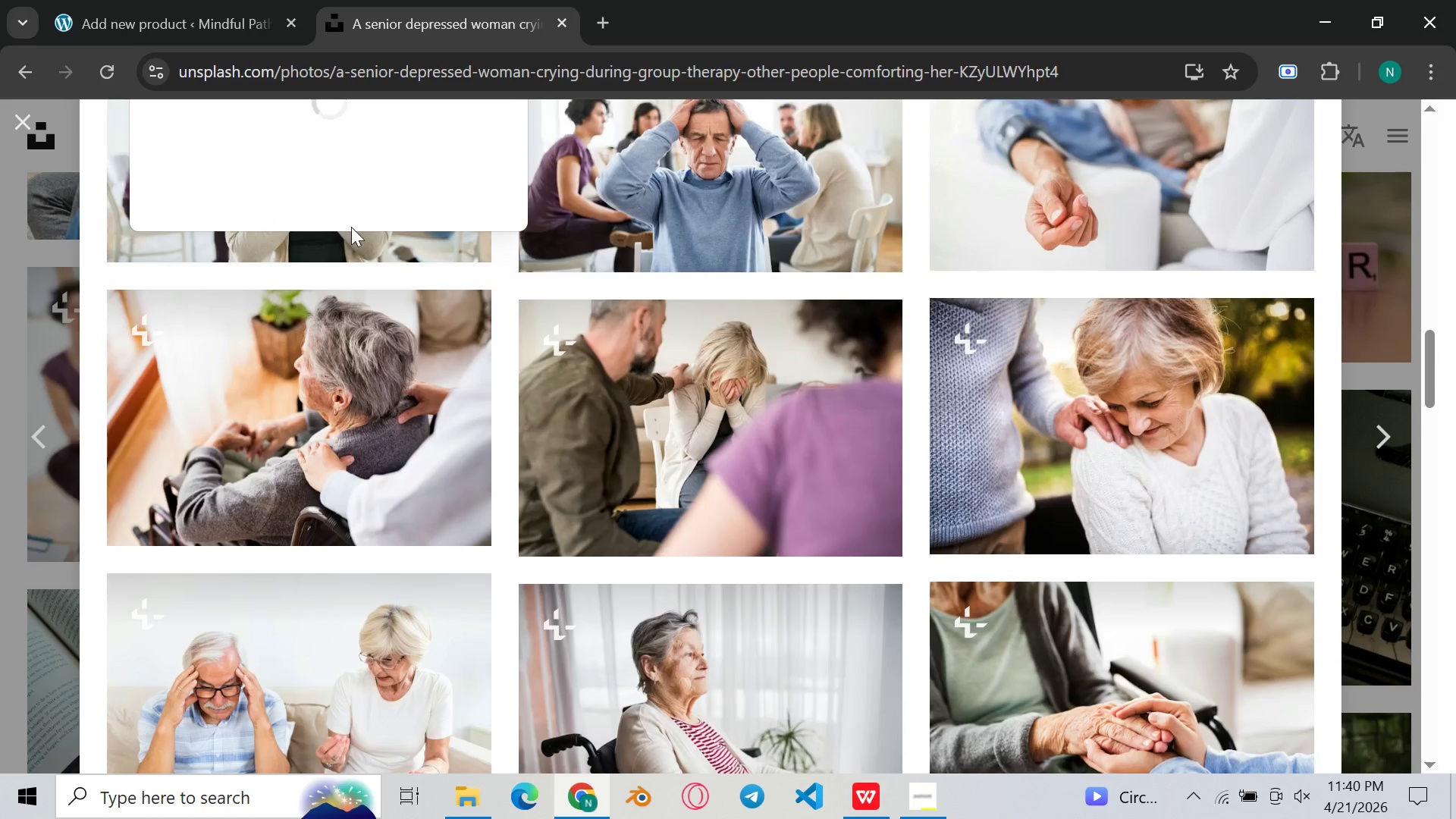 
scroll: coordinate [502, 375], scroll_direction: down, amount: 9.0
 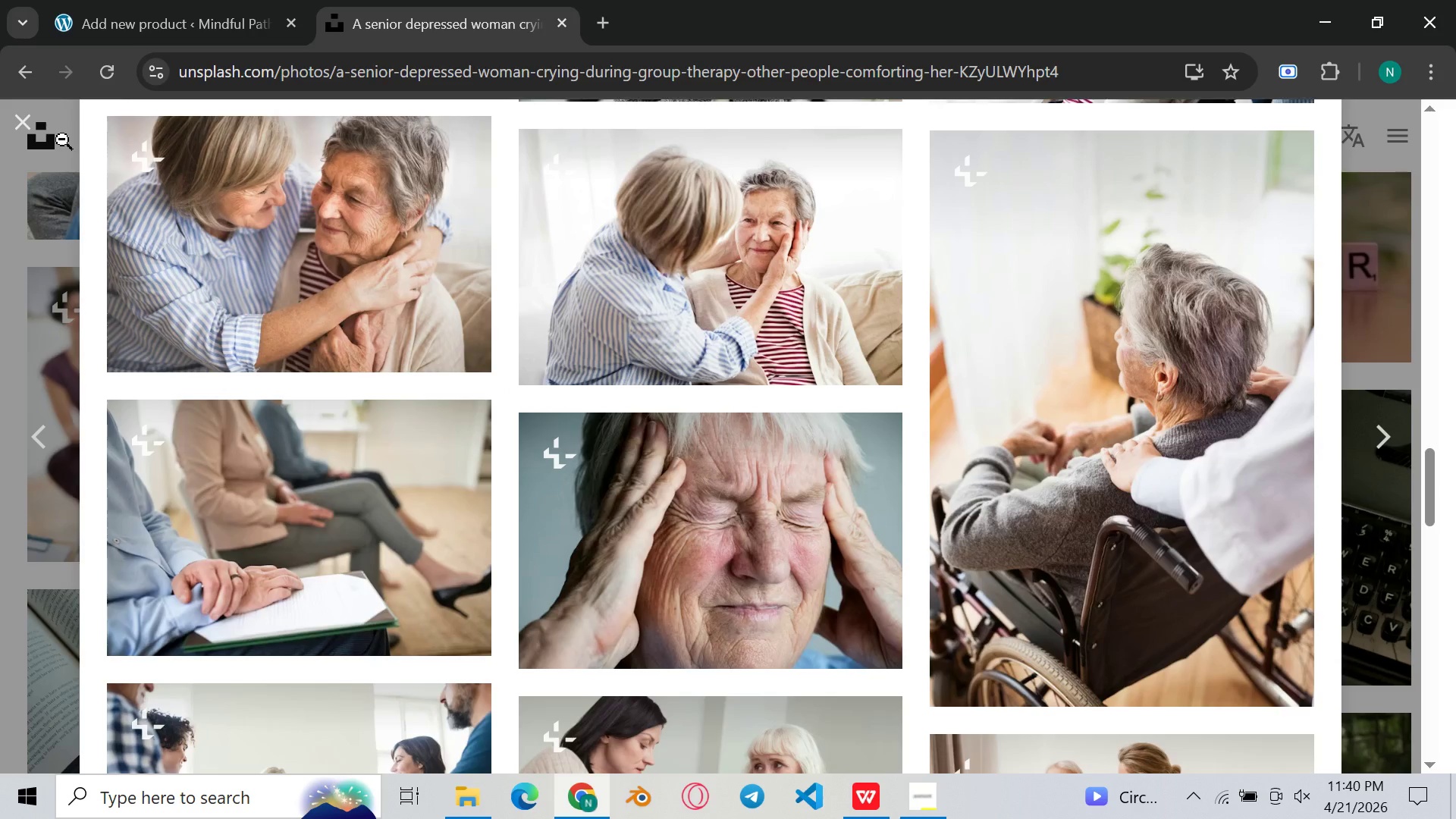 
left_click([30, 127])
 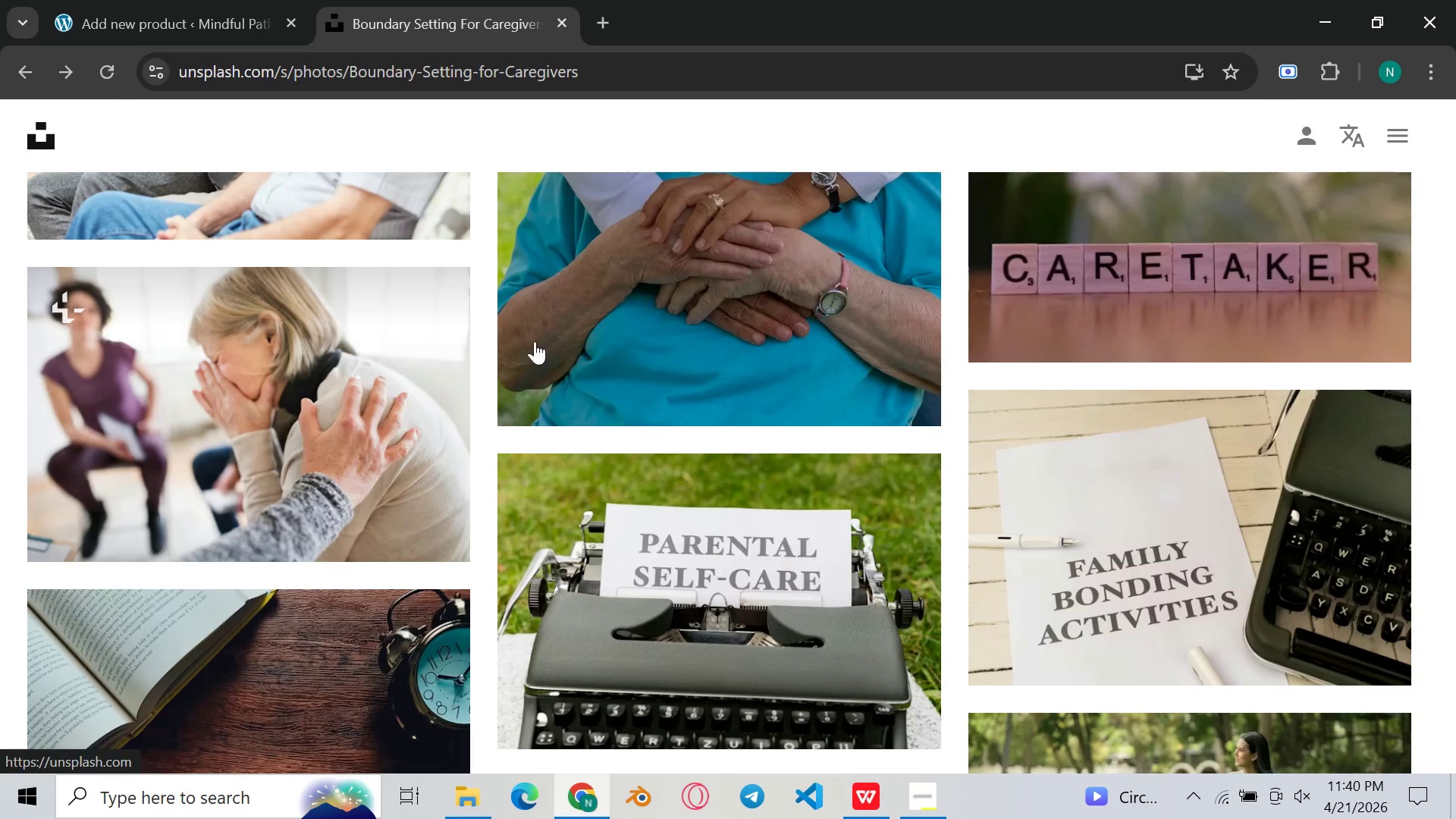 
scroll: coordinate [659, 426], scroll_direction: down, amount: 12.0
 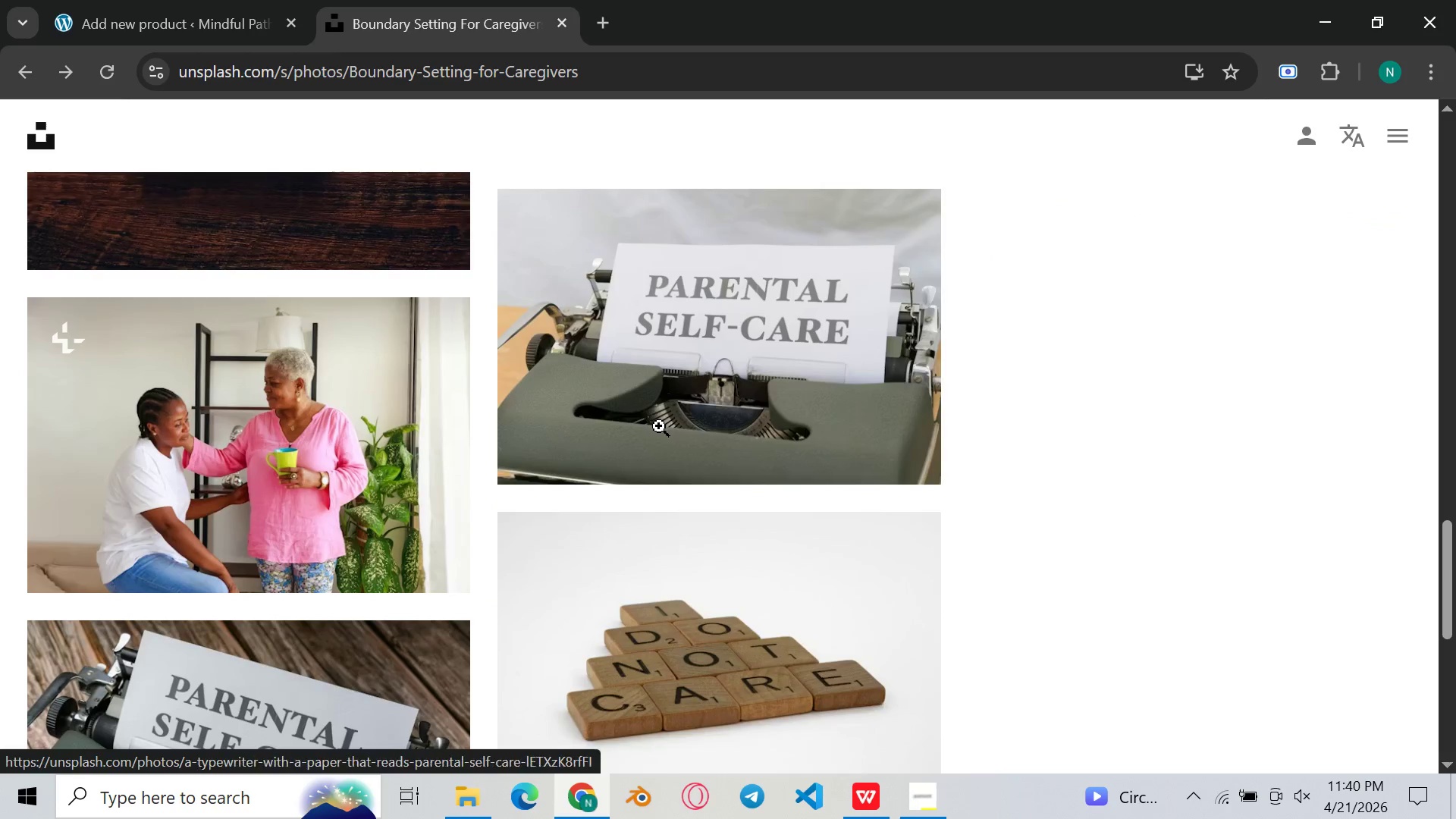 
scroll: coordinate [655, 425], scroll_direction: up, amount: 25.0
 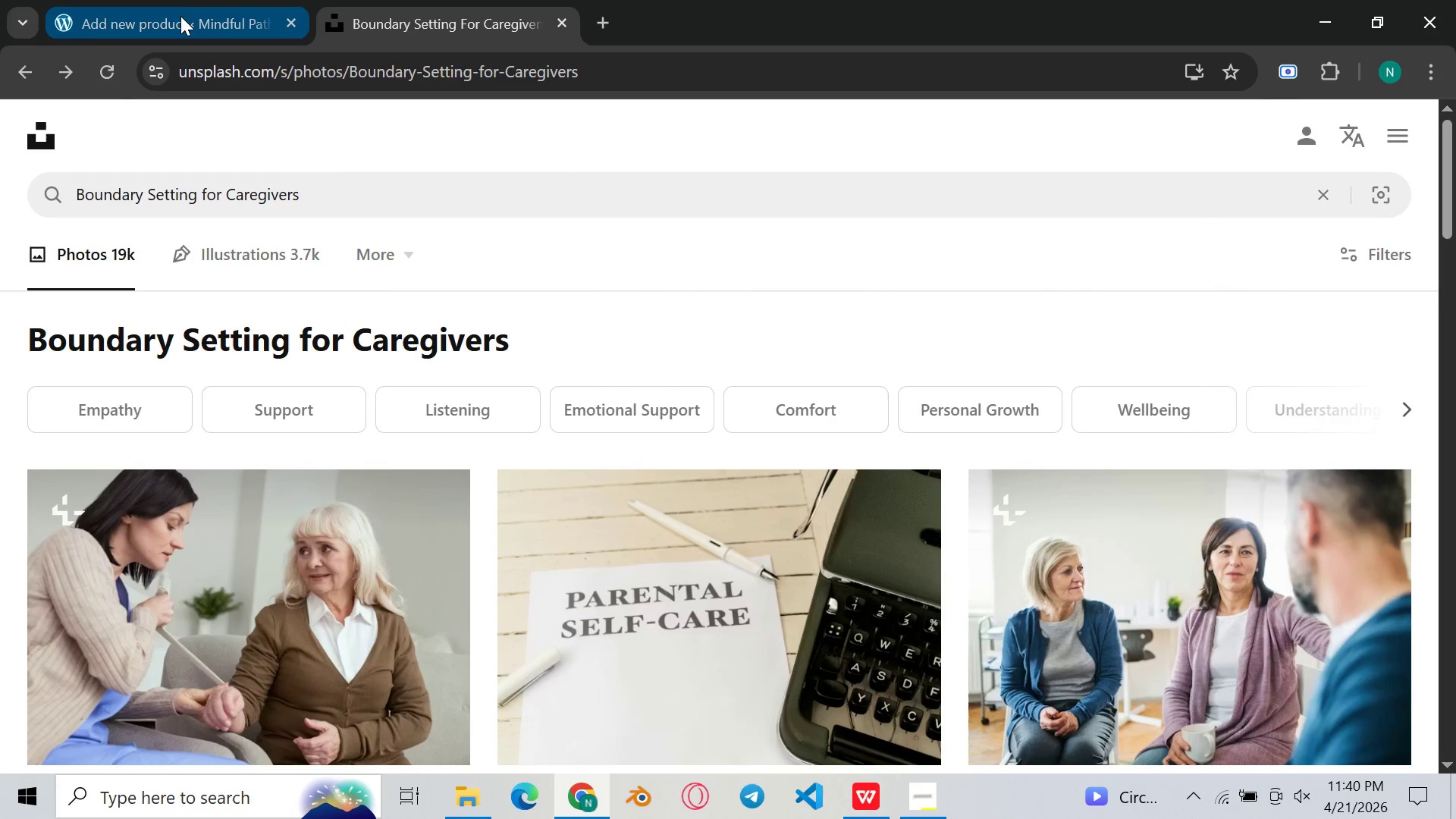 
scroll: coordinate [466, 329], scroll_direction: down, amount: 1.0
 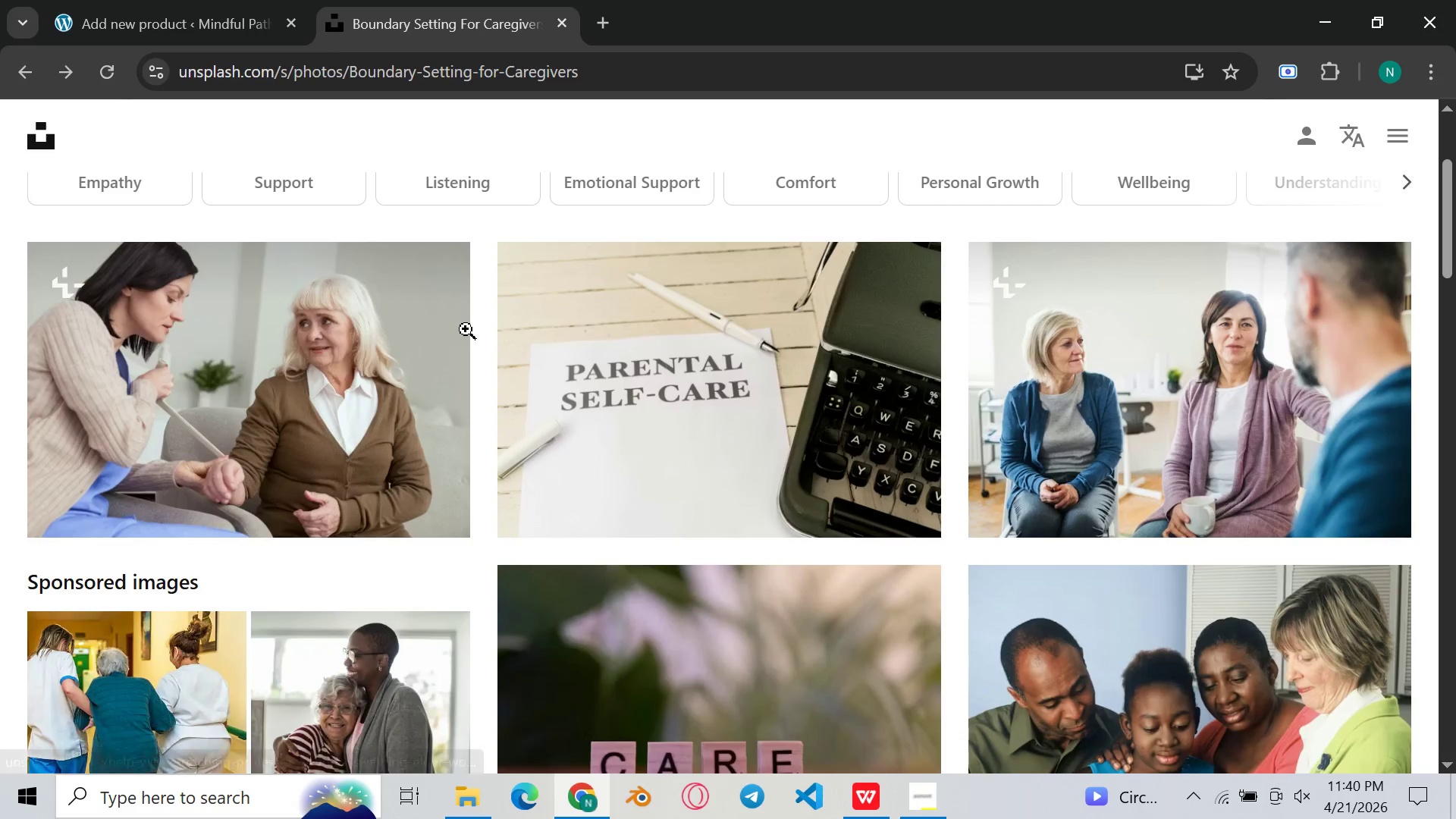 
scroll: coordinate [465, 328], scroll_direction: up, amount: 3.0
 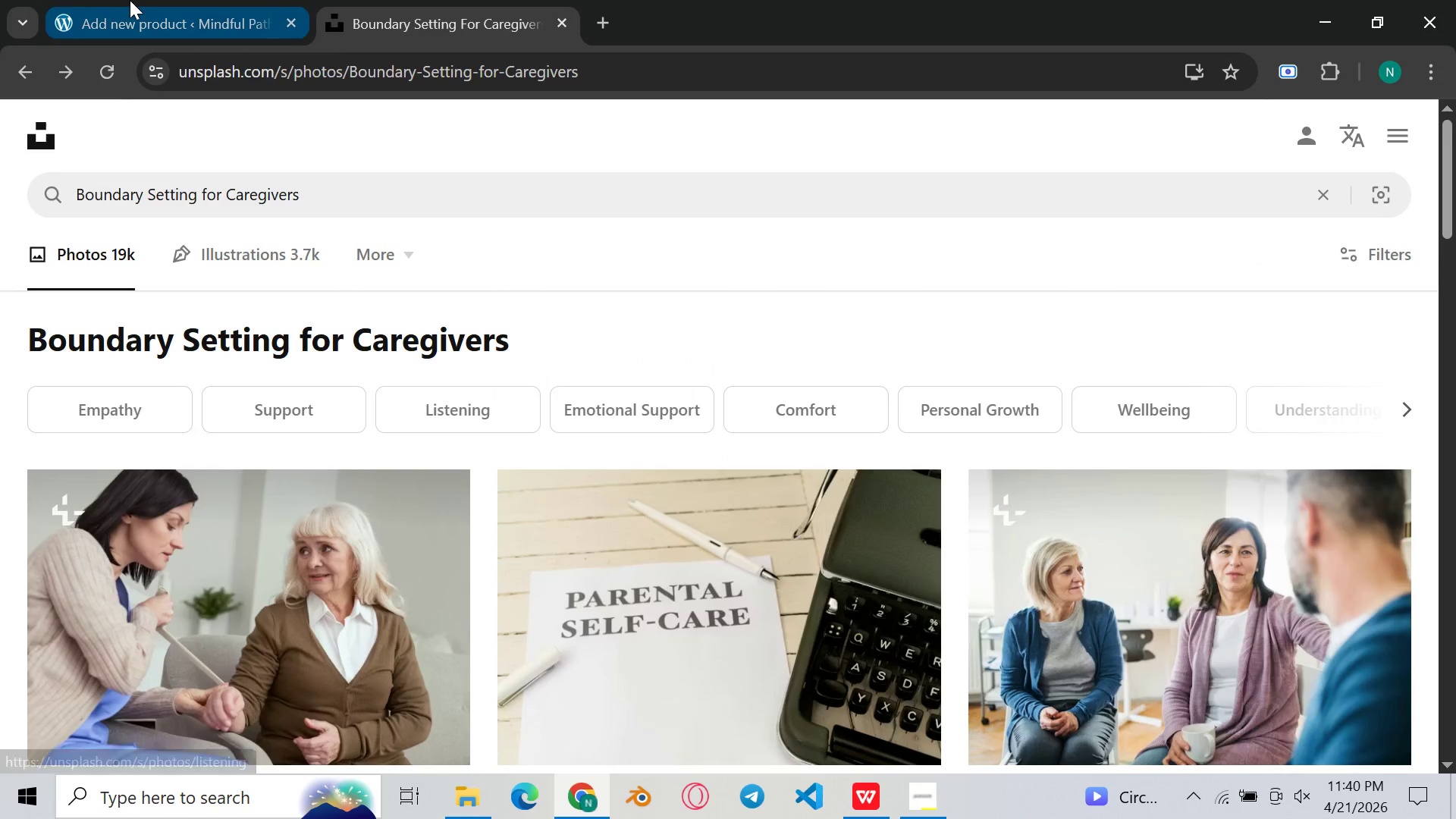 
left_click([130, 0])
 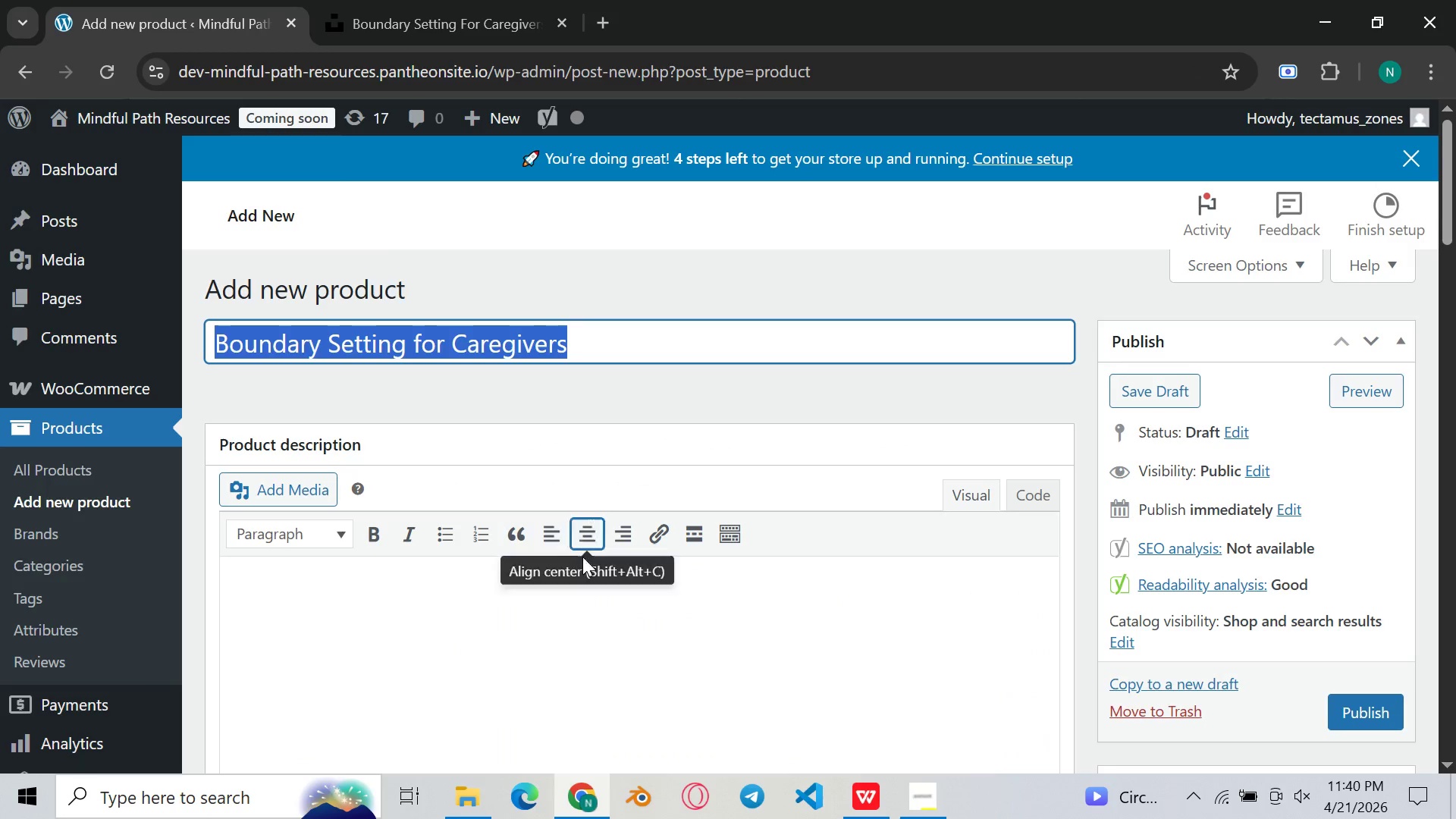 
left_click([588, 582])
 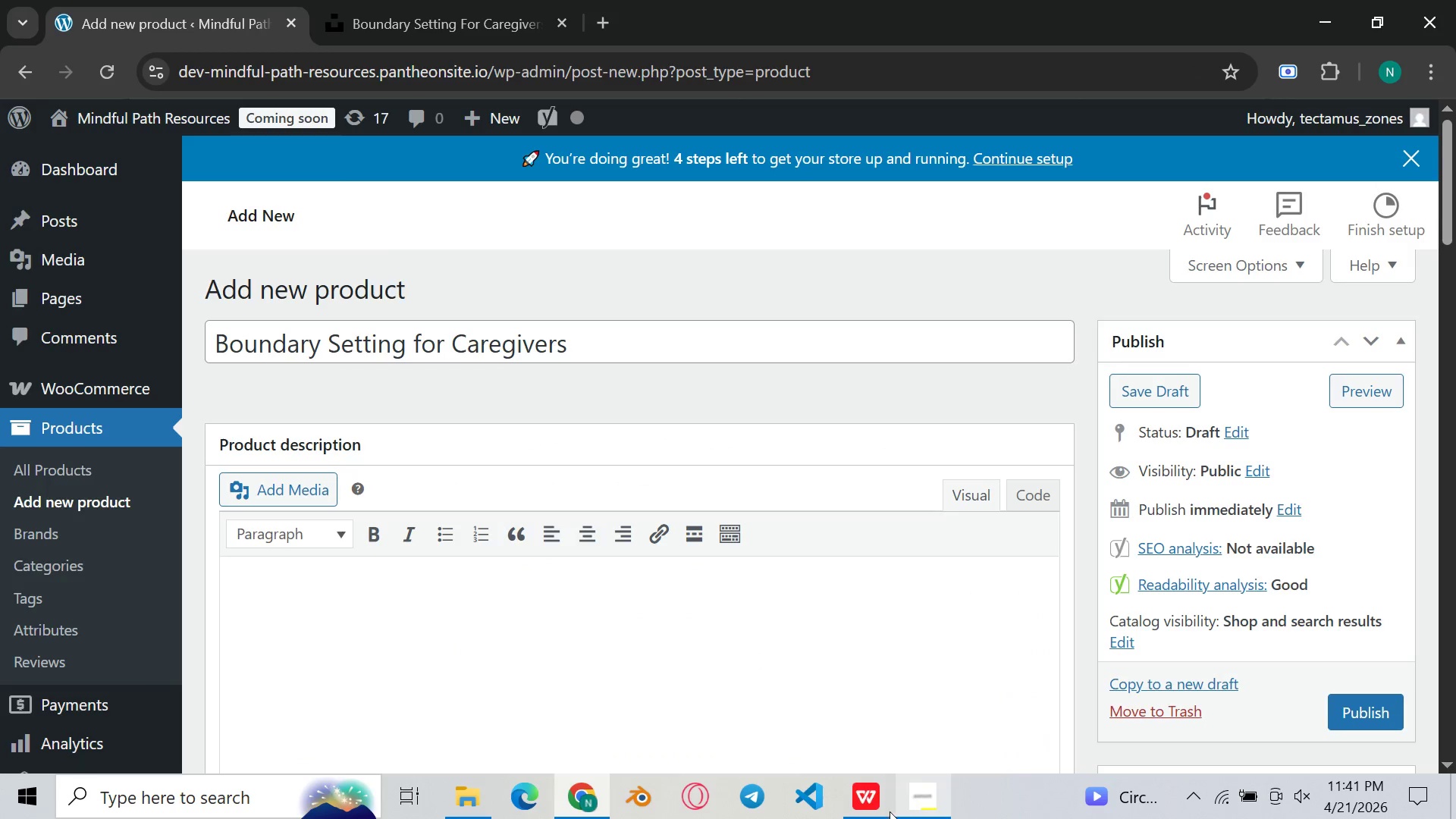 
left_click([858, 793])
 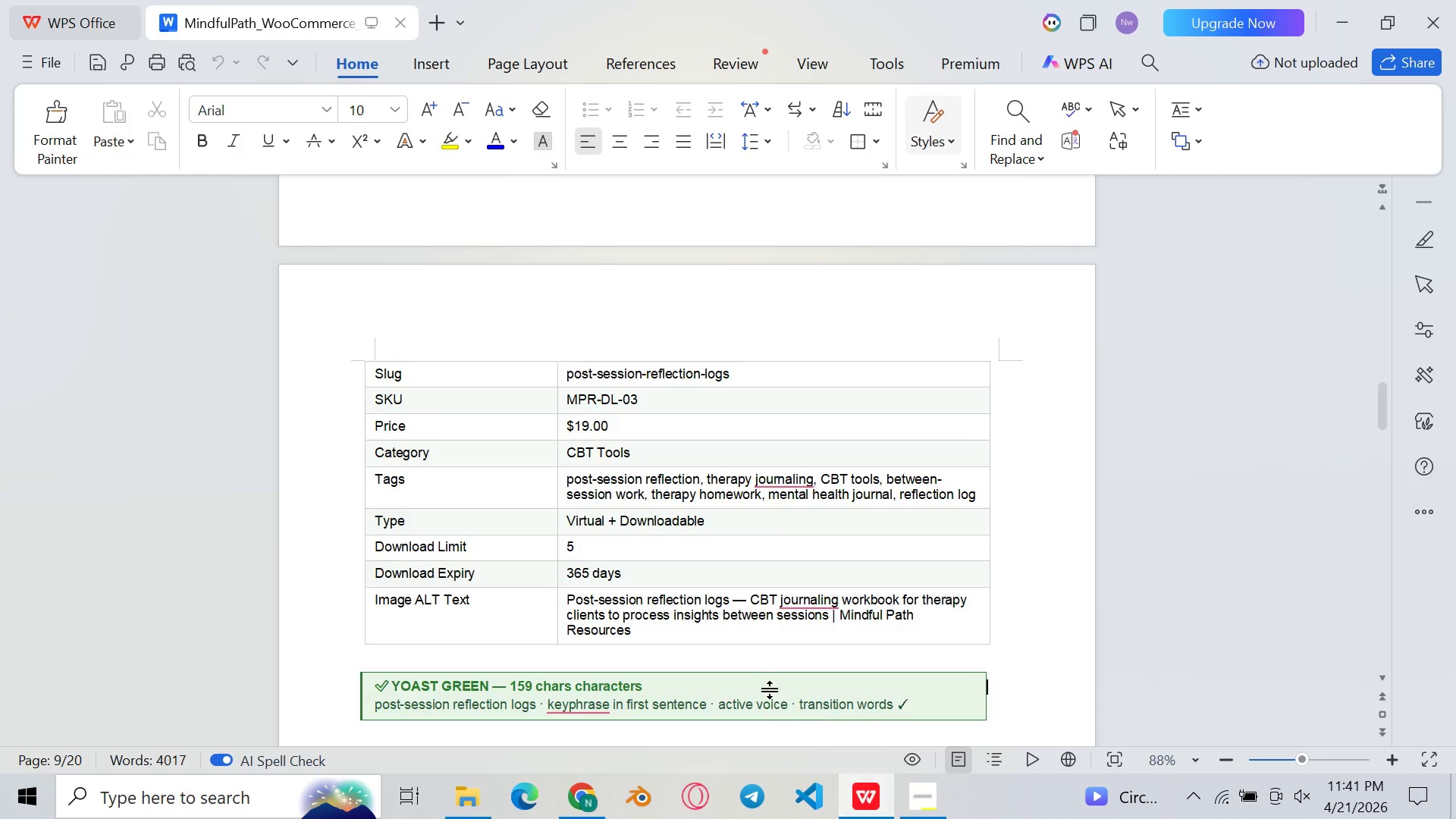 
scroll: coordinate [328, 326], scroll_direction: down, amount: 60.0
 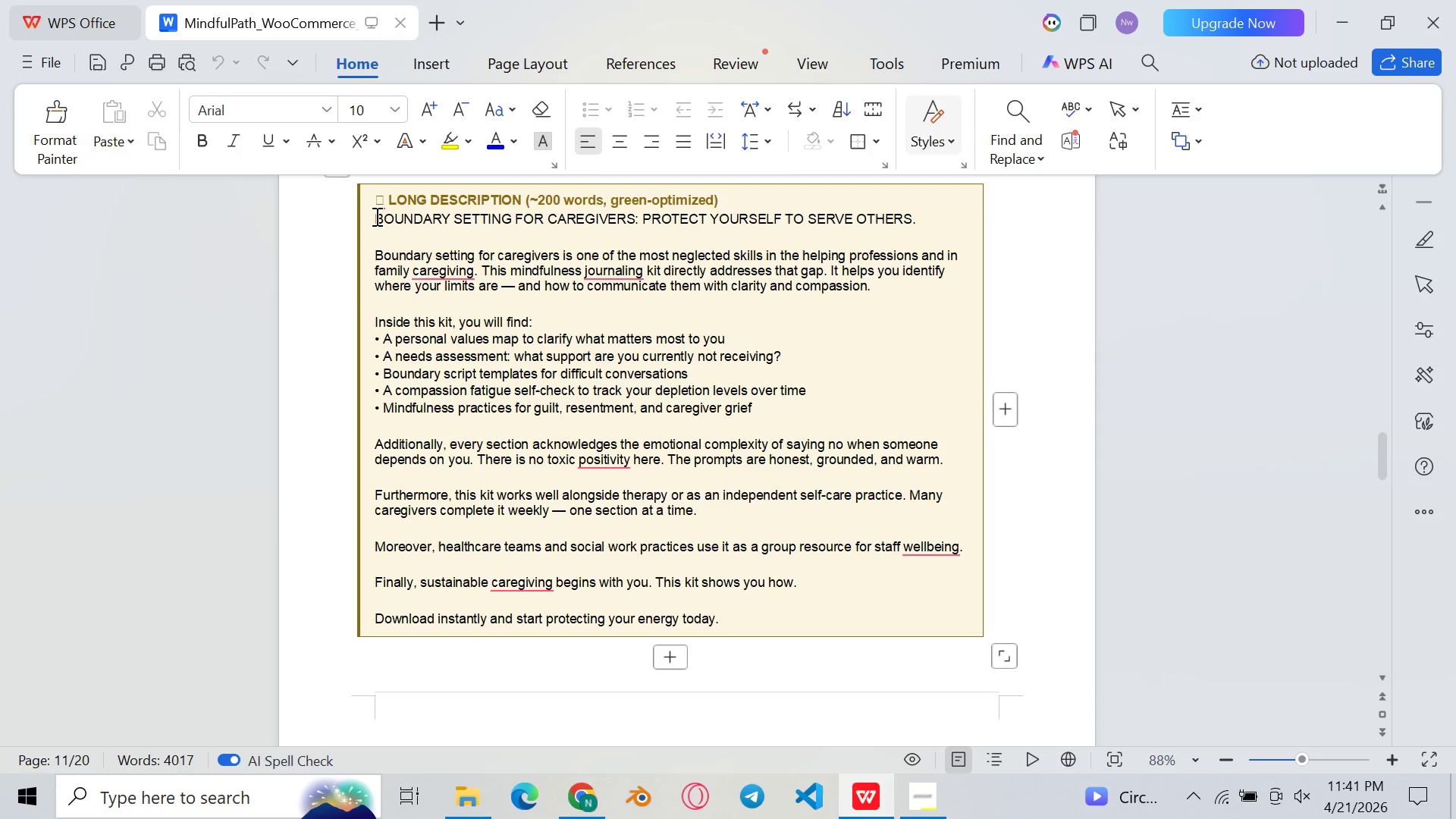 
left_click_drag(start_coordinate=[375, 215], to_coordinate=[773, 628])
 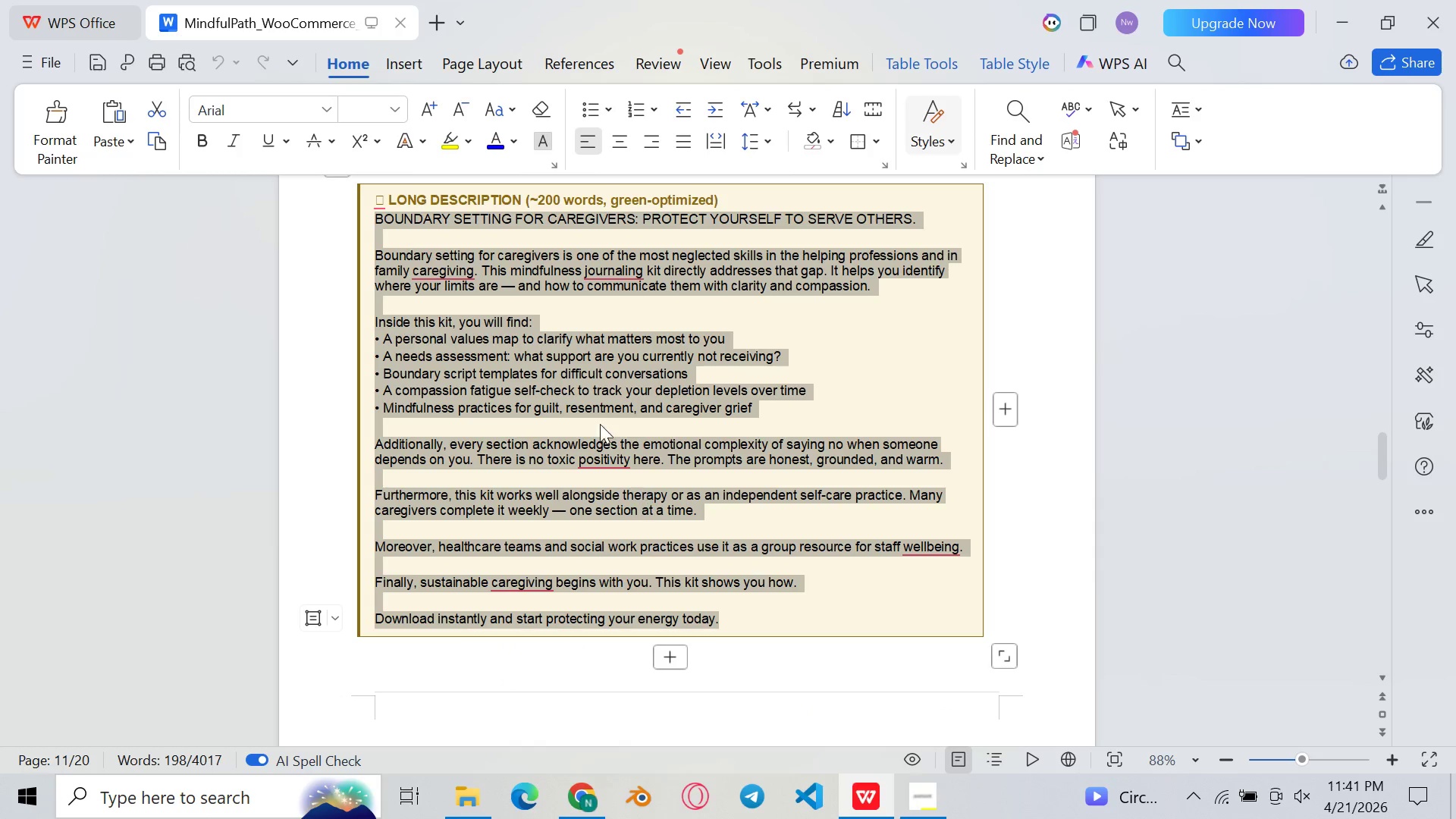 
right_click([560, 375])
 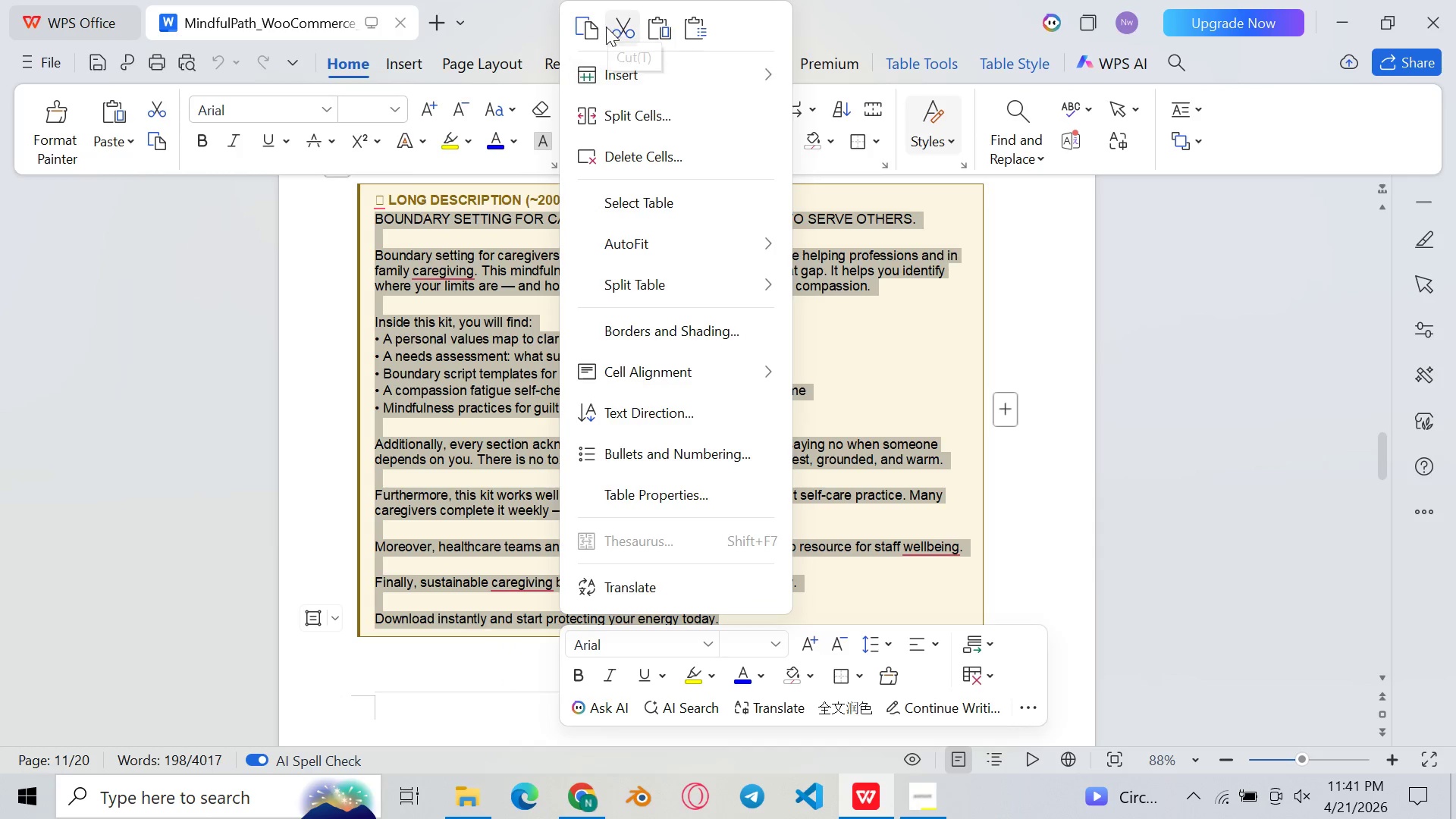 
left_click([588, 35])
 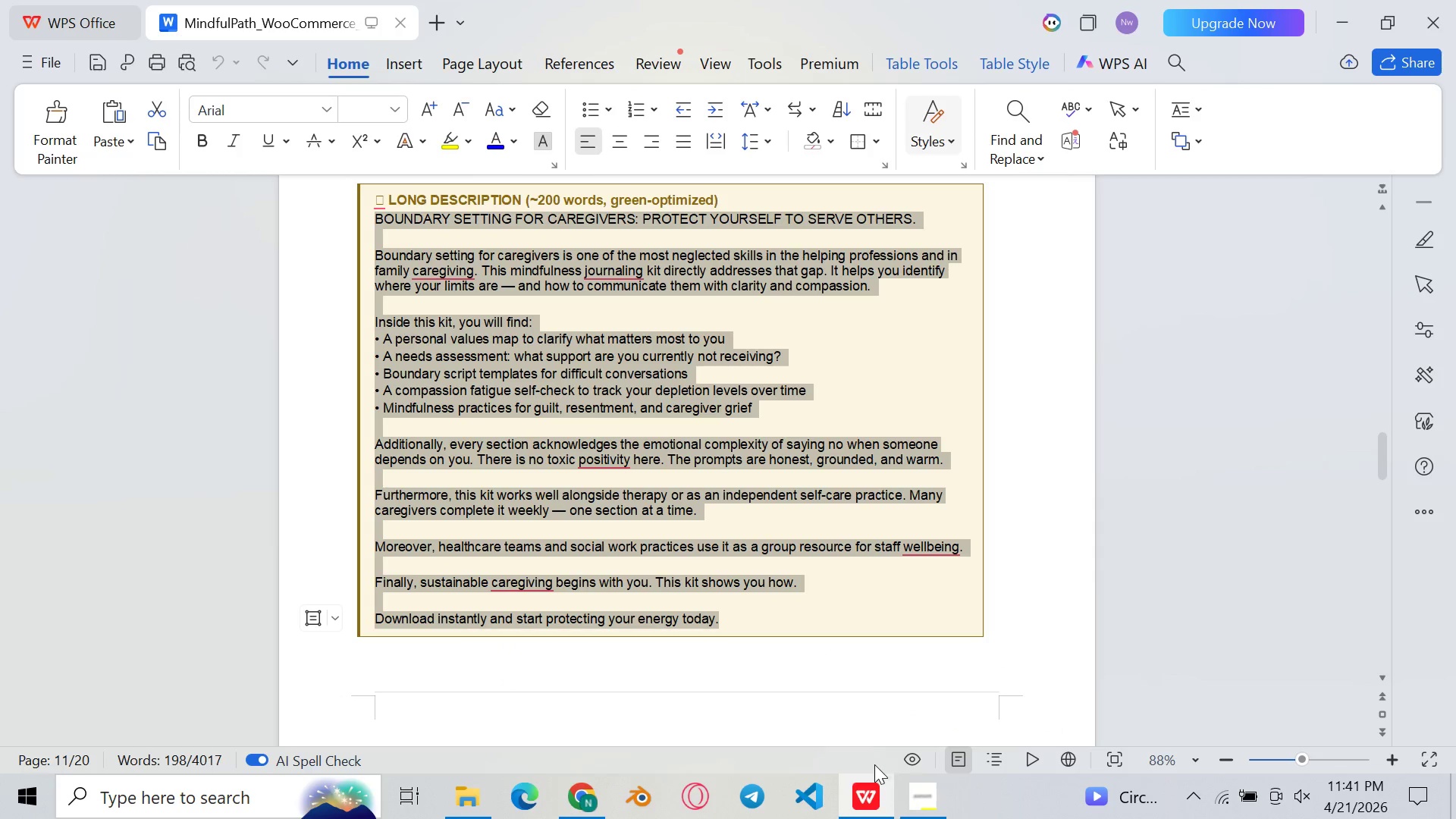 
left_click([871, 811])
 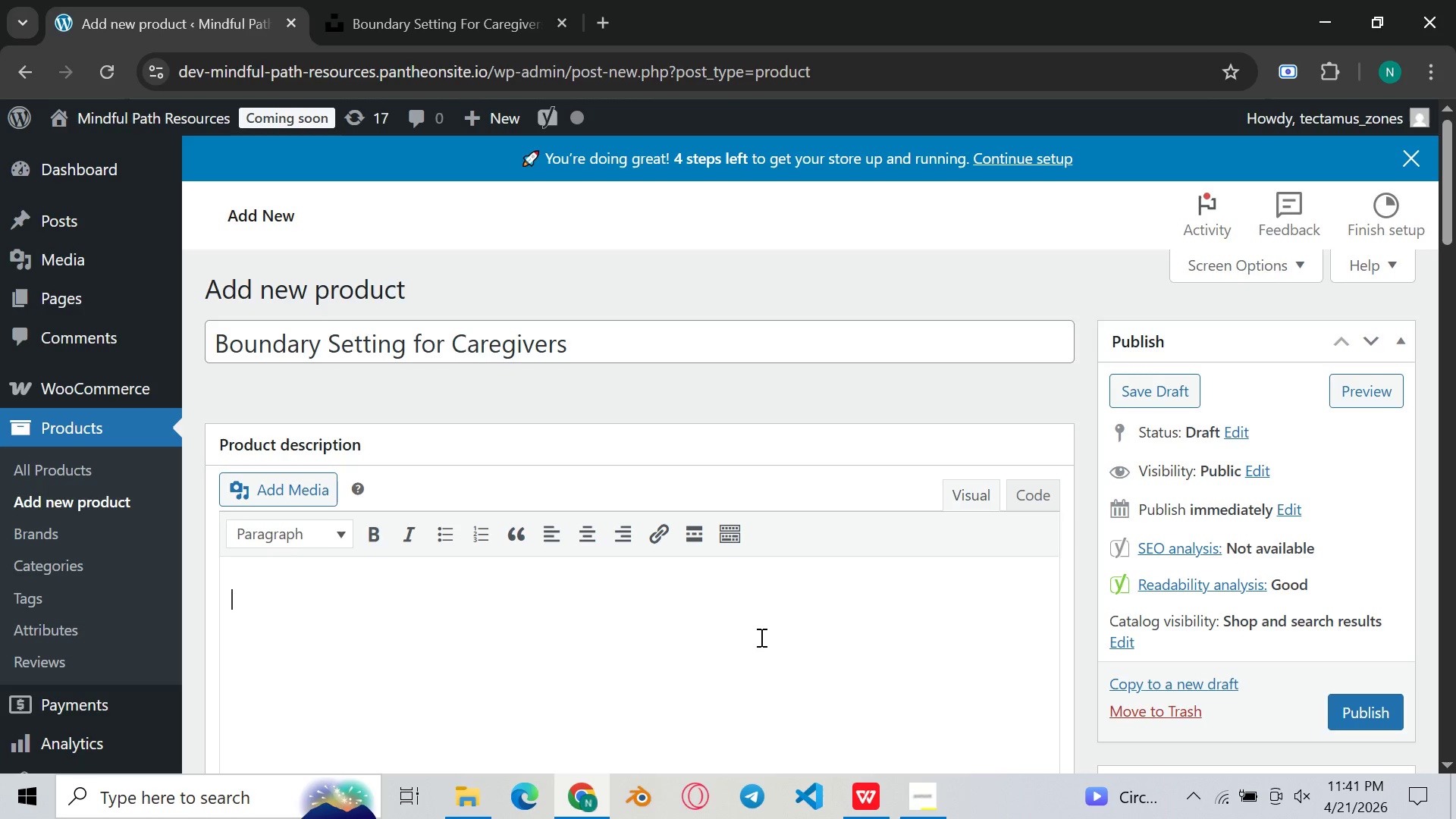 
key(Control+V)
 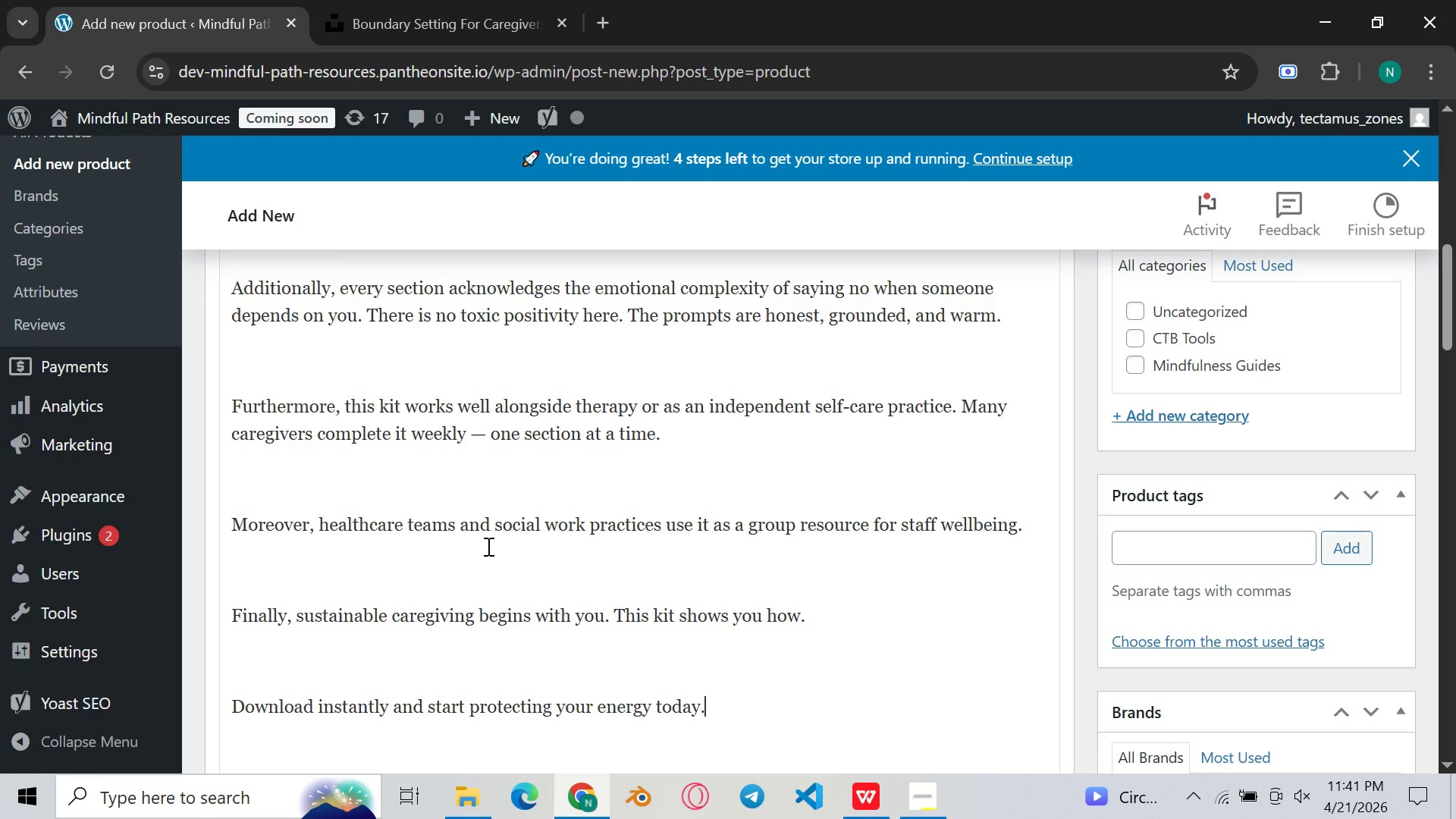 
left_click([387, 656])
 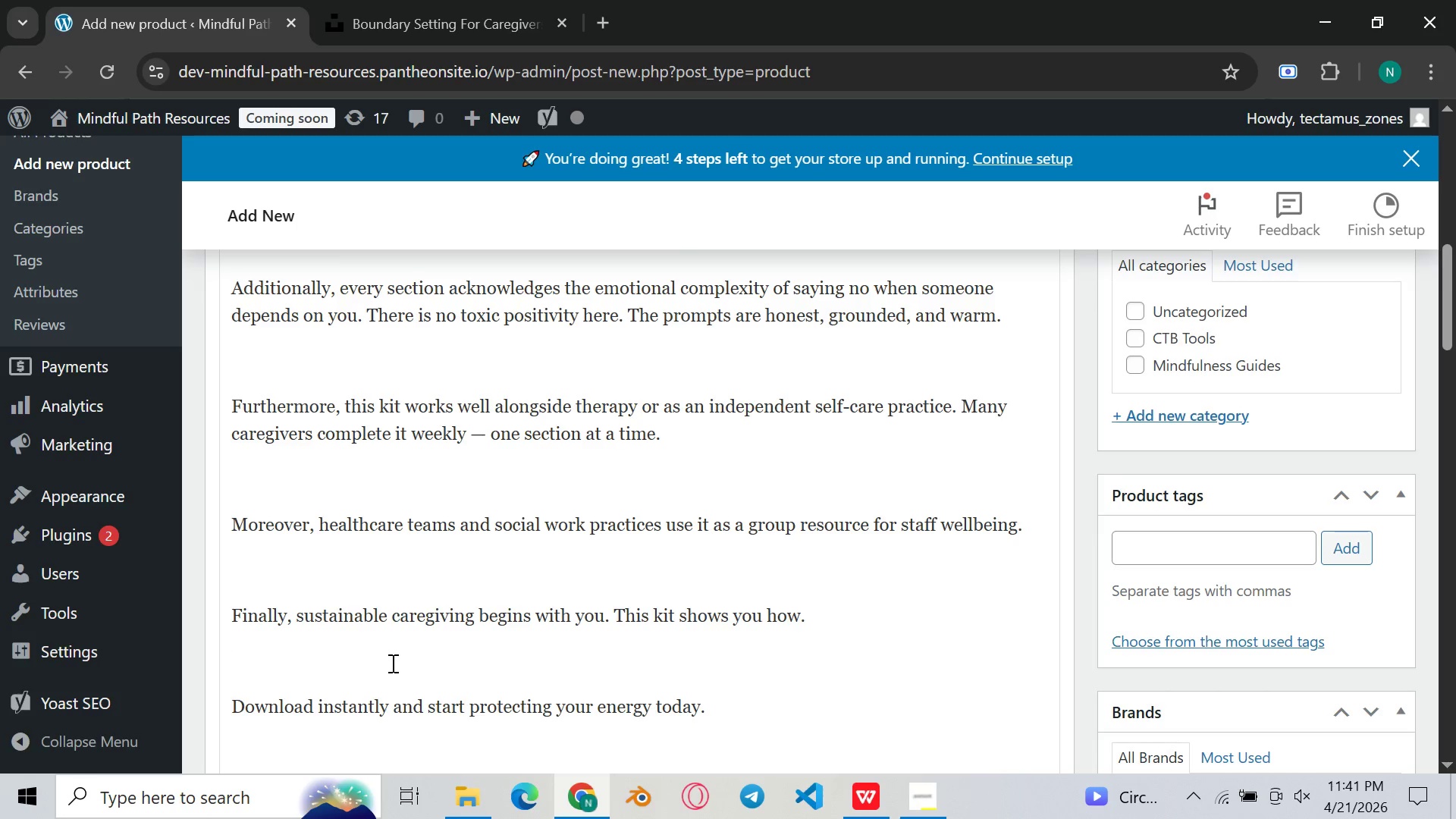 
key(Backspace)
 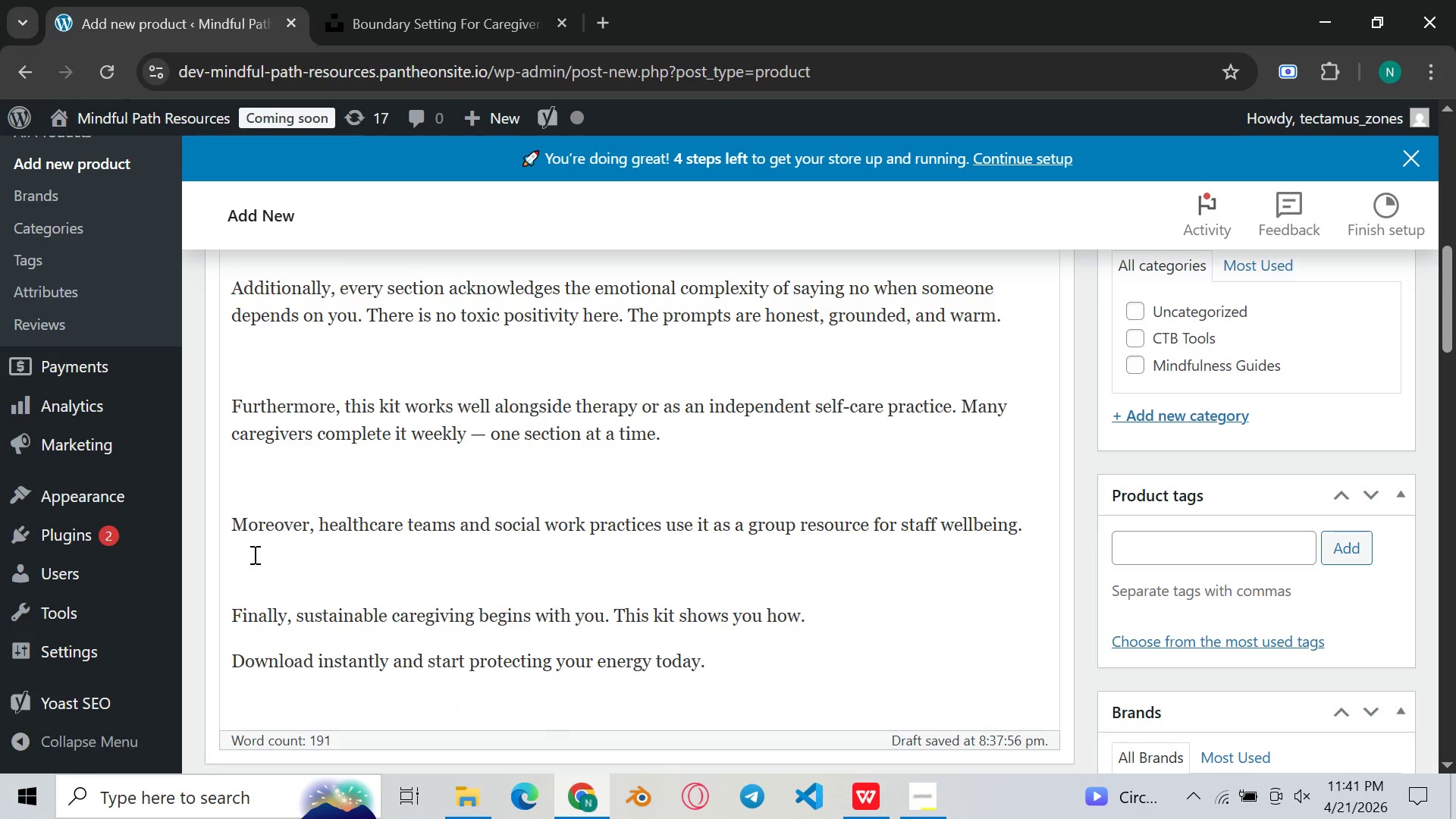 
left_click([253, 554])
 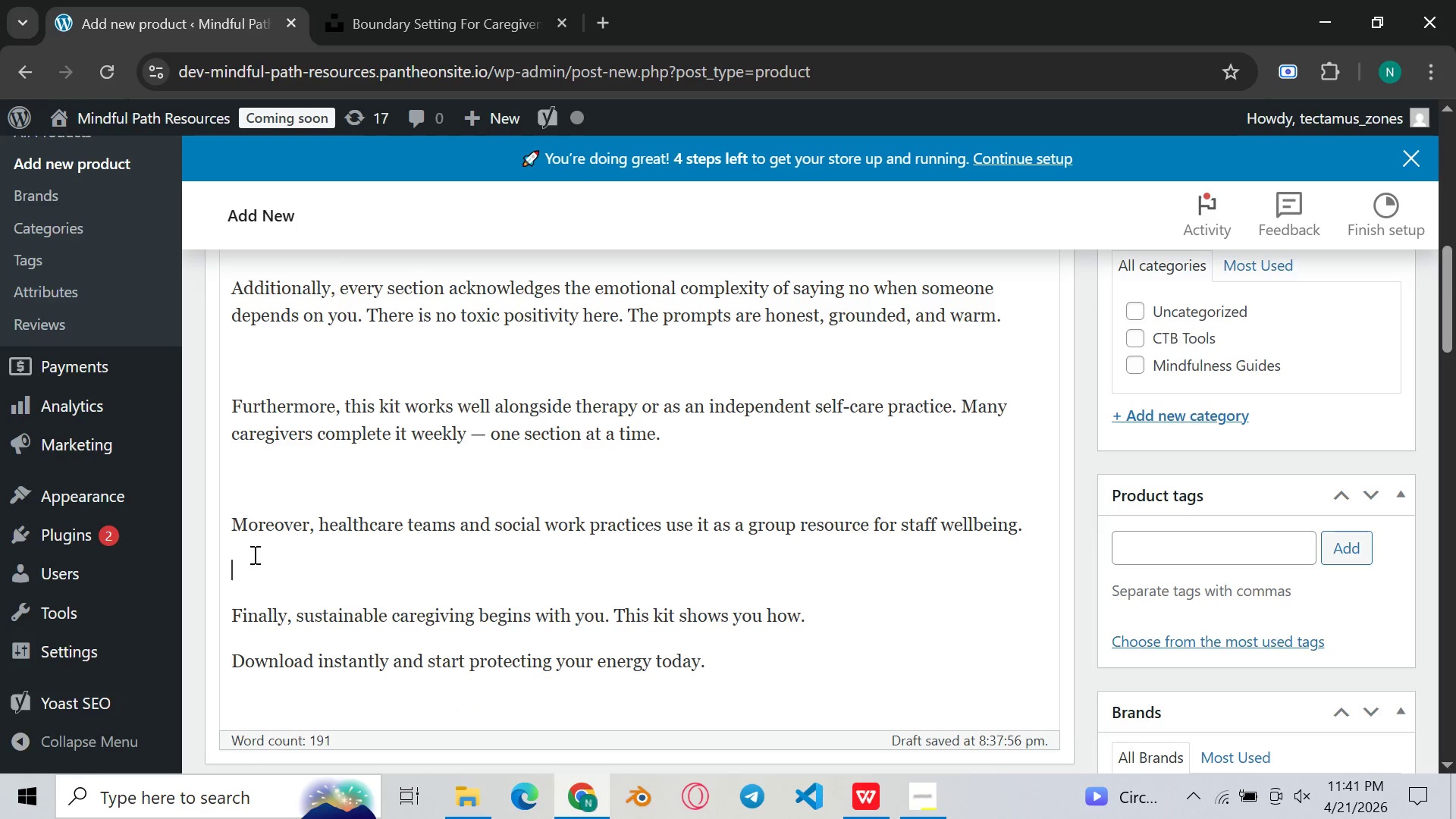 
key(Backspace)
 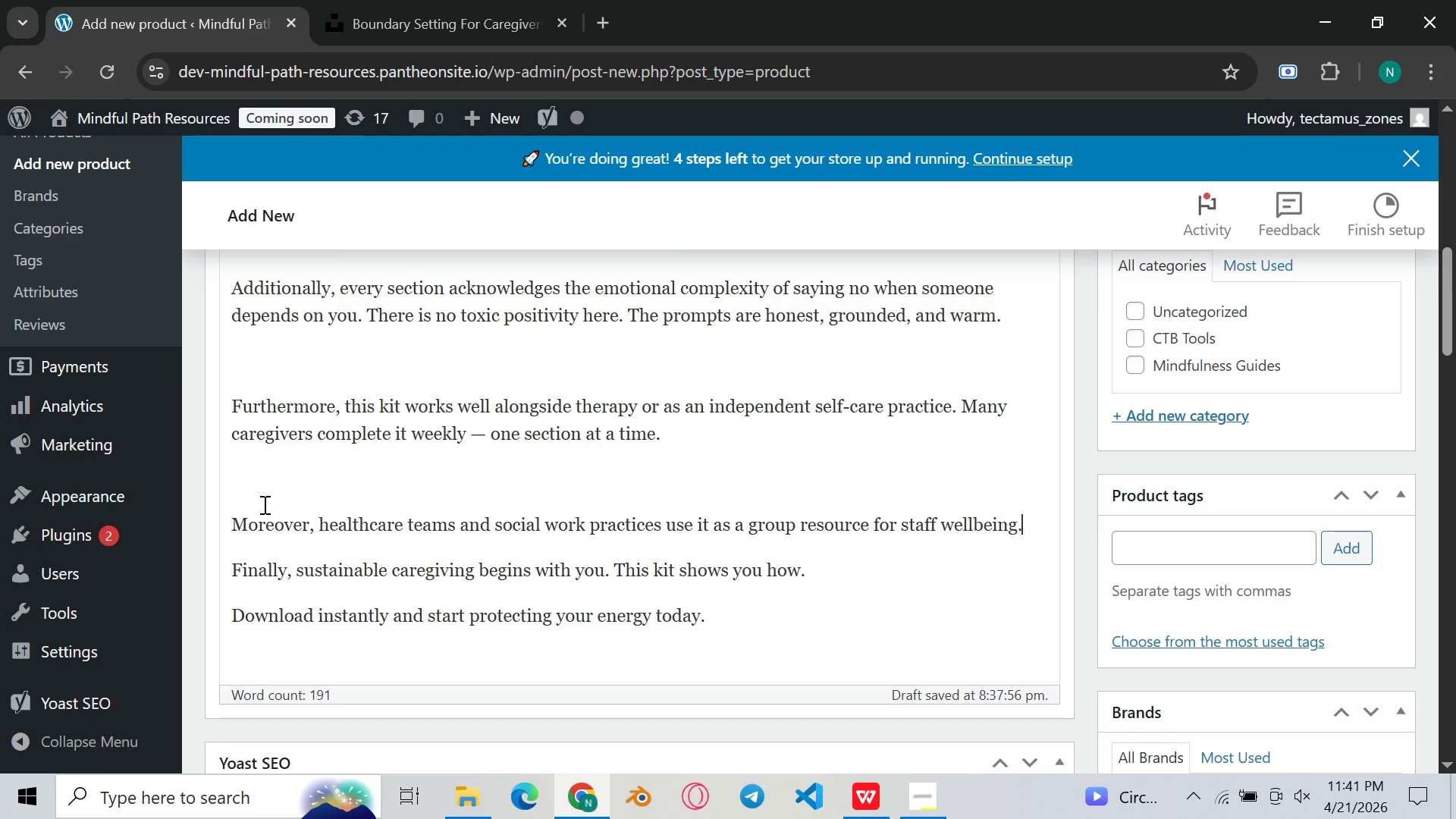 
left_click([268, 497])
 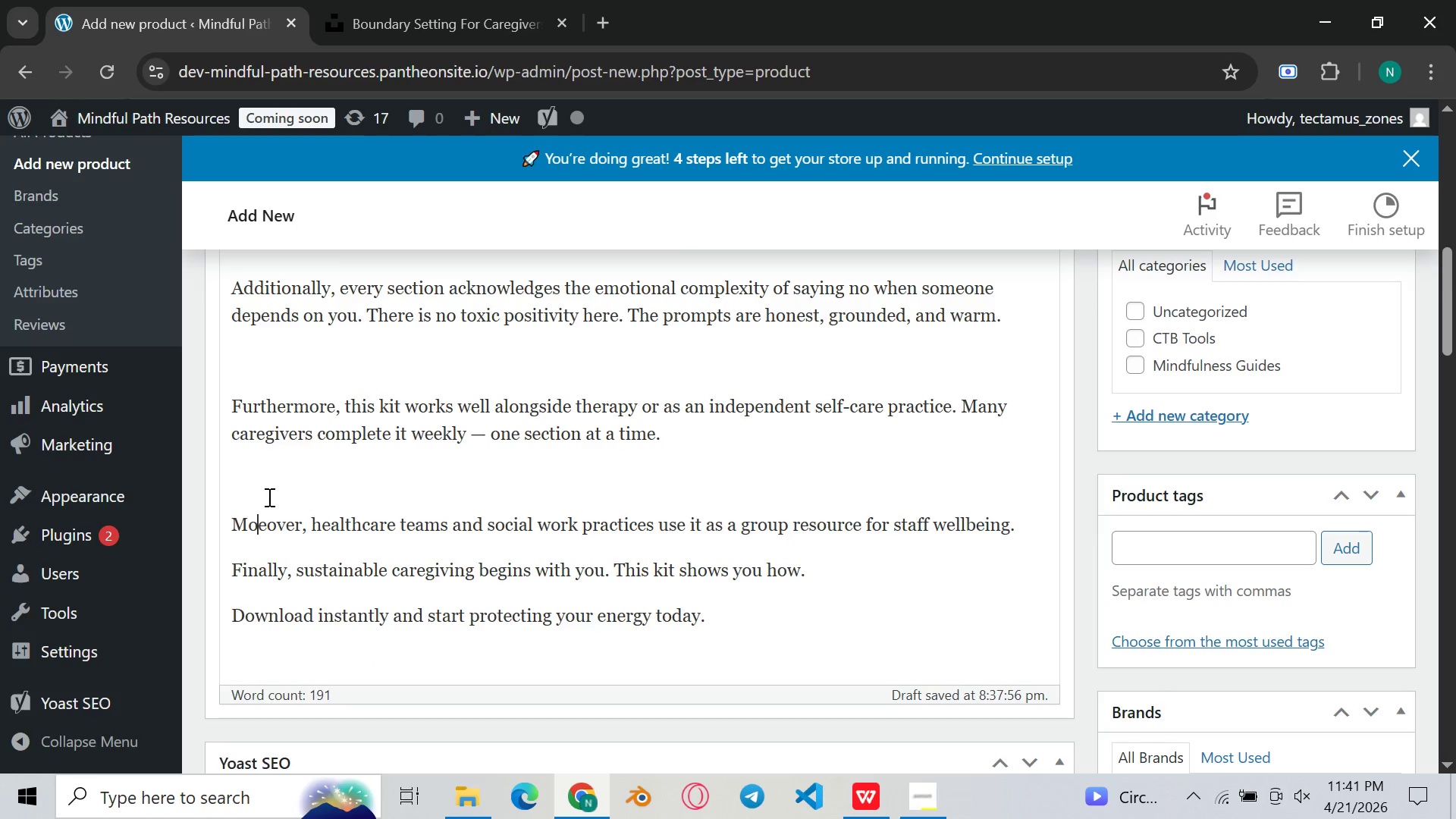 
key(Backspace)
 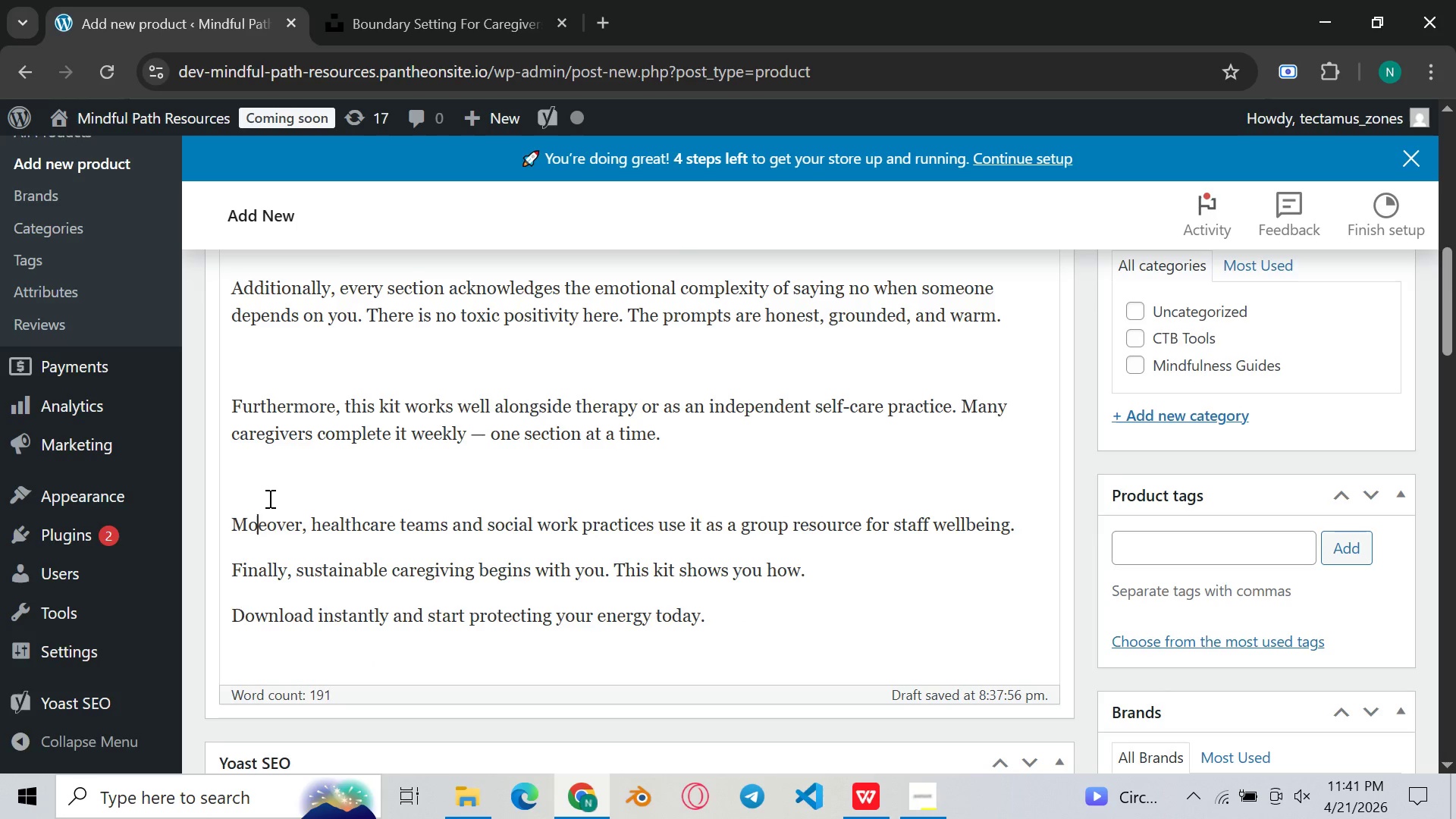 
key(Control+Z)
 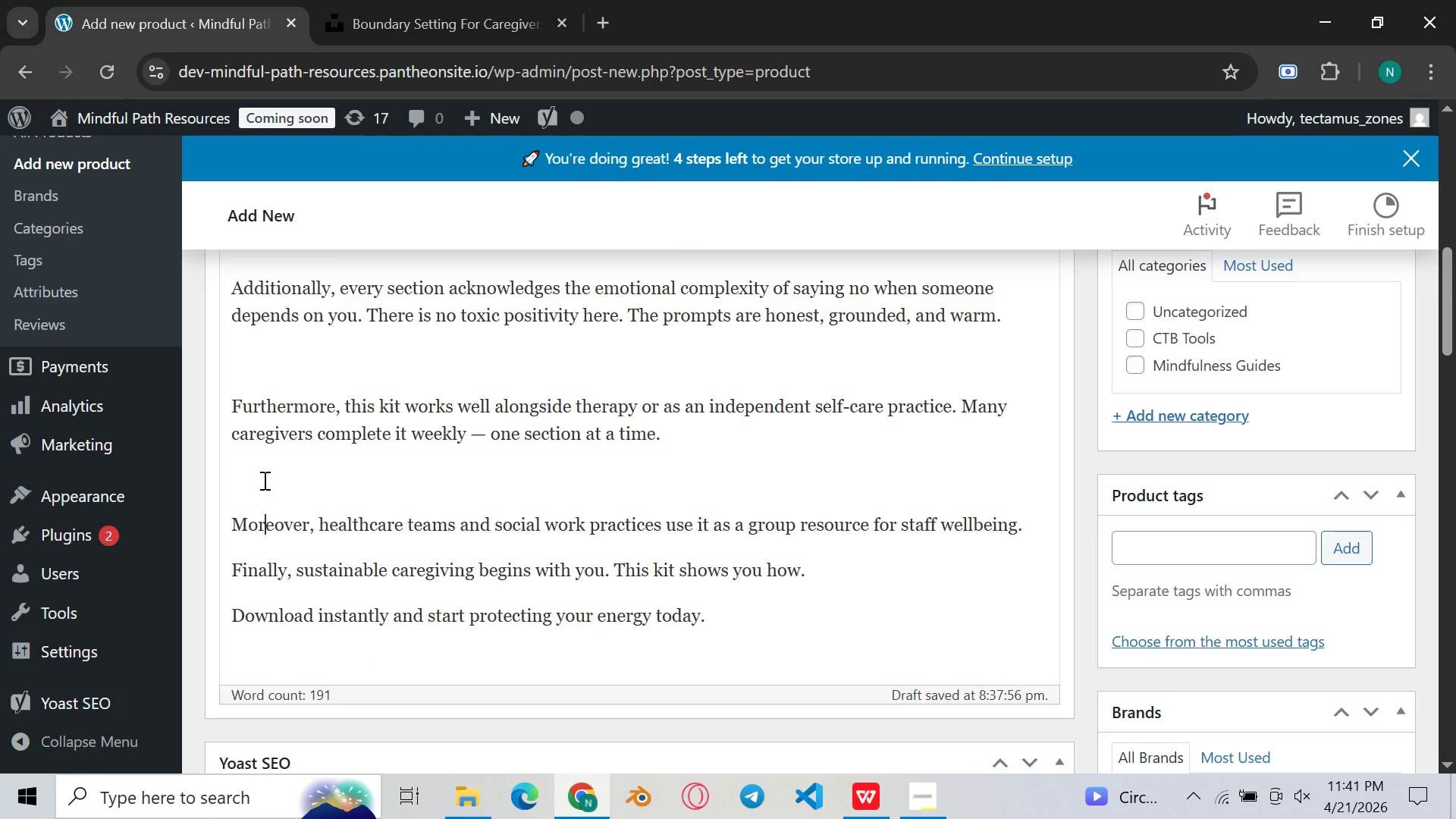 
left_click([263, 480])
 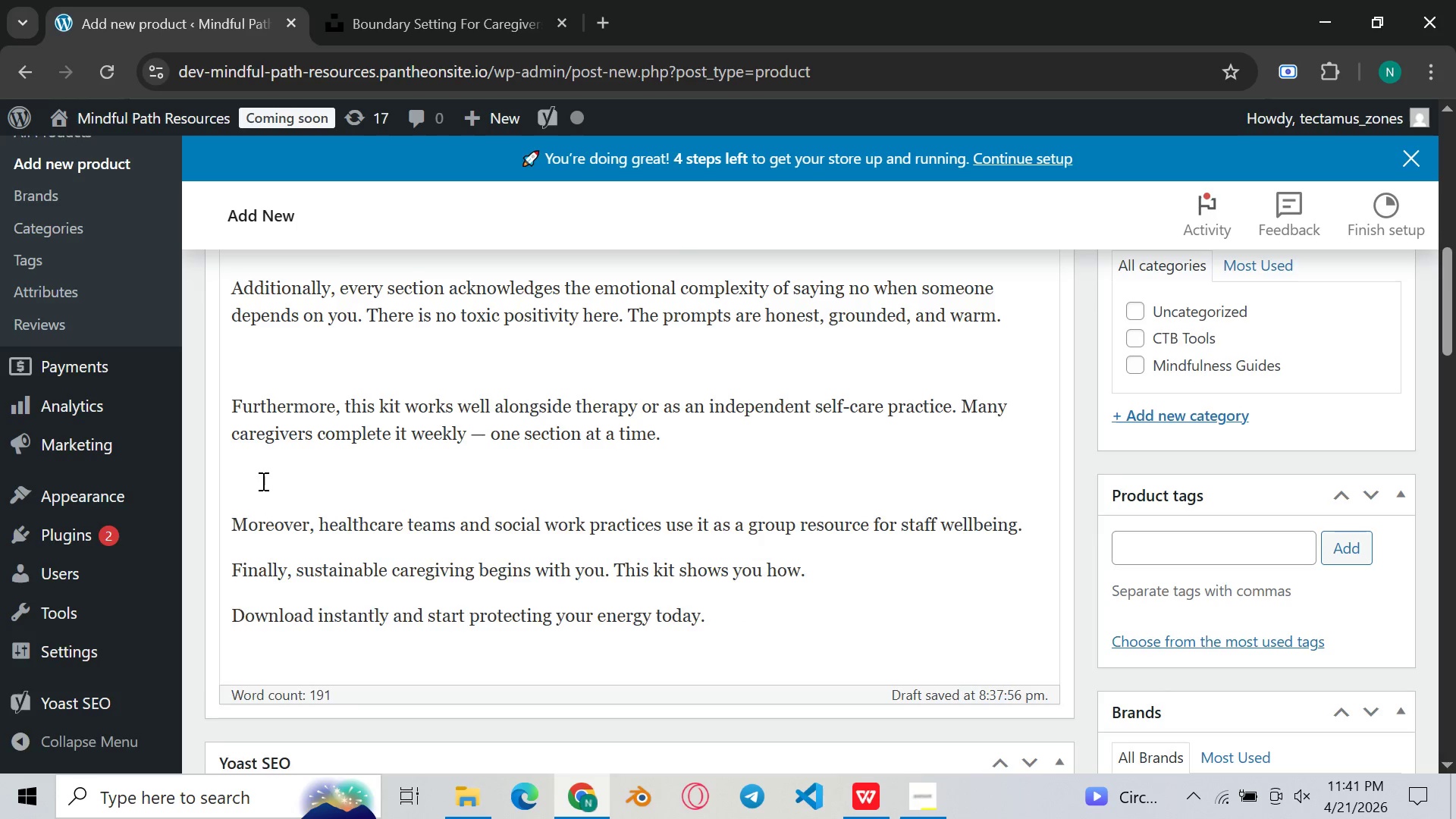 
key(Backspace)
 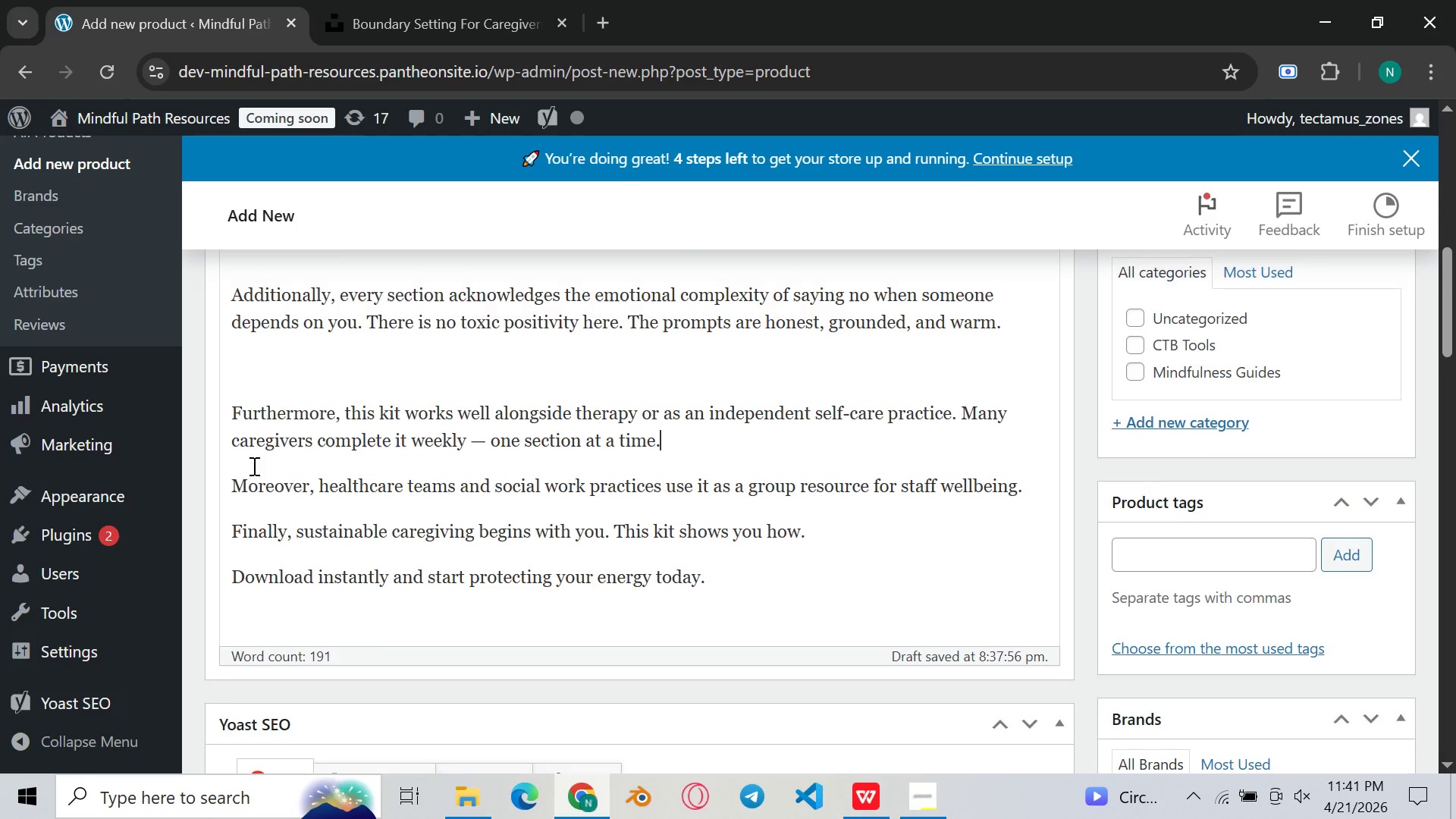 
scroll: coordinate [253, 466], scroll_direction: up, amount: 2.0
 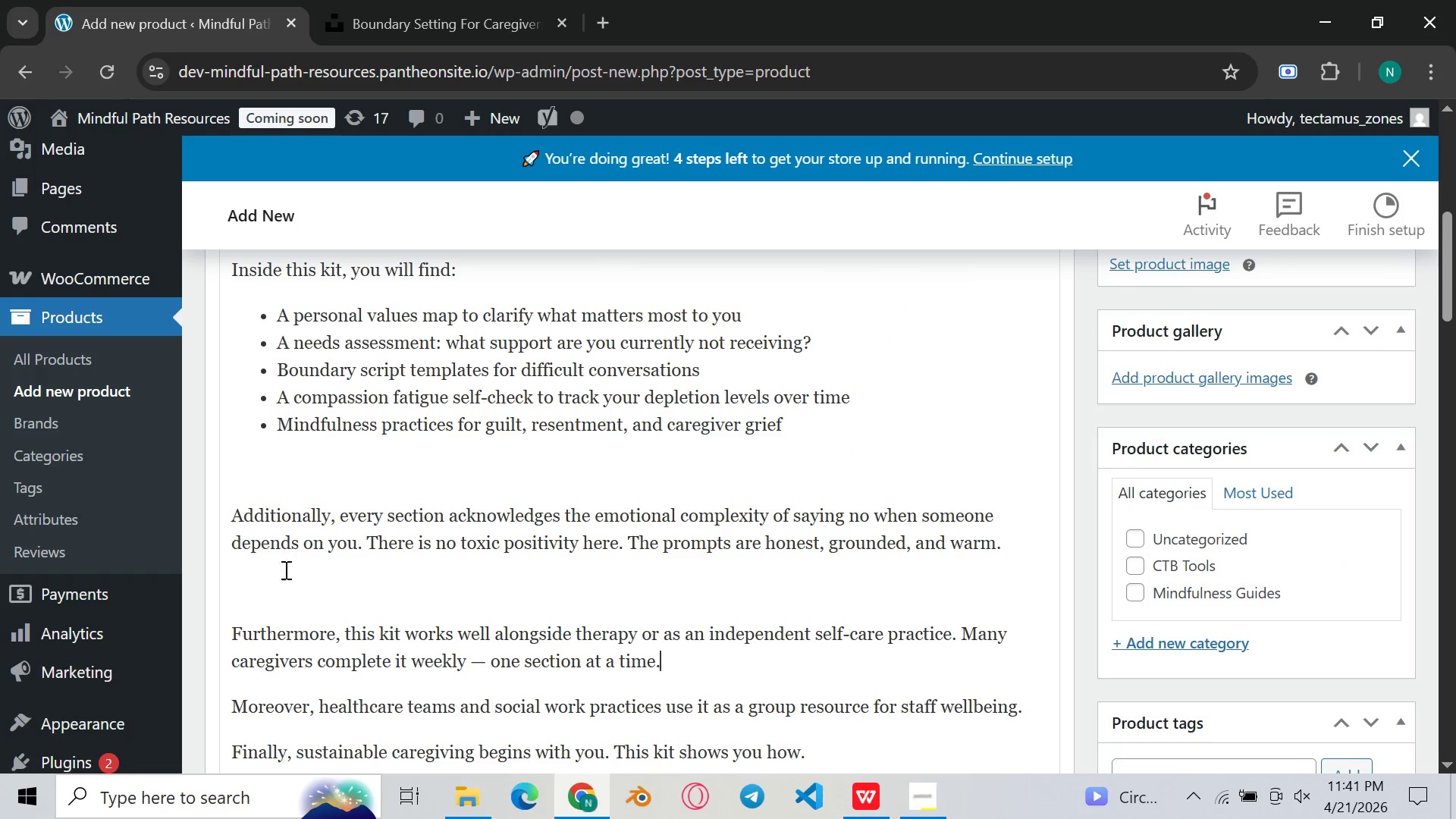 
left_click([282, 582])
 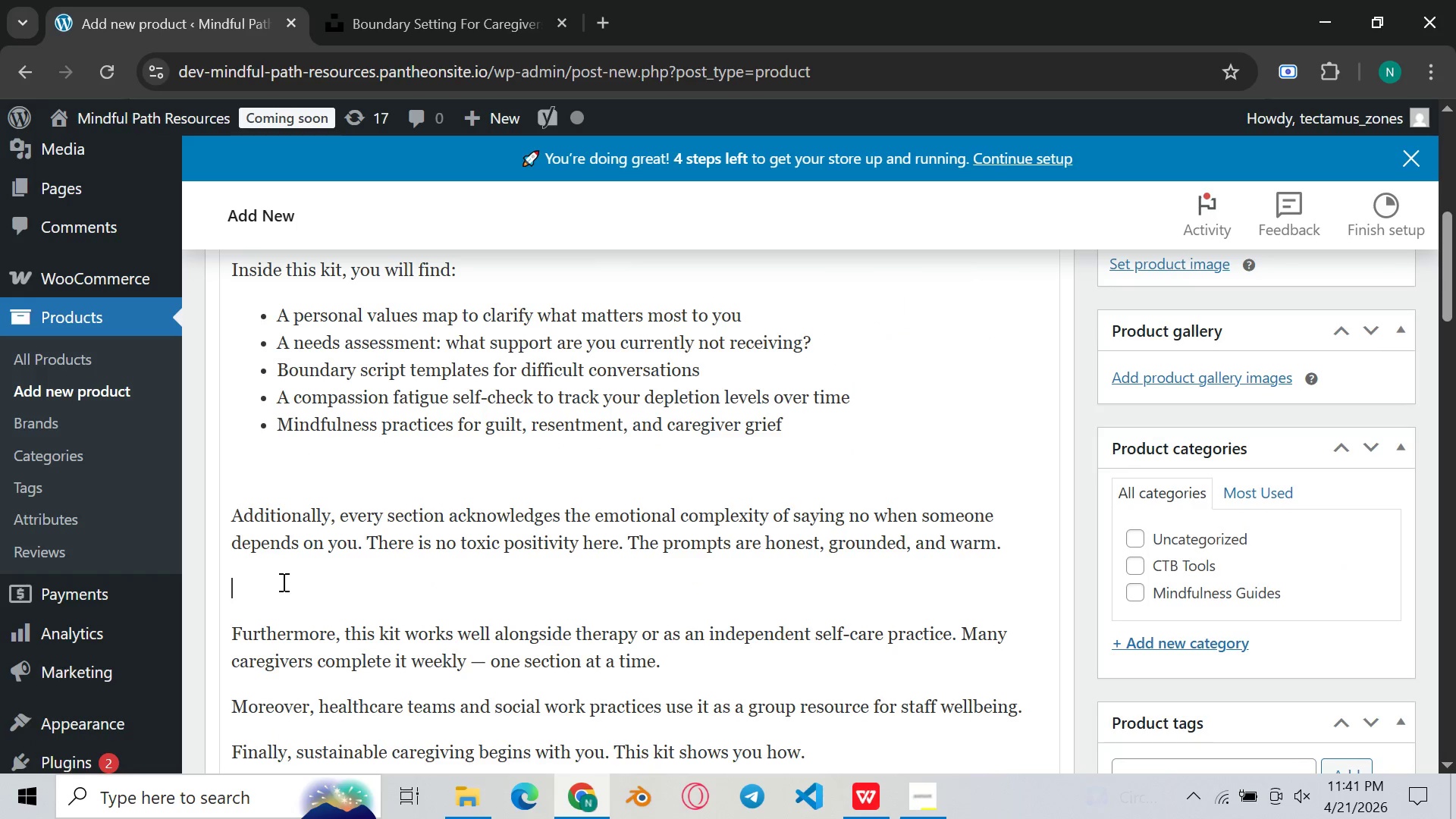 
key(Backspace)
 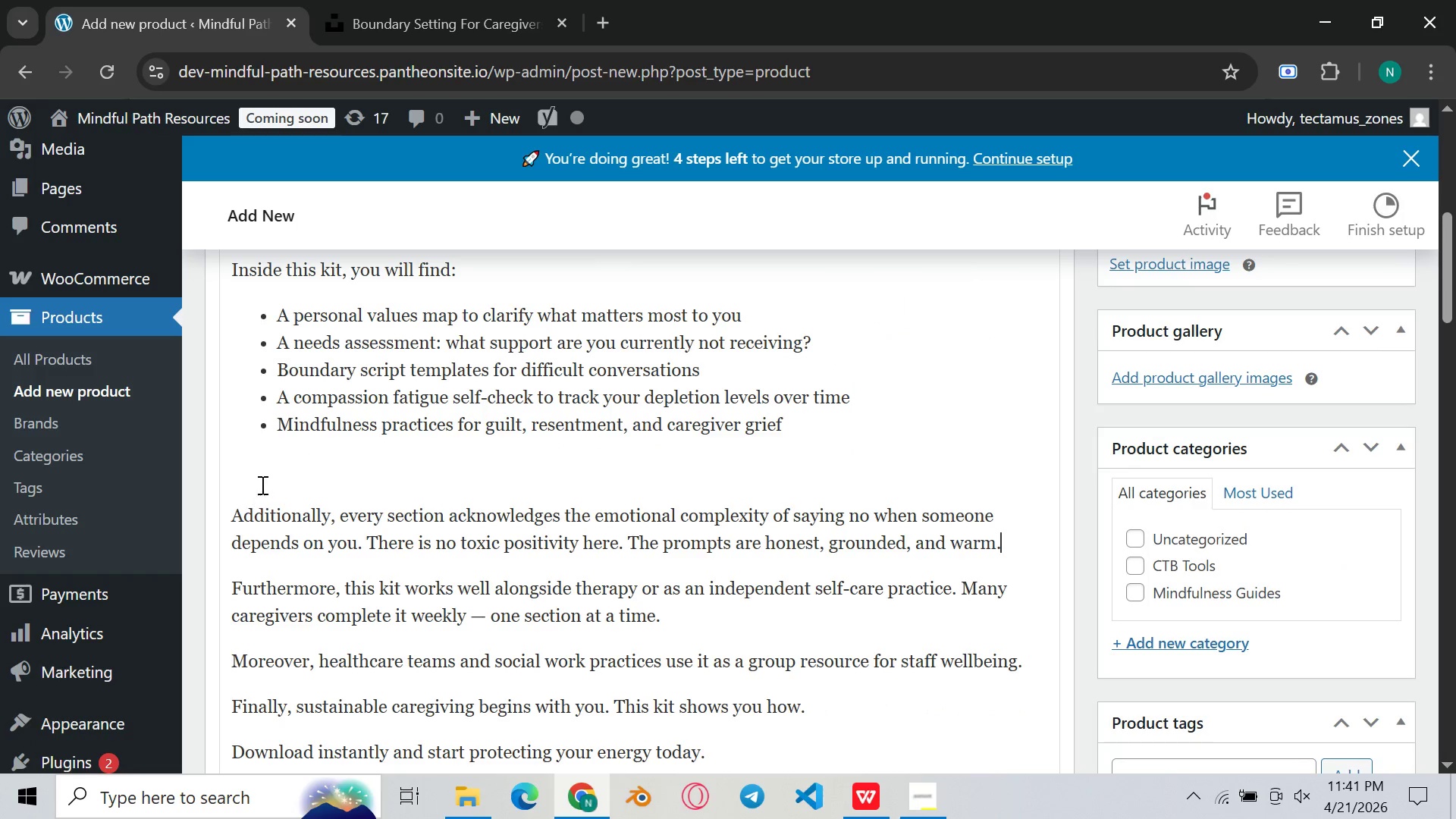 
left_click([264, 482])
 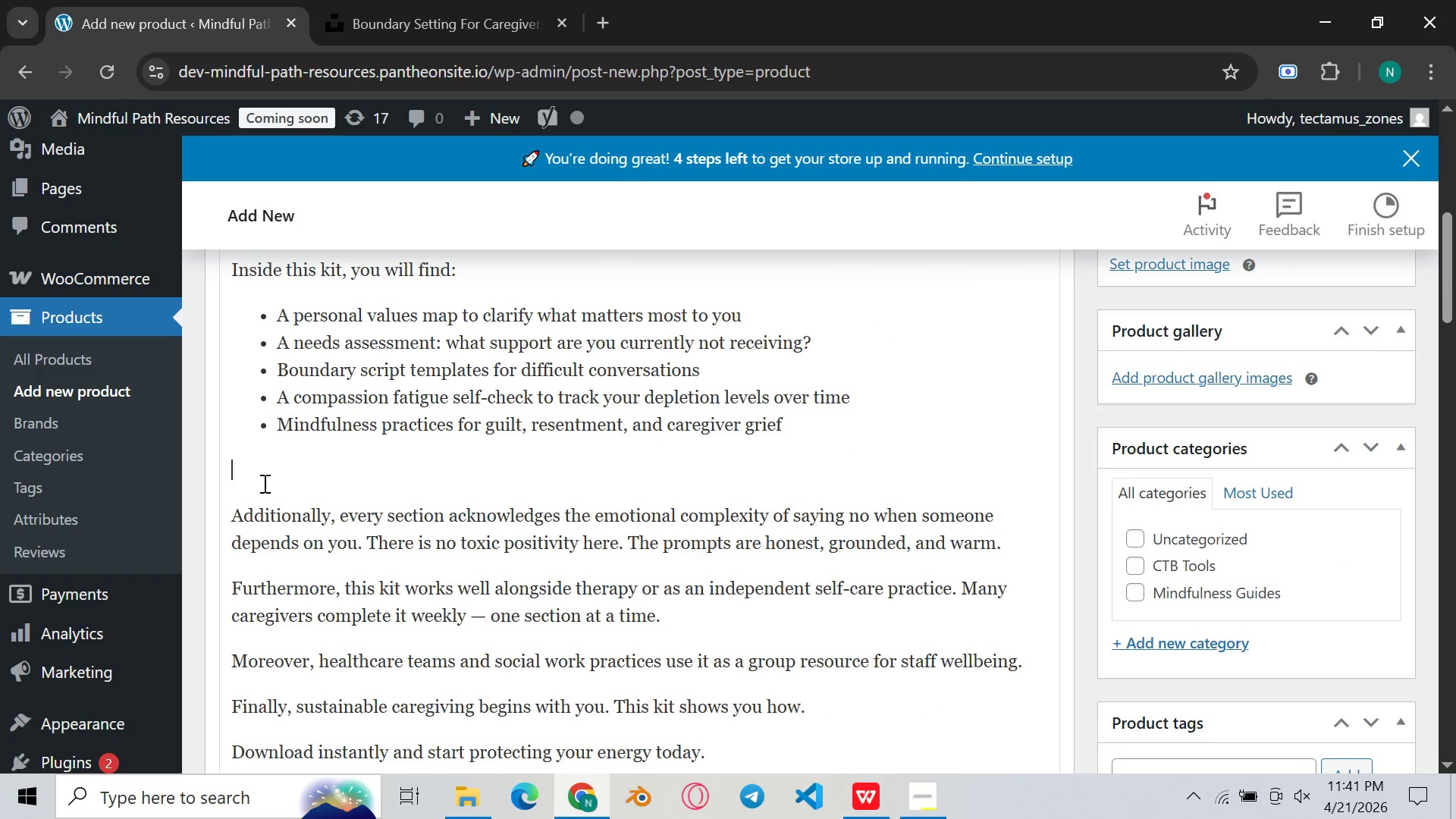 
scroll: coordinate [263, 483], scroll_direction: up, amount: 1.0
 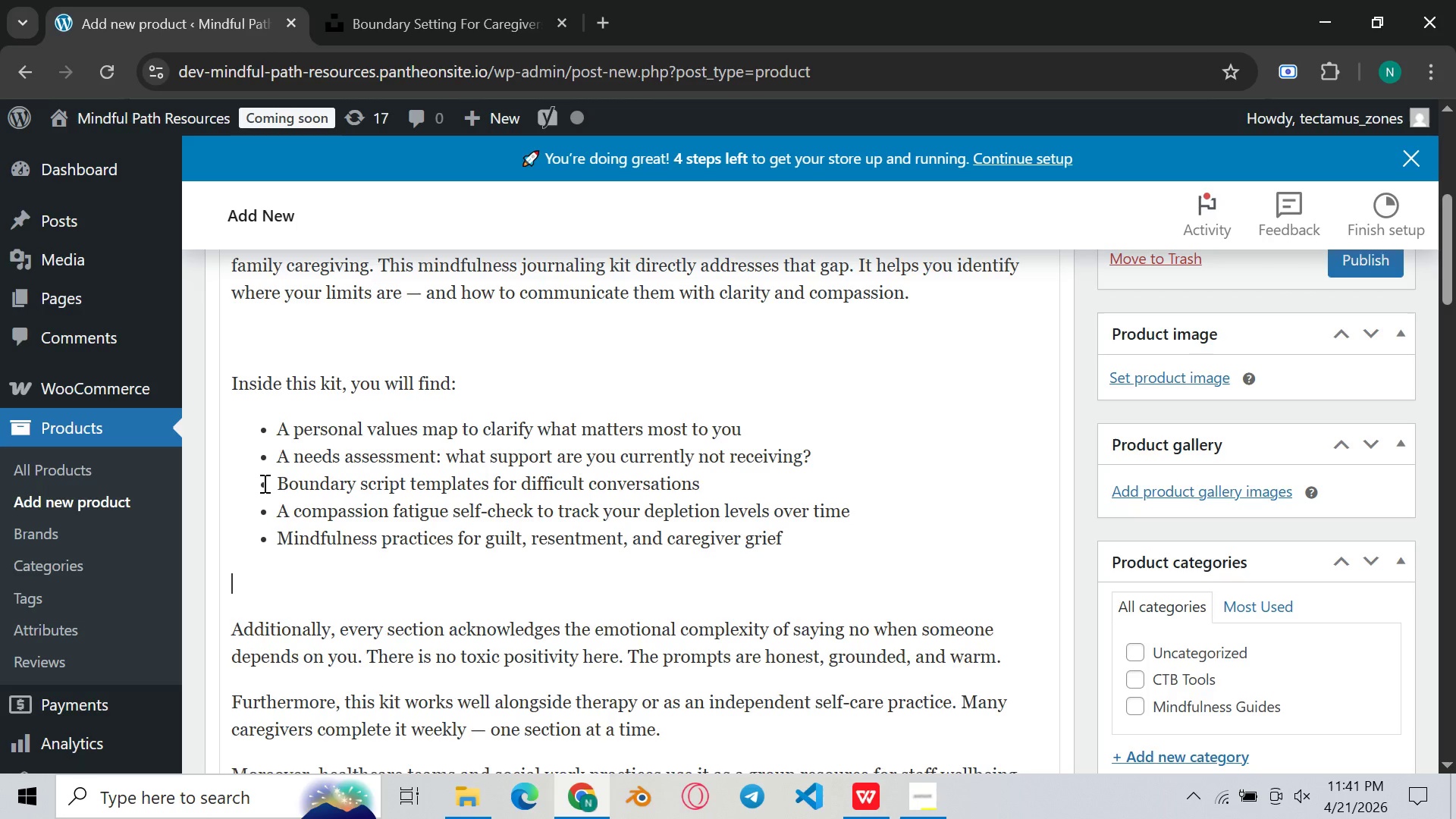 
key(Backspace)
 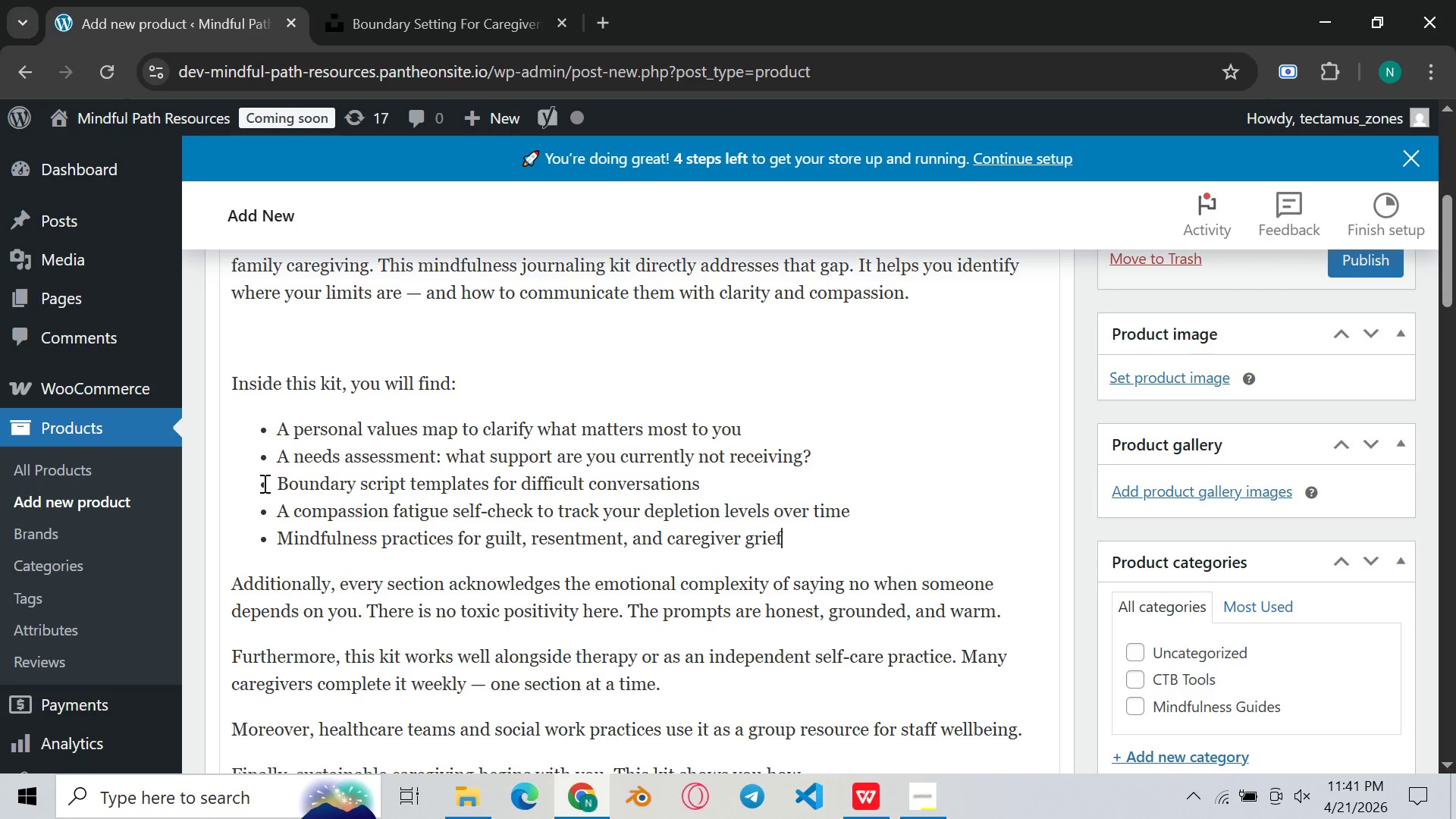 
scroll: coordinate [263, 483], scroll_direction: up, amount: 1.0
 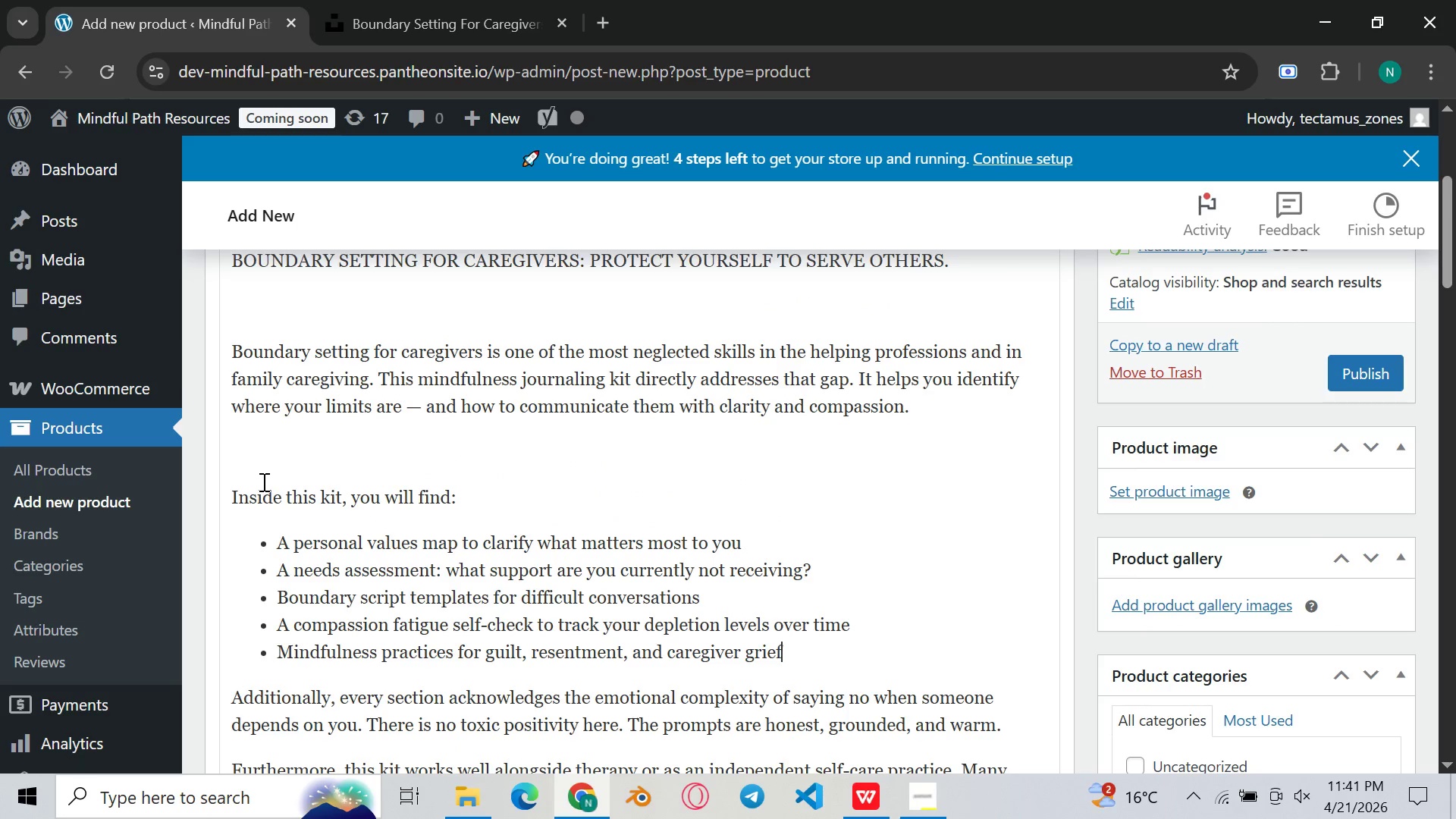 
left_click([255, 467])
 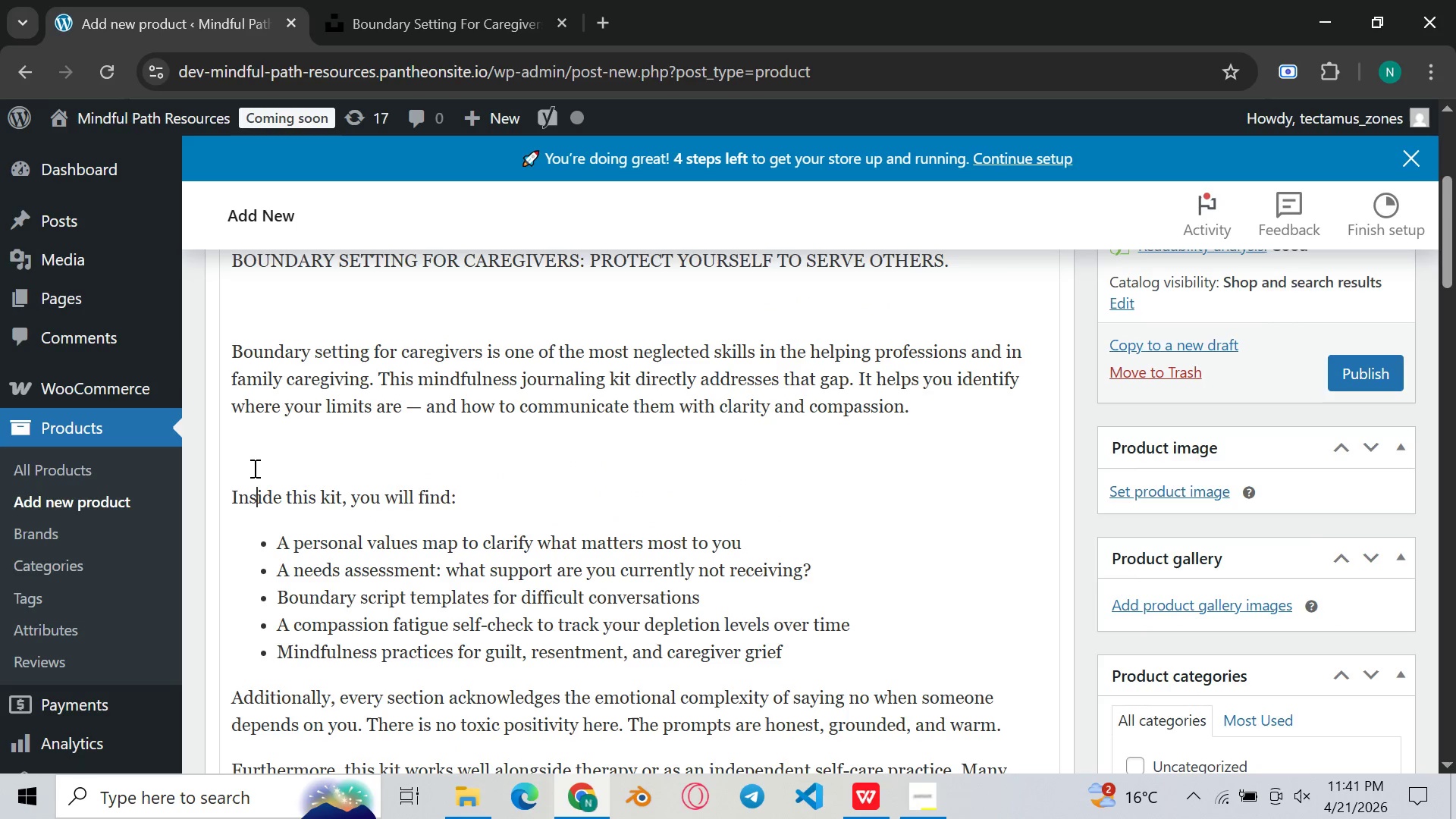 
key(Backspace)
 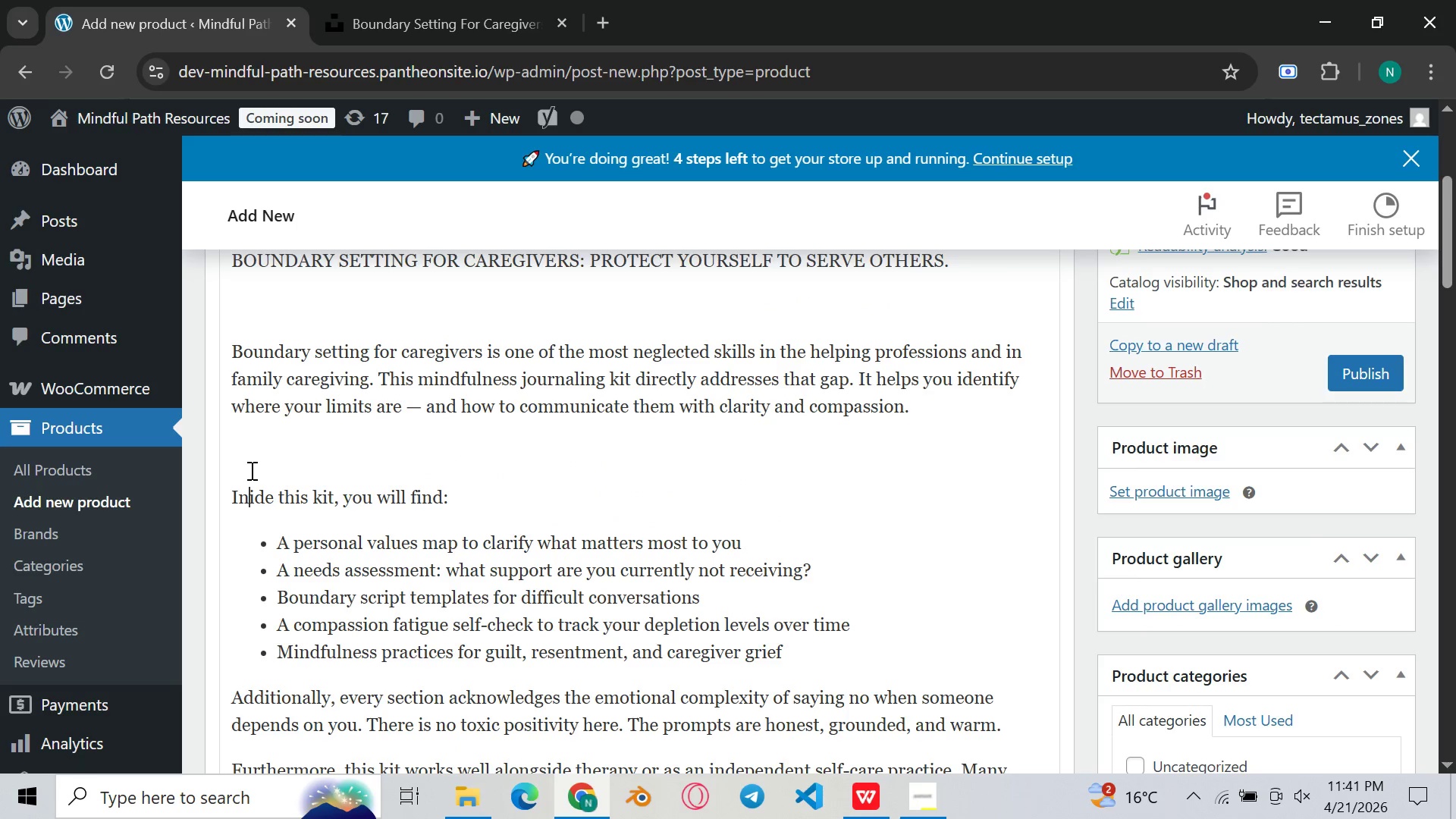 
key(Control+Z)
 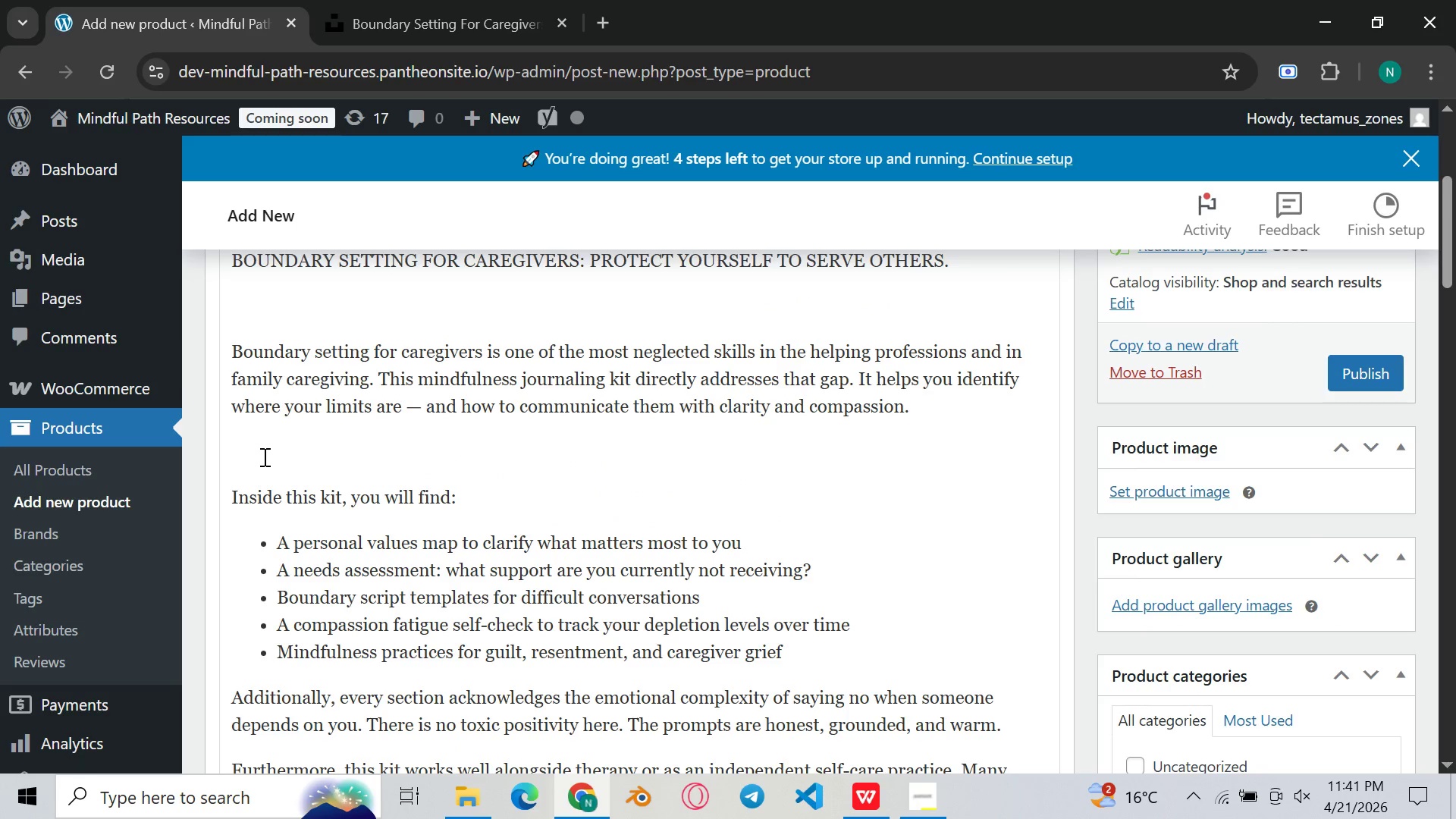 
key(Backspace)
 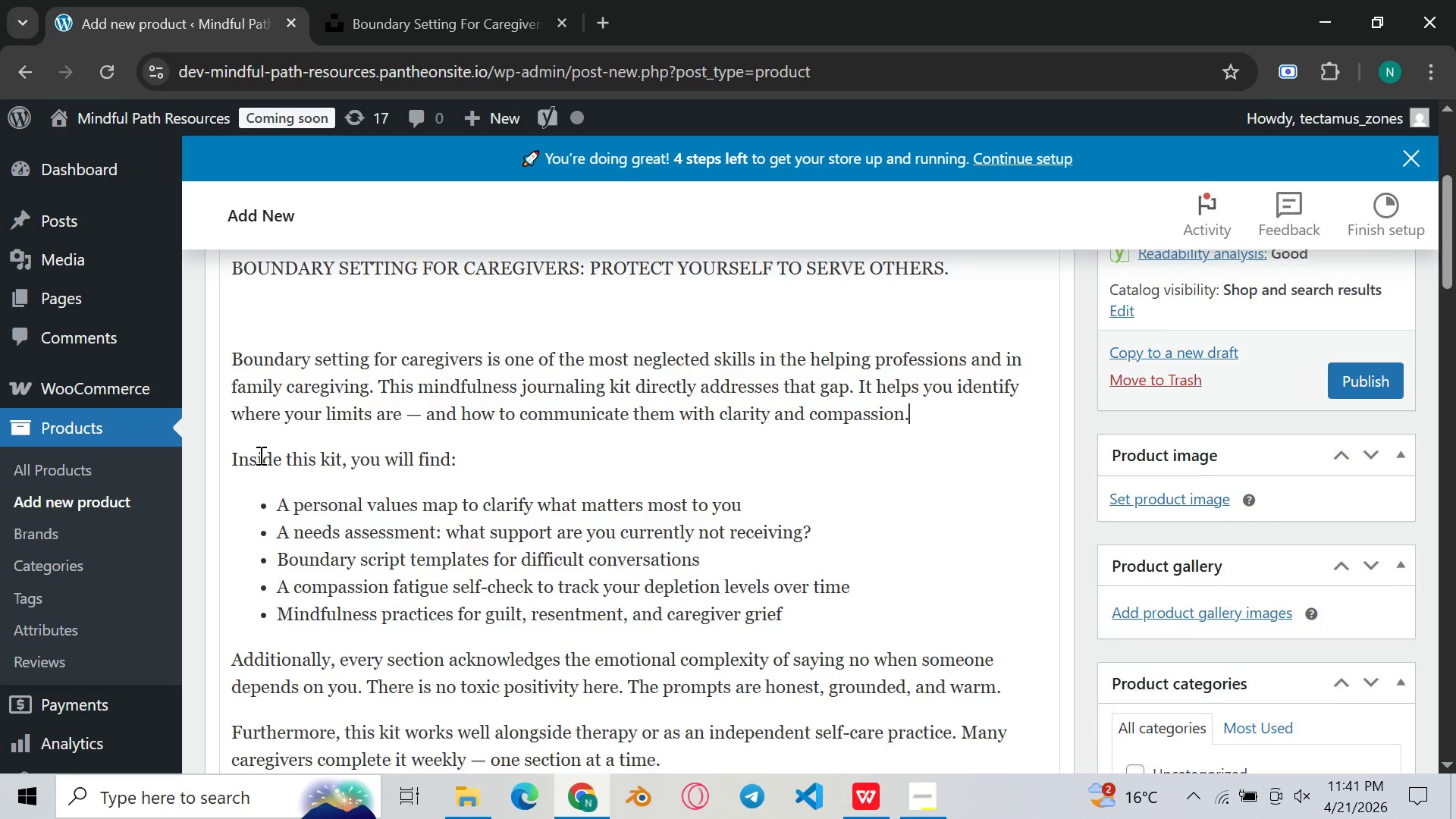 
scroll: coordinate [259, 455], scroll_direction: up, amount: 2.0
 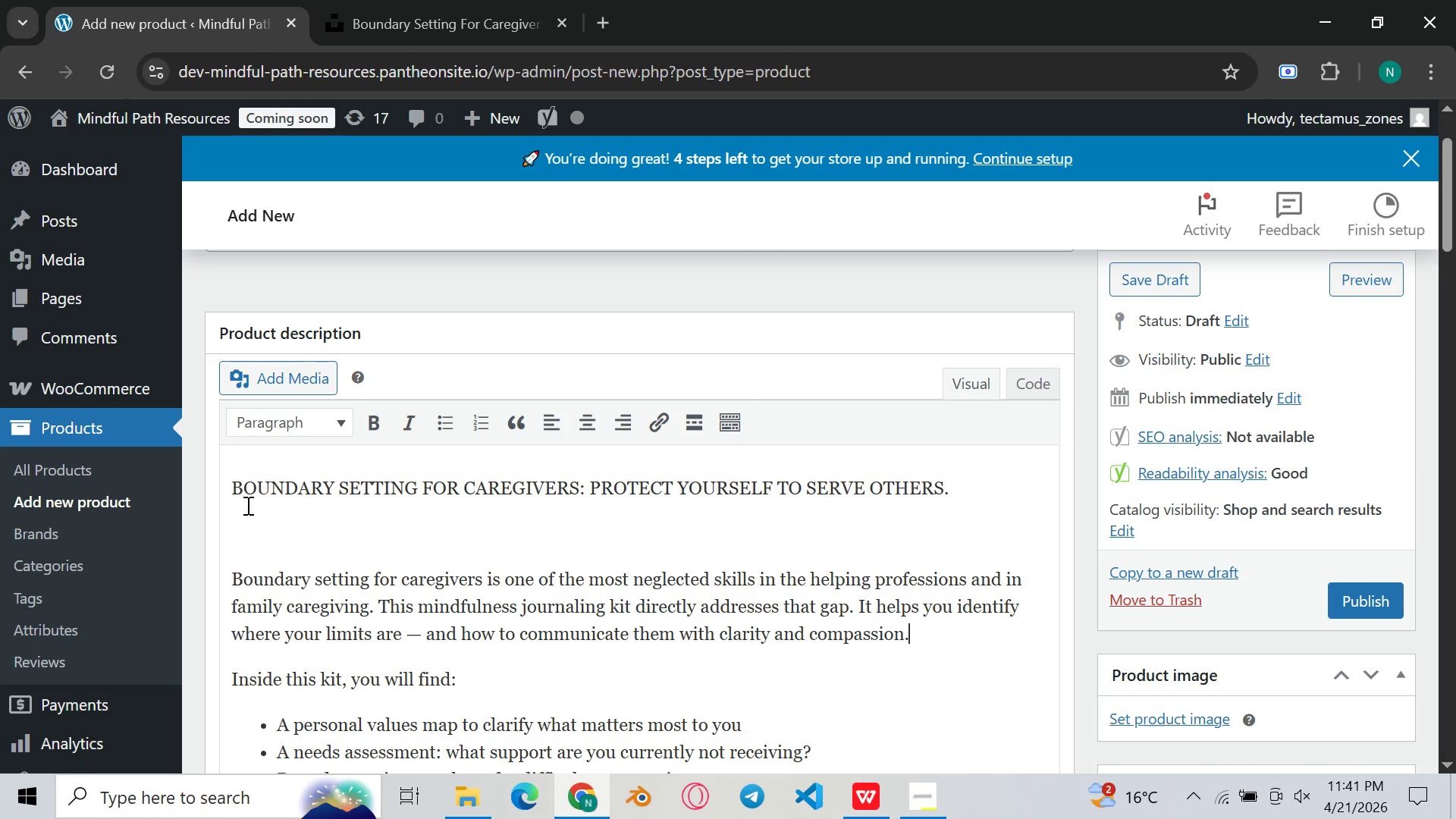 
left_click([268, 529])
 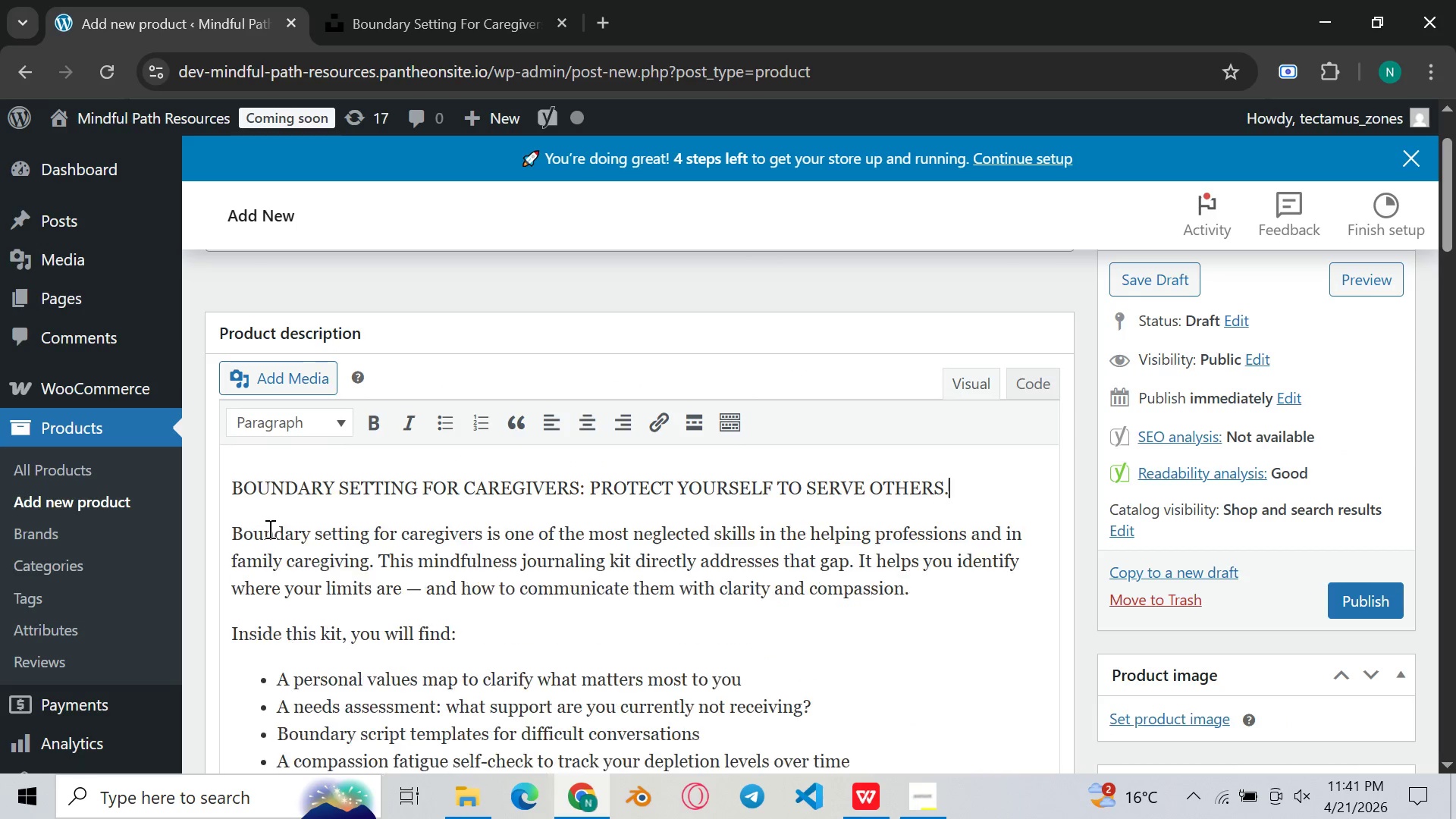 
key(Backspace)
 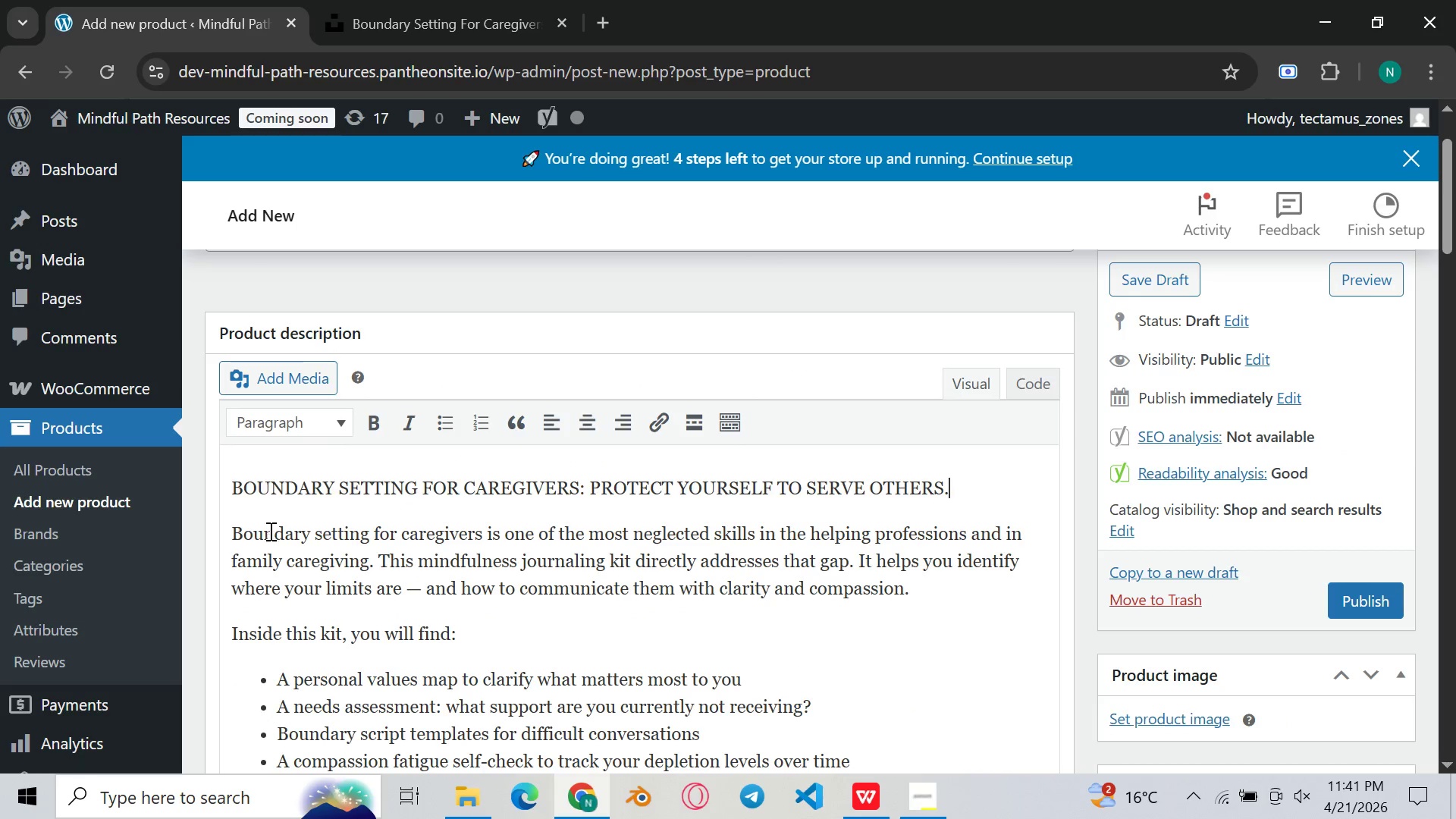 
scroll: coordinate [491, 542], scroll_direction: down, amount: 9.0
 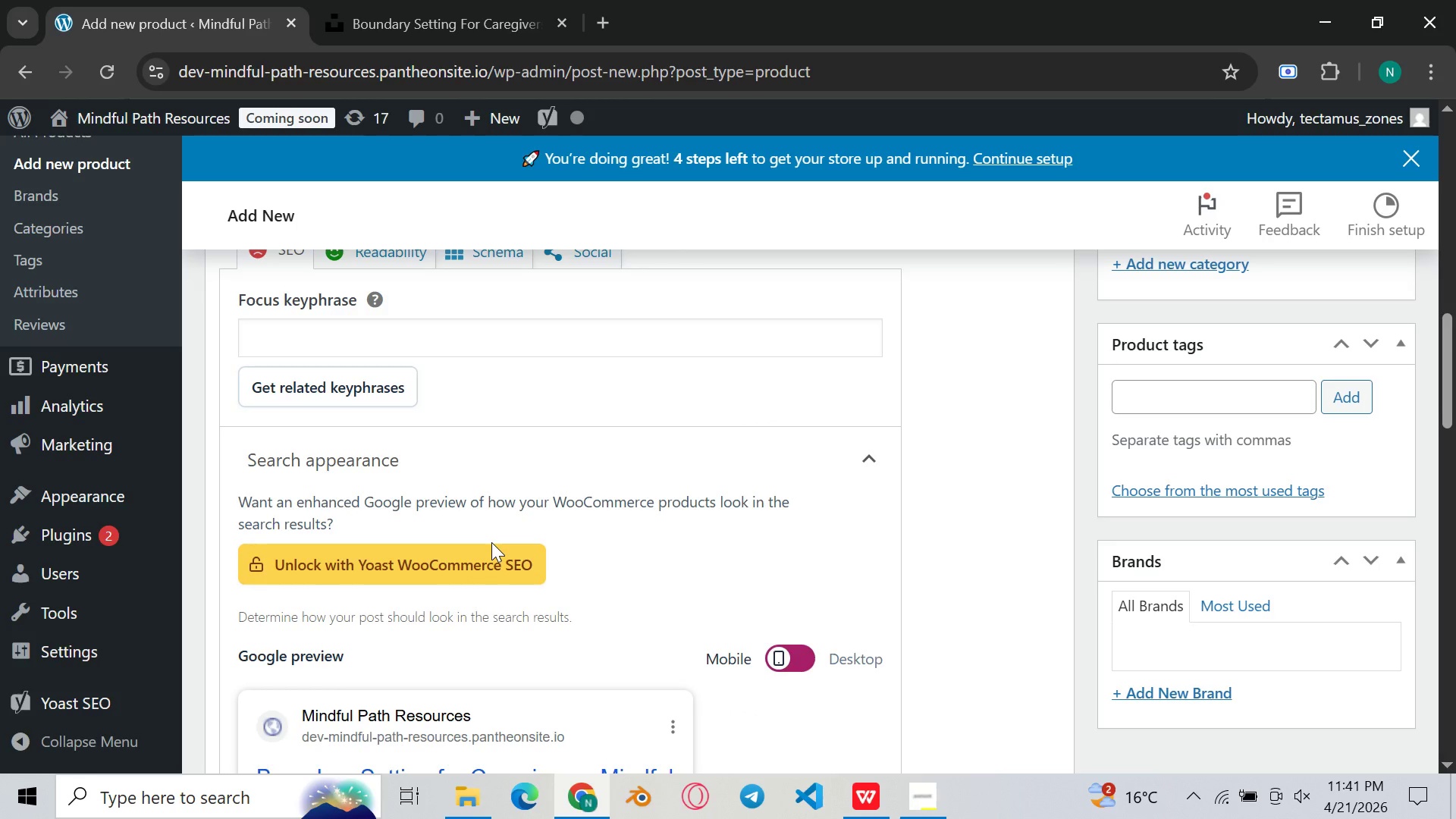 
scroll: coordinate [491, 539], scroll_direction: up, amount: 5.0
 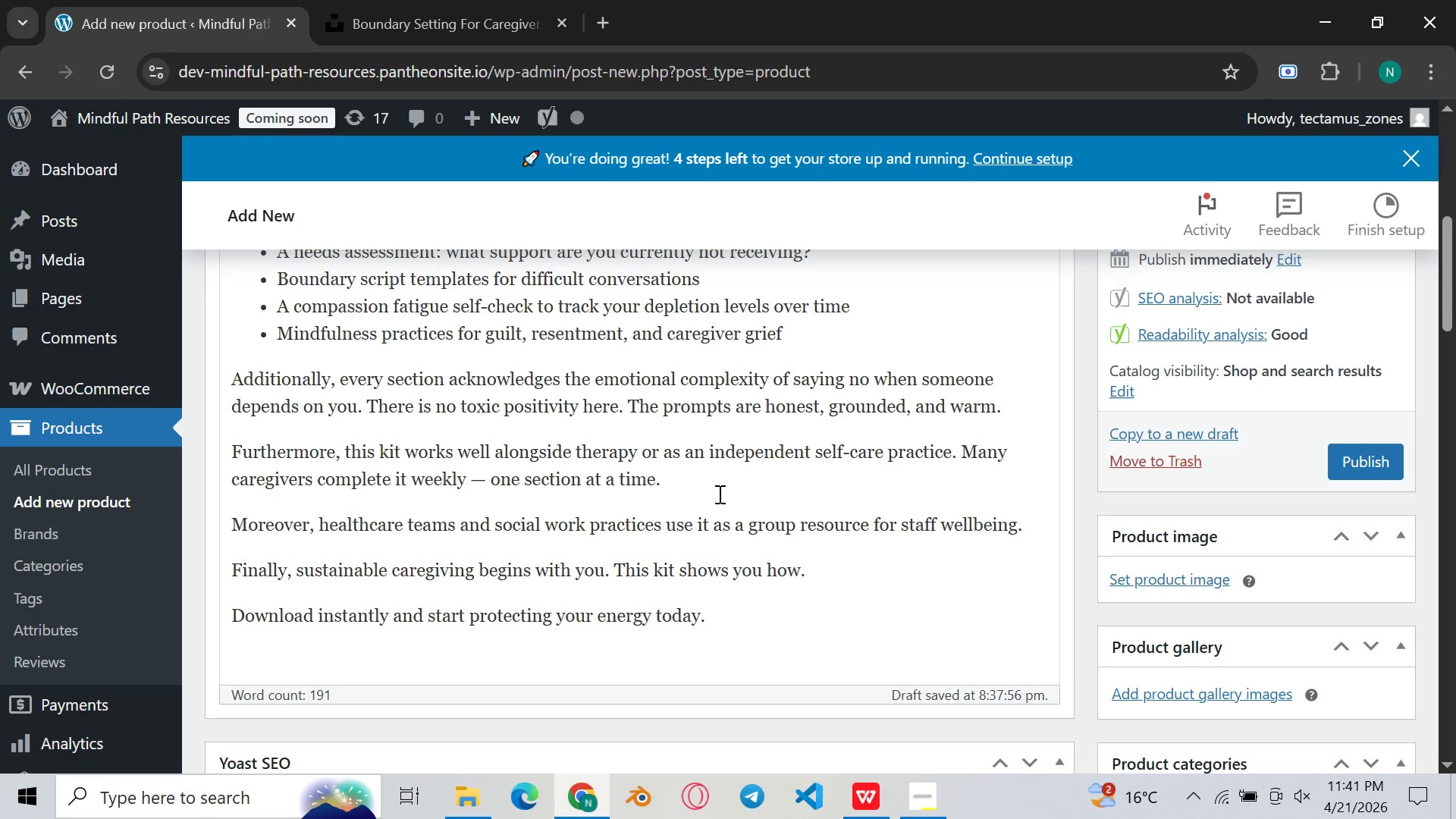 
wait(11.96)
 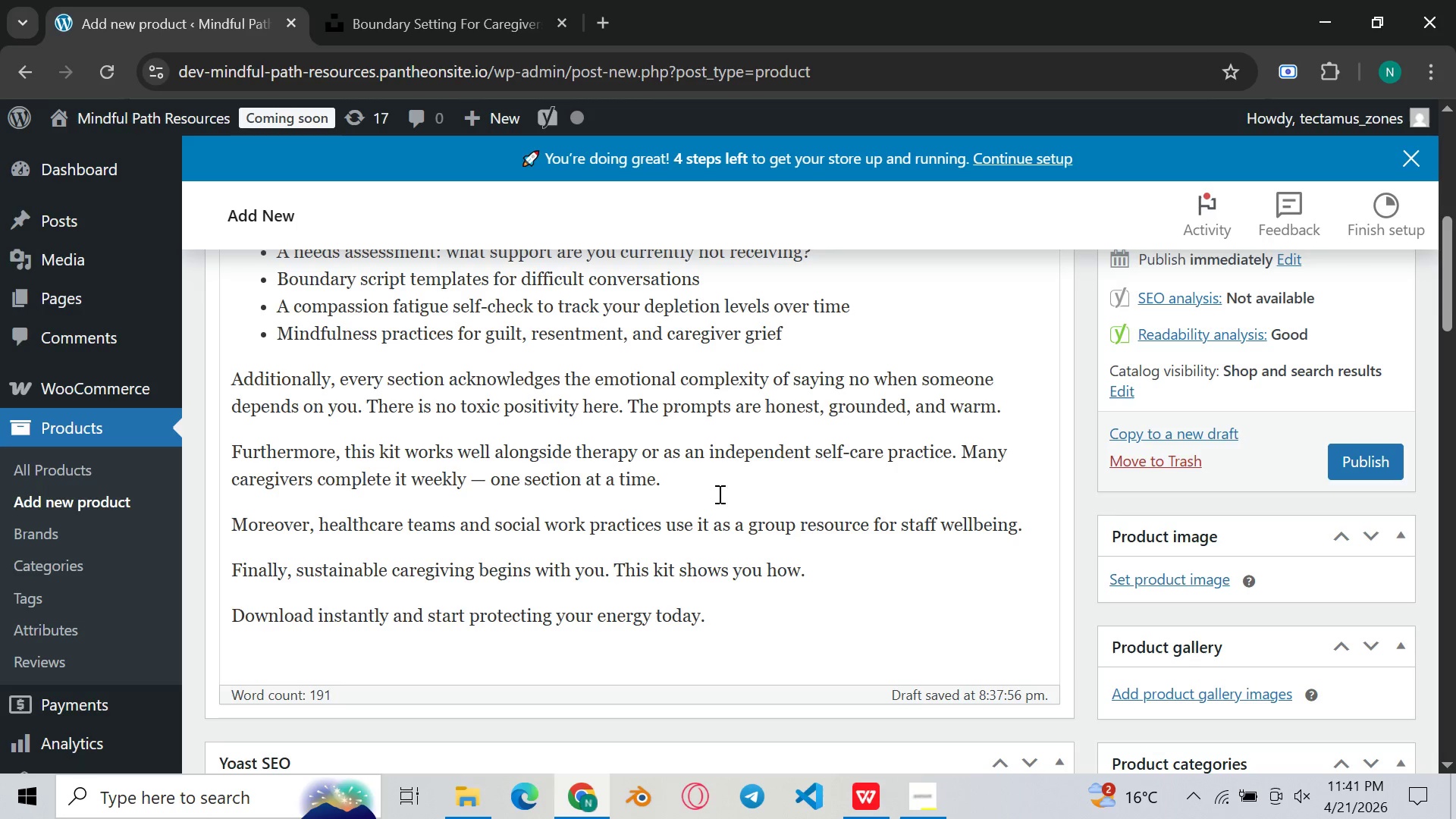 
type( We care for te)
key(Backspace)
type(he )
 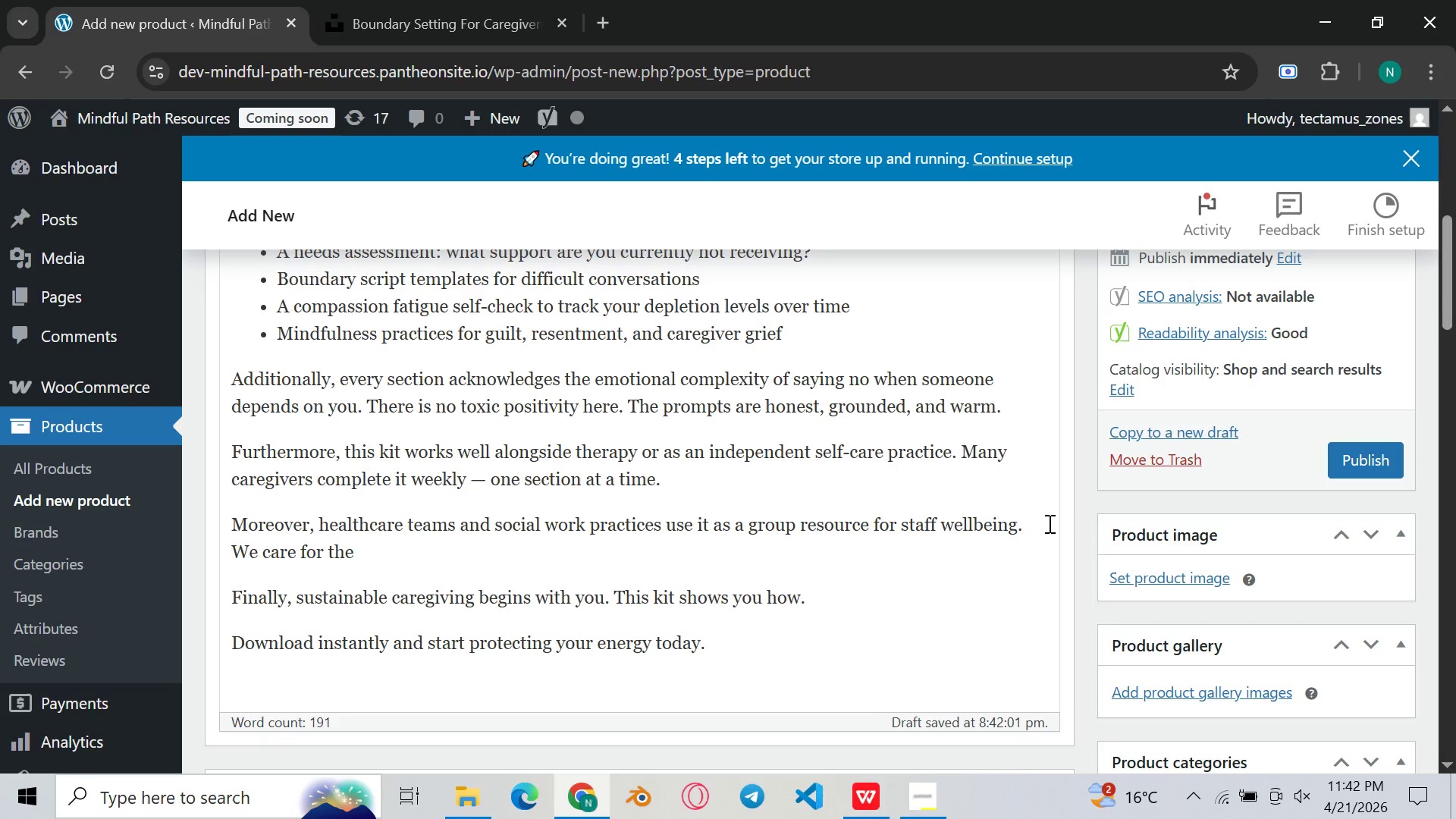 
wait(5.59)
 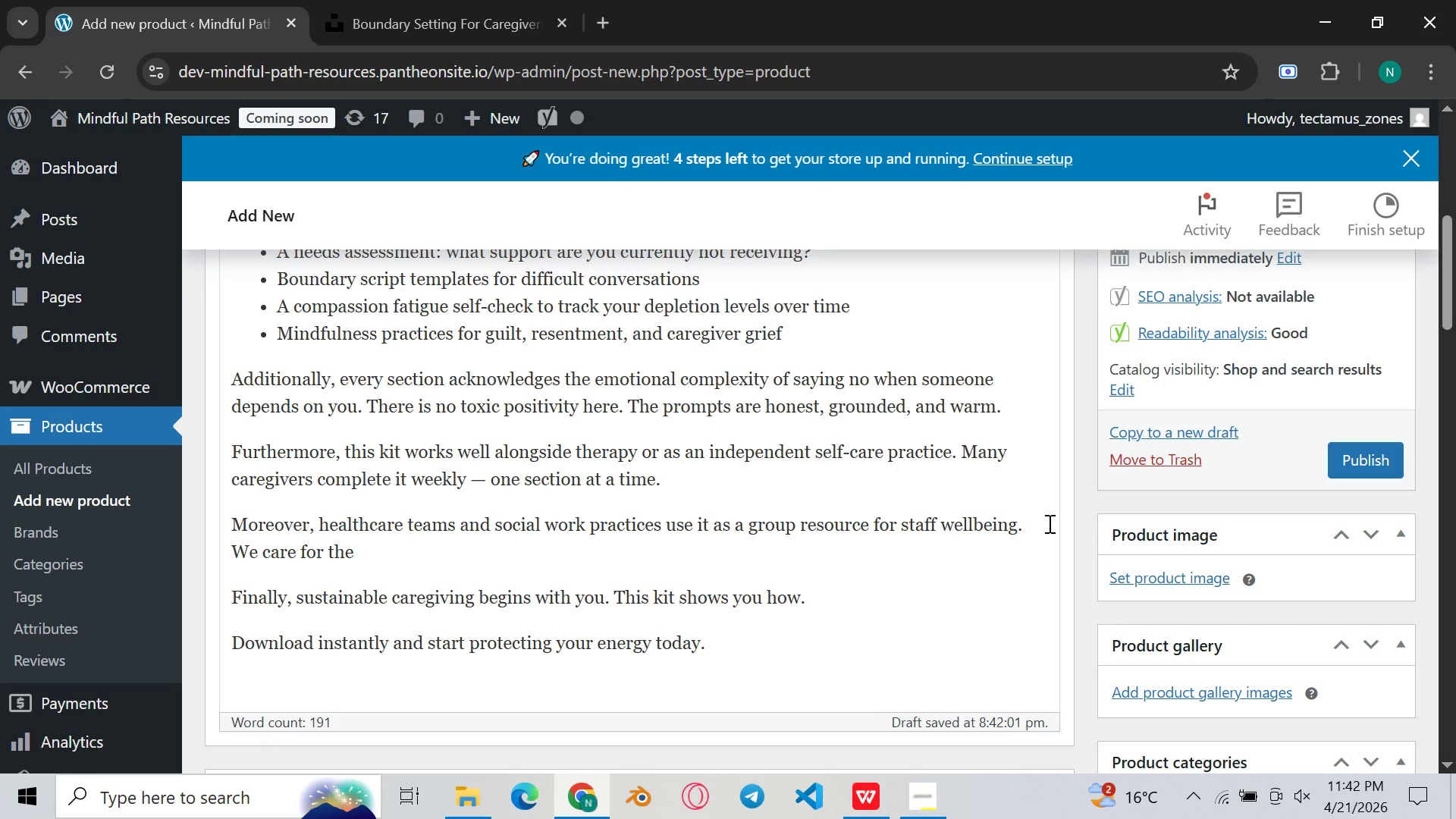 
type(bettermnet )
key(Backspace)
key(Backspace)
key(Backspace)
key(Backspace)
type(ent of the coum)
key(Backspace)
key(Backspace)
key(Backspace)
type(mmunity )
key(Backspace)
 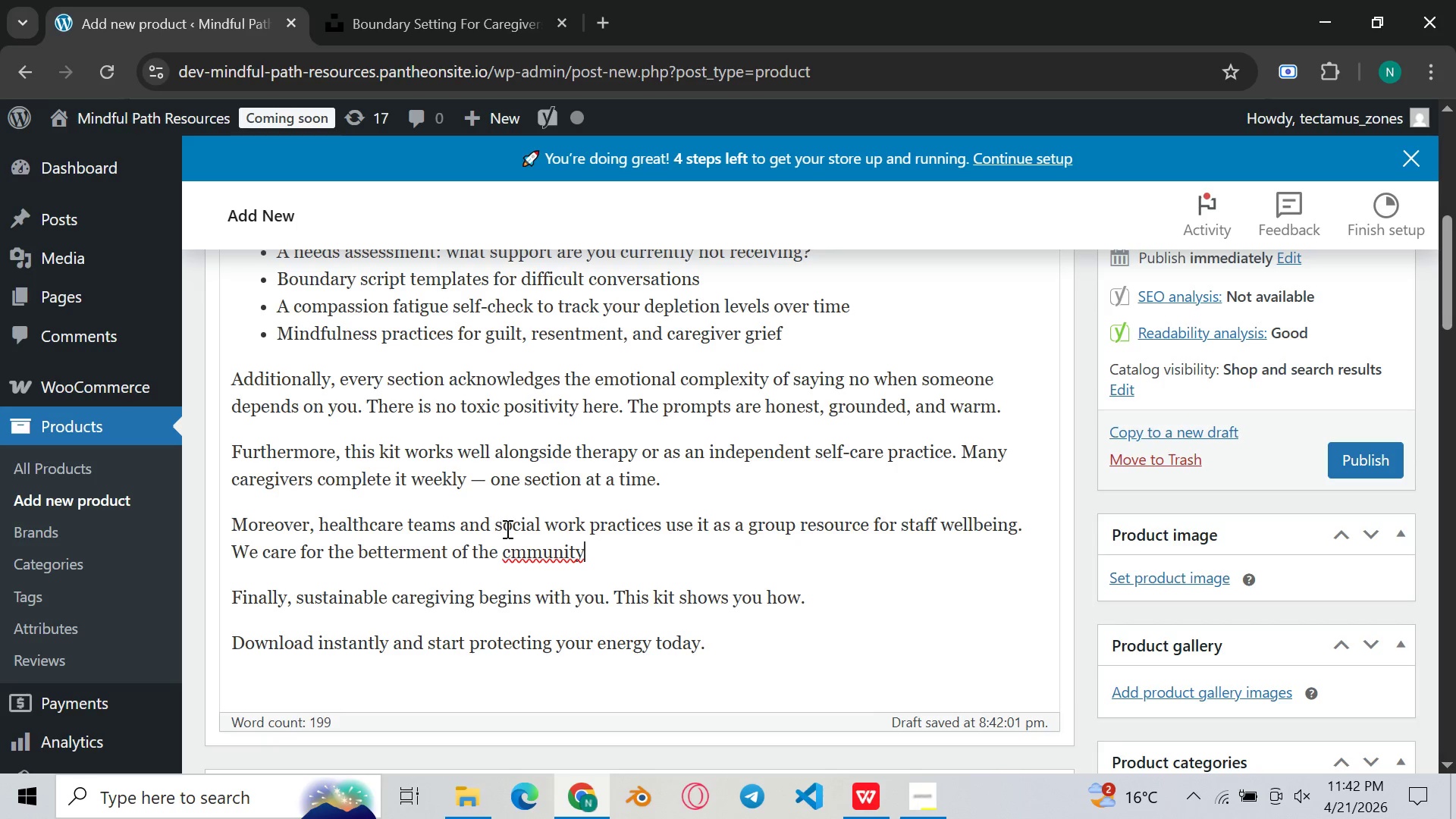 
left_click([511, 574])
 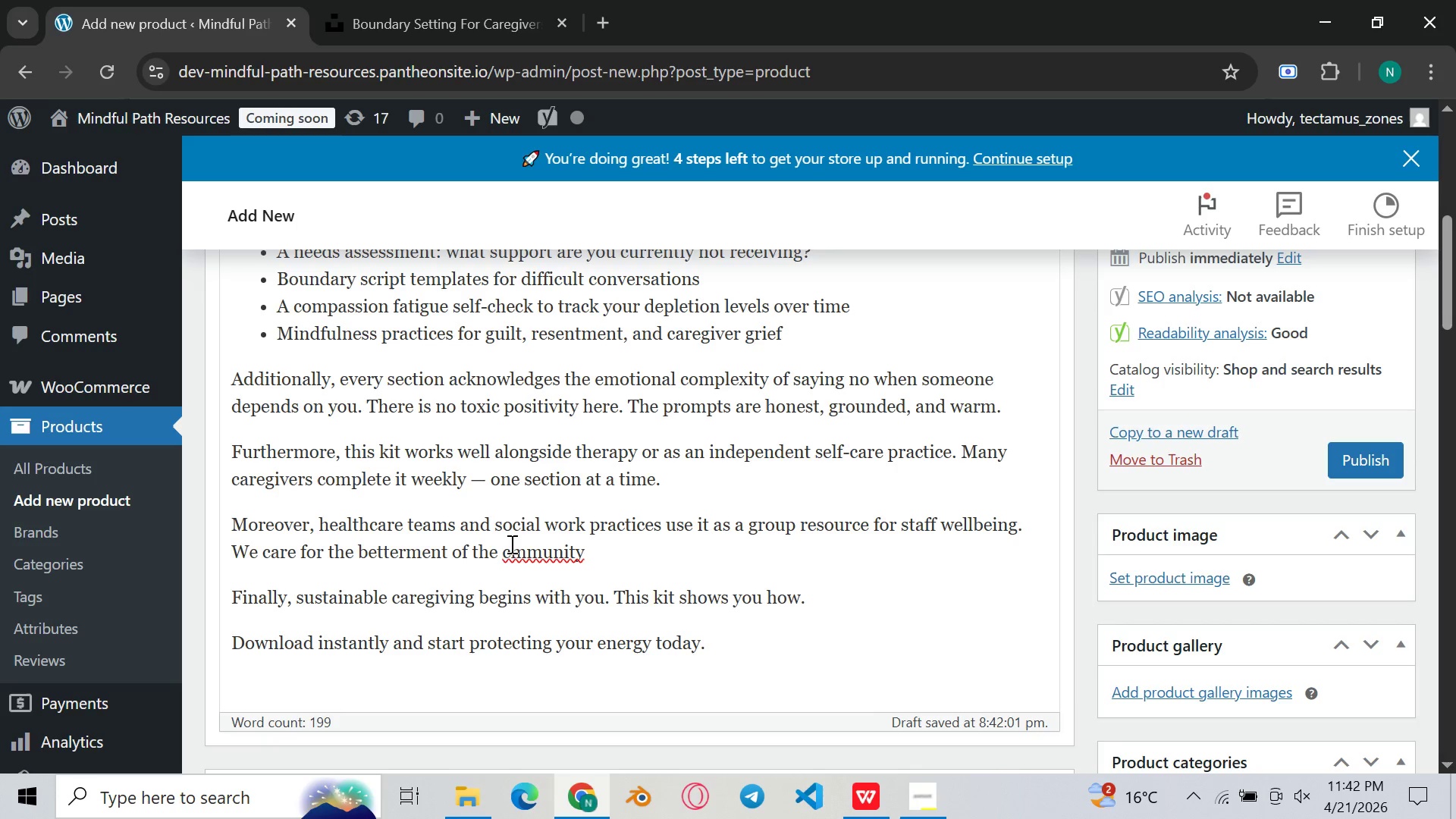 
left_click([510, 546])
 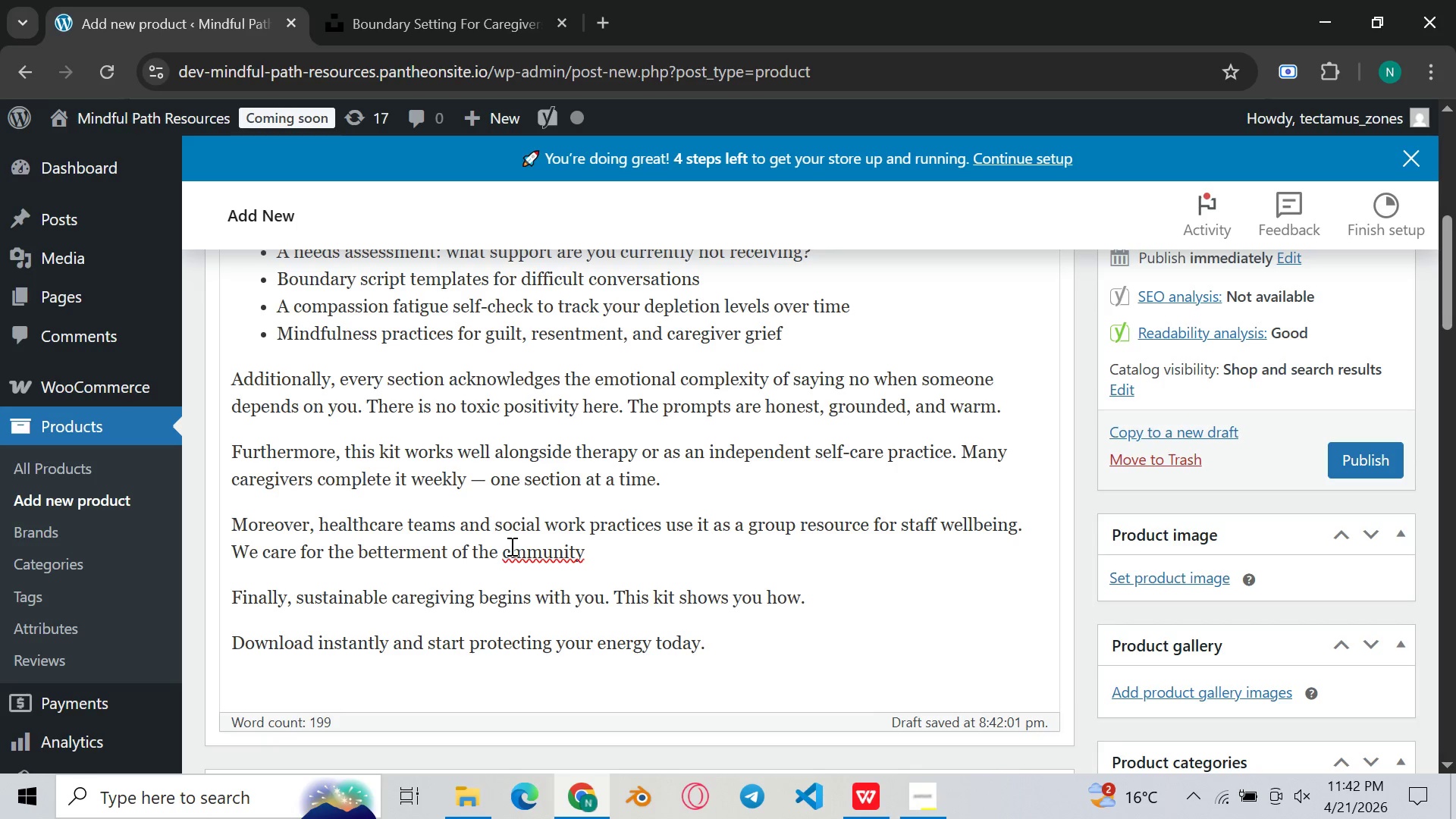 
key(O)
 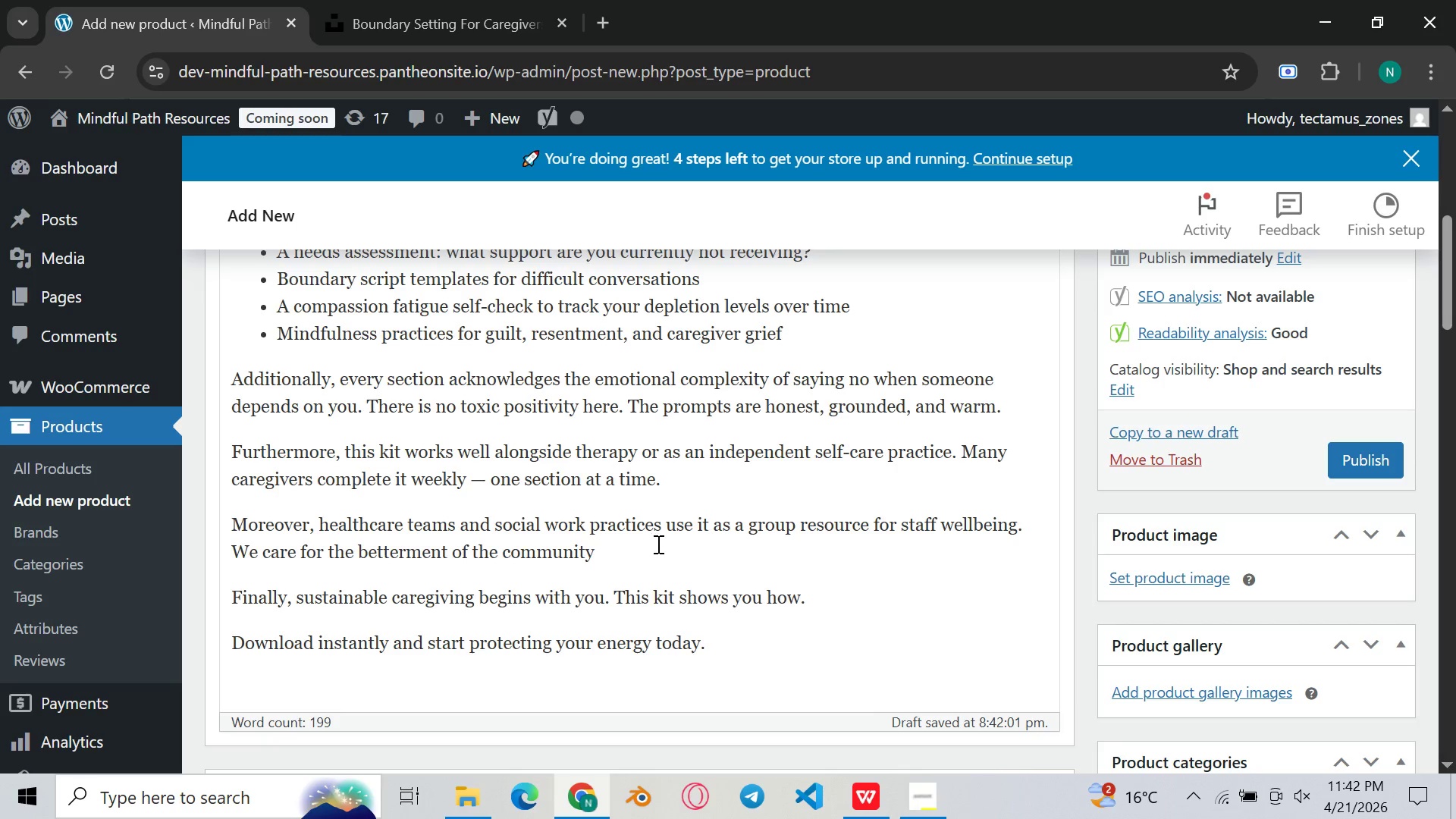 
left_click([645, 549])
 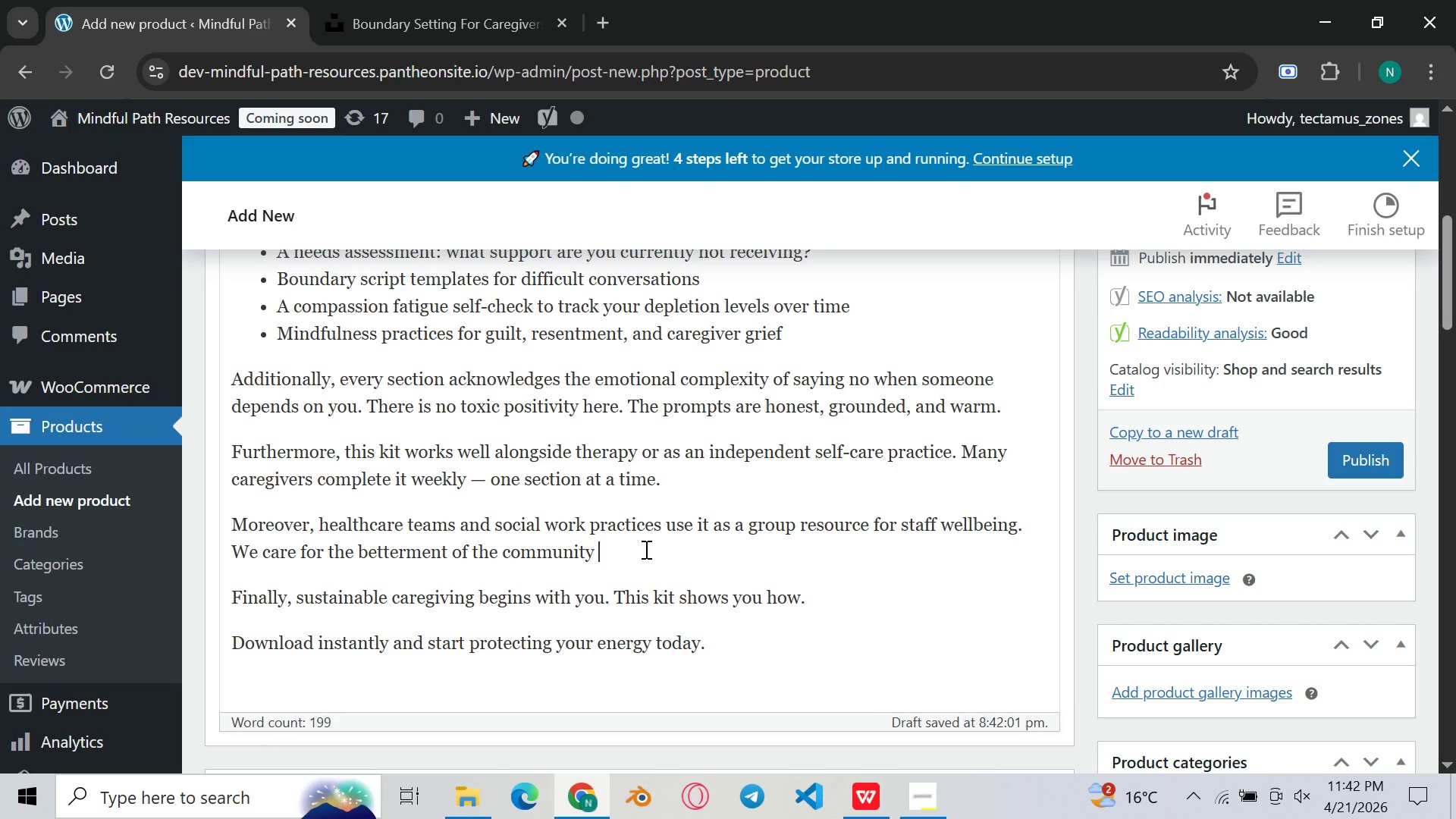 
type( nad )
key(Backspace)
key(Backspace)
key(Backspace)
key(Backspace)
type(and their wellb)
key(Backspace)
type(bring.)
key(Backspace)
key(Backspace)
key(Backspace)
key(Backspace)
key(Backspace)
type(eing.)
 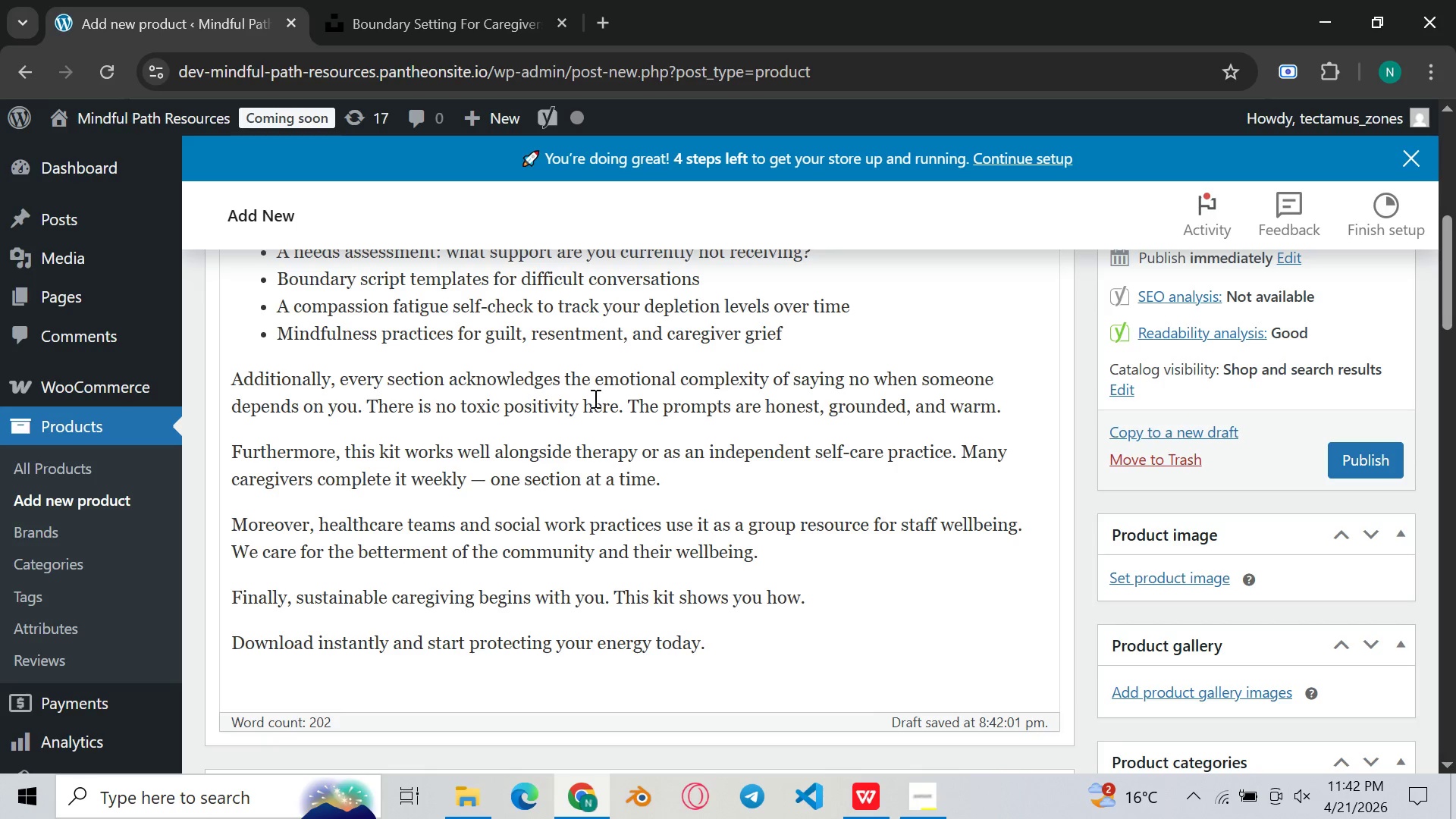 
scroll: coordinate [599, 372], scroll_direction: down, amount: 1.0
 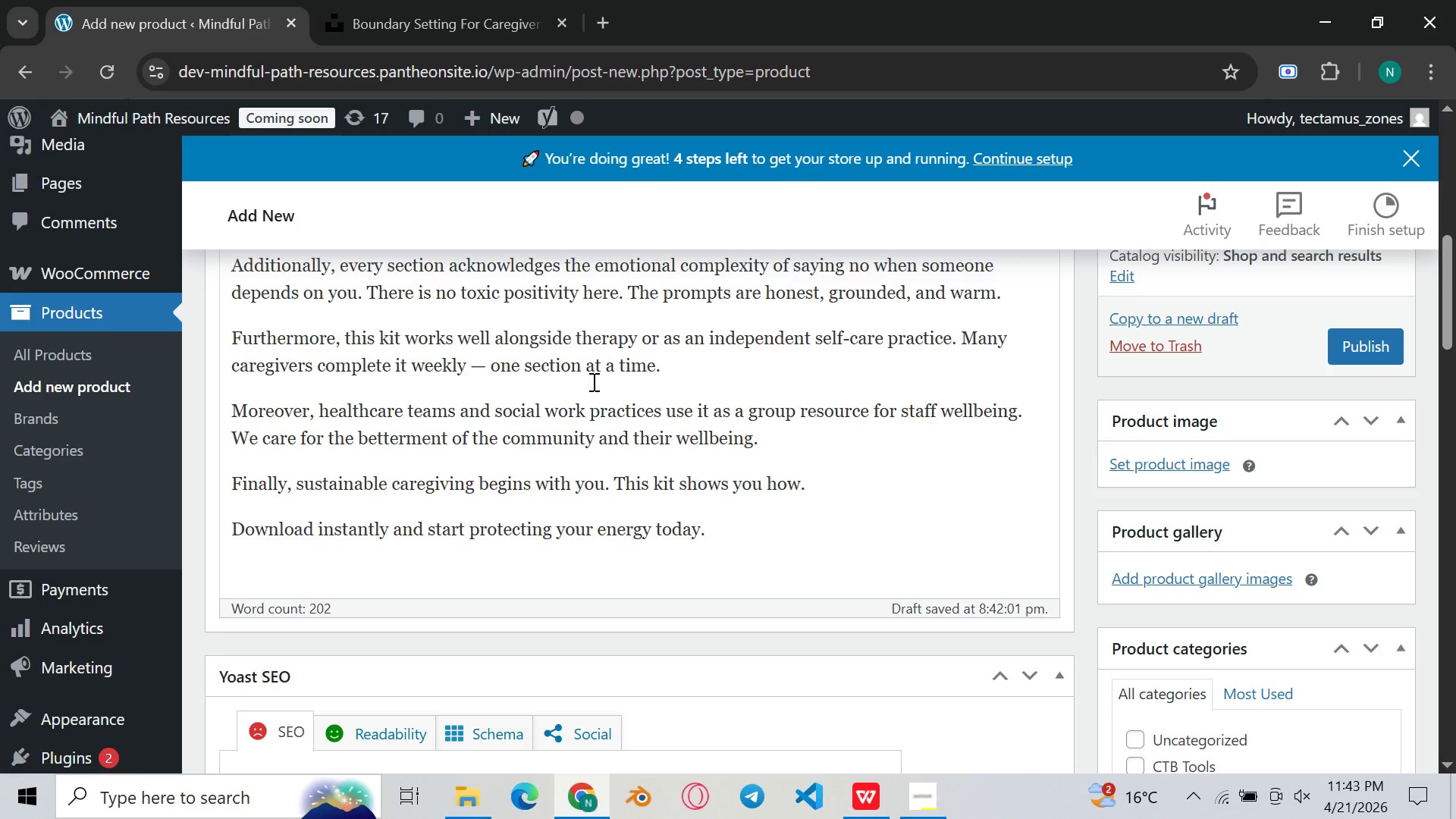 
wait(12.47)
 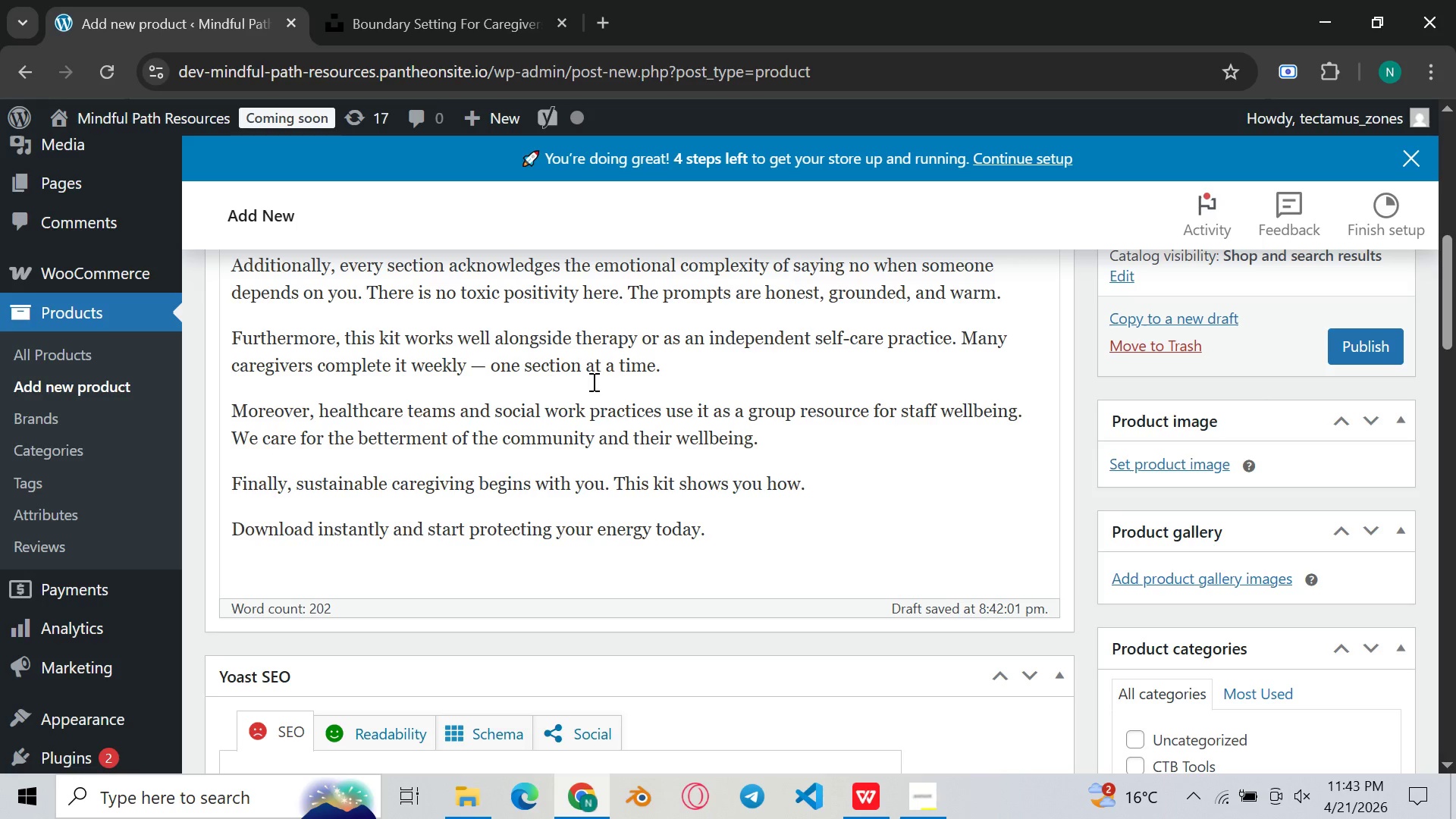 
scroll: coordinate [606, 434], scroll_direction: down, amount: 3.0
 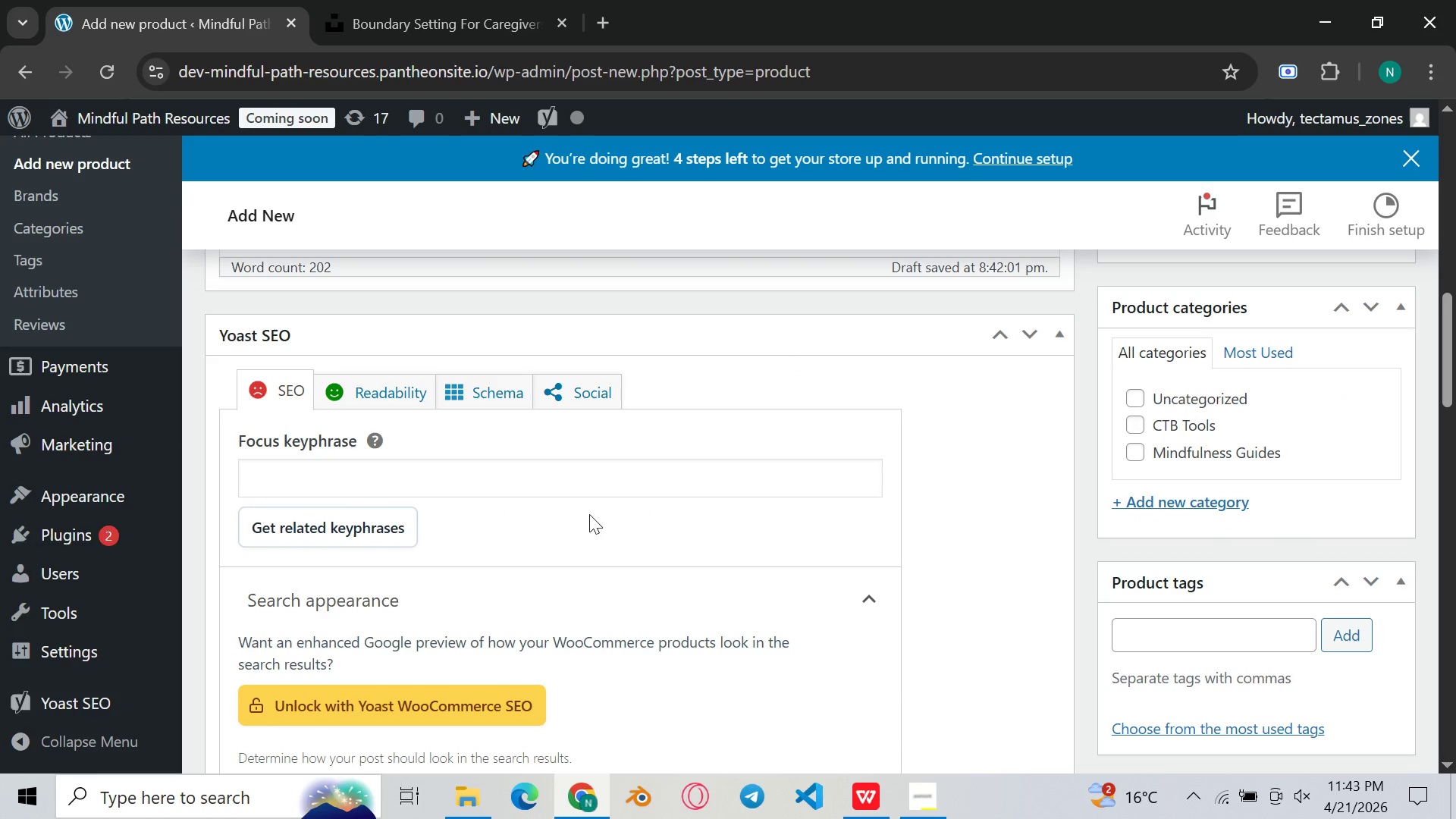 
left_click([614, 480])
 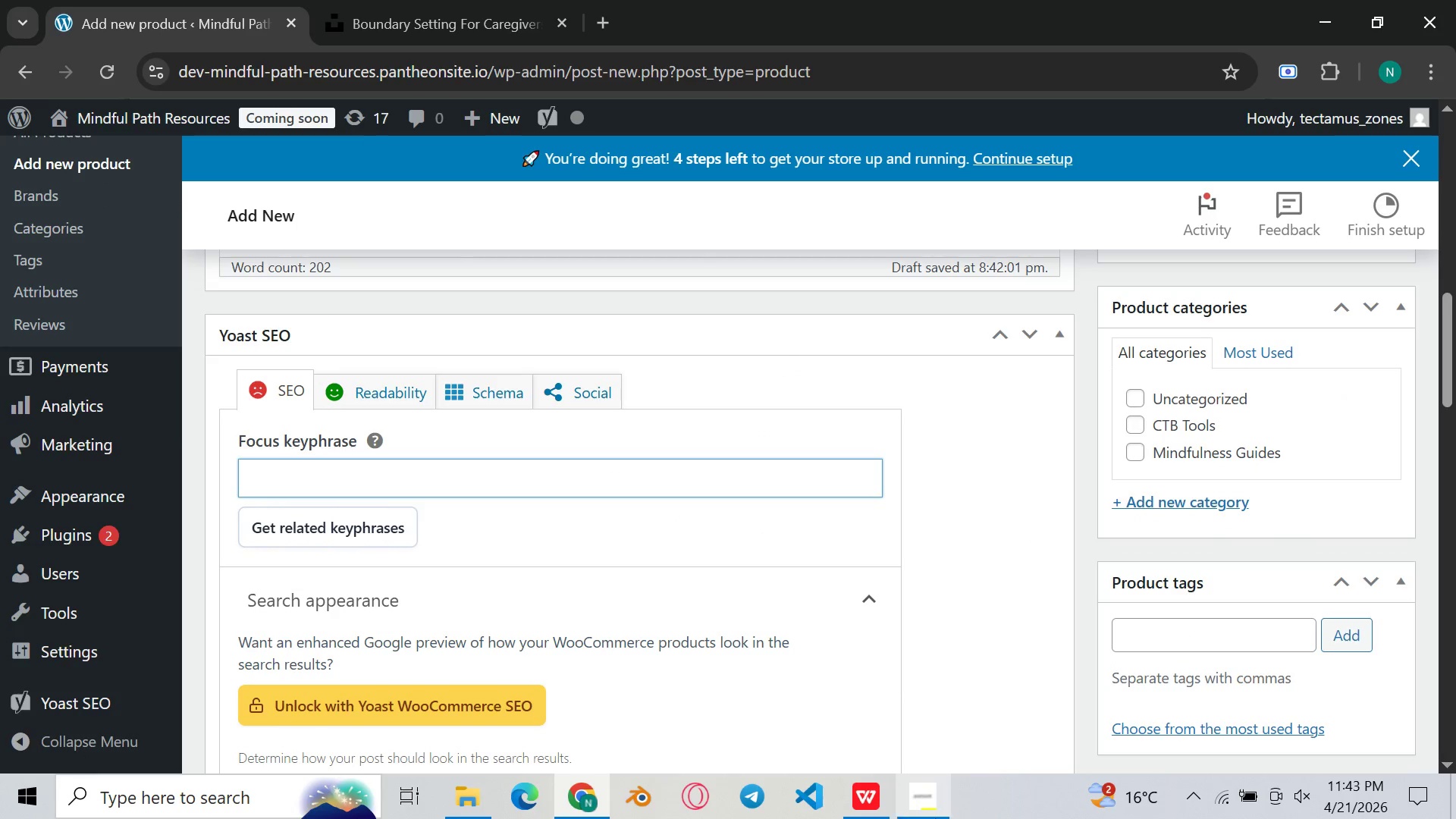 
left_click([951, 800])